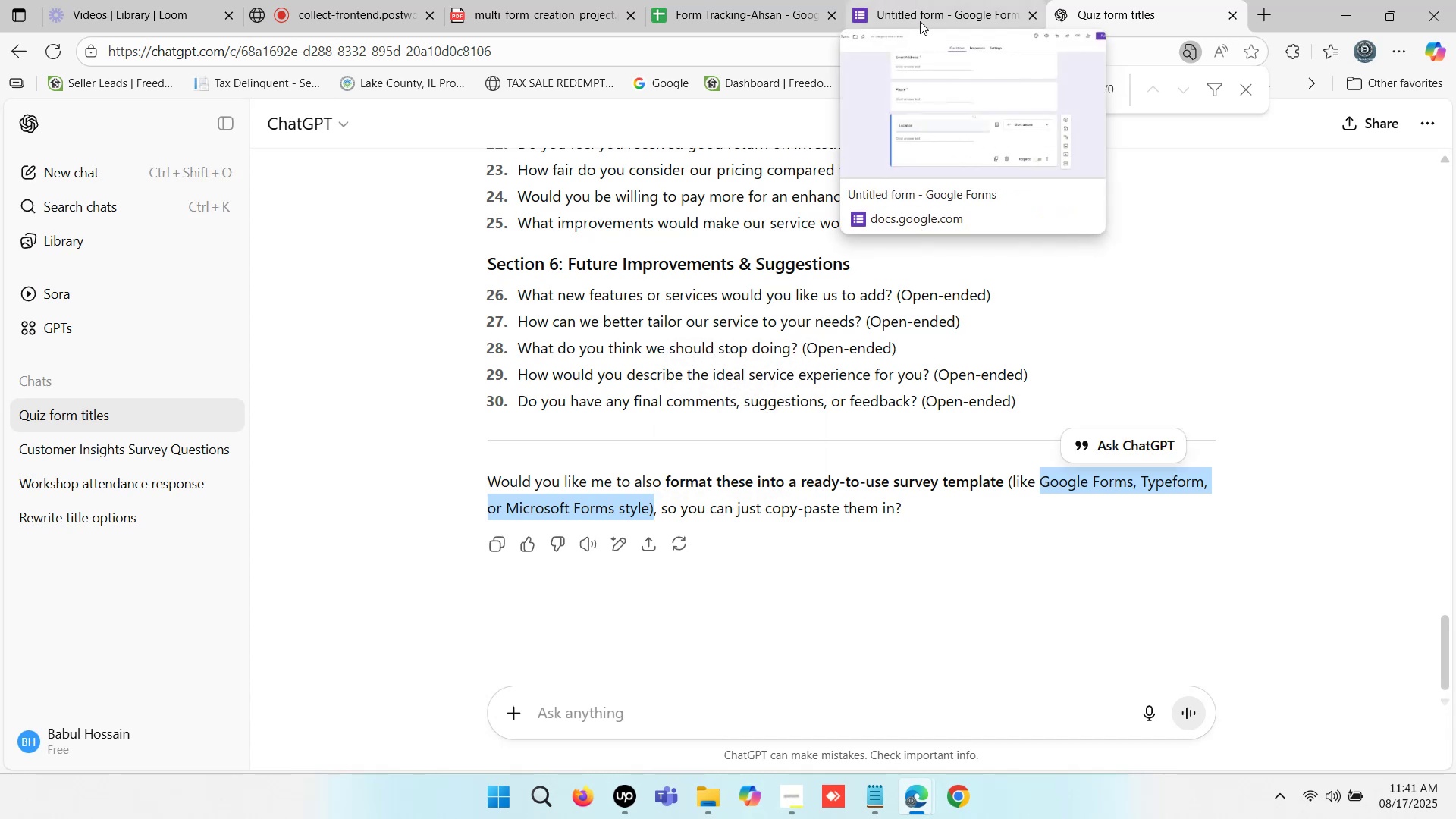 
left_click([968, 0])
 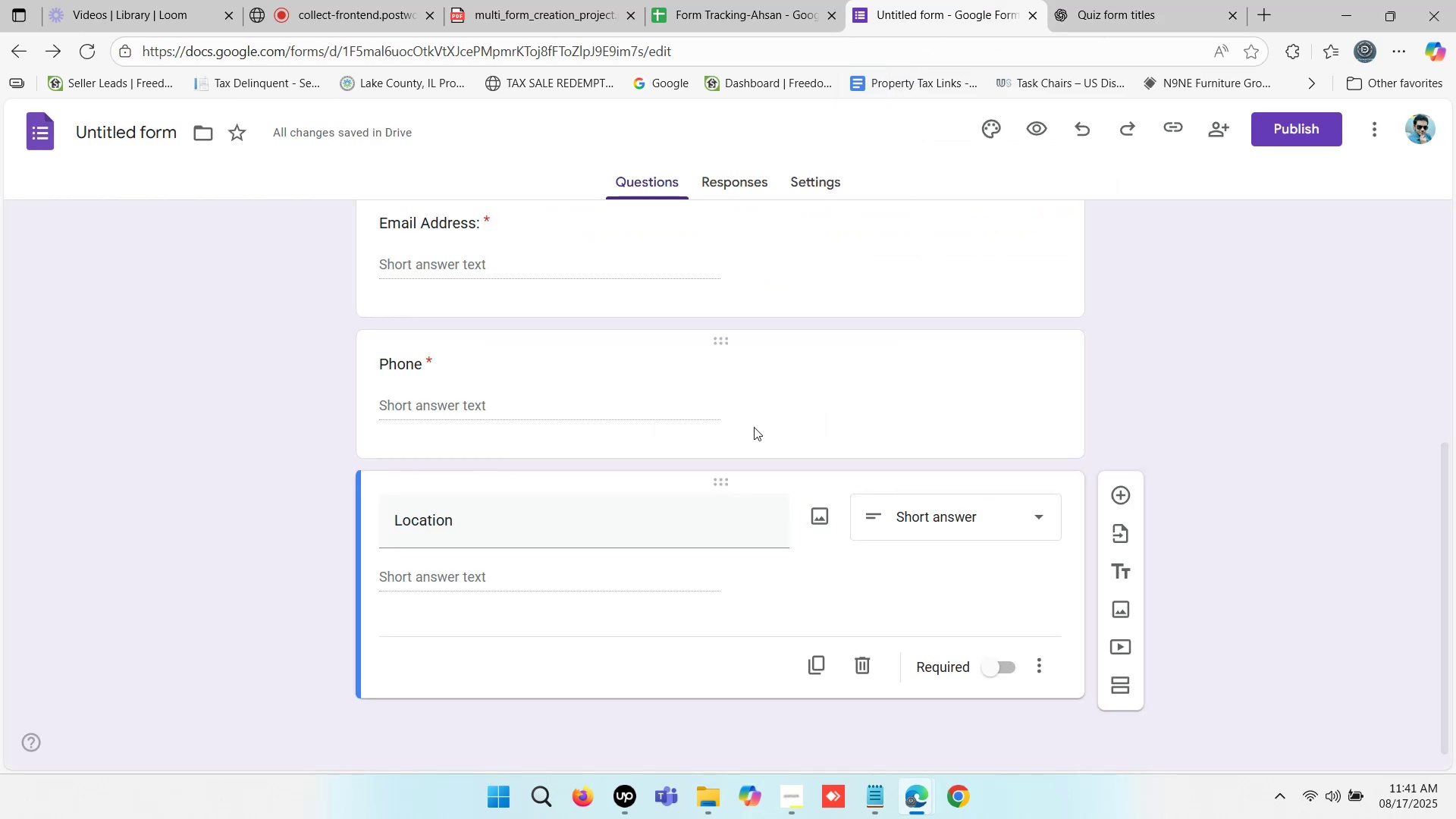 
scroll: coordinate [897, 494], scroll_direction: down, amount: 2.0
 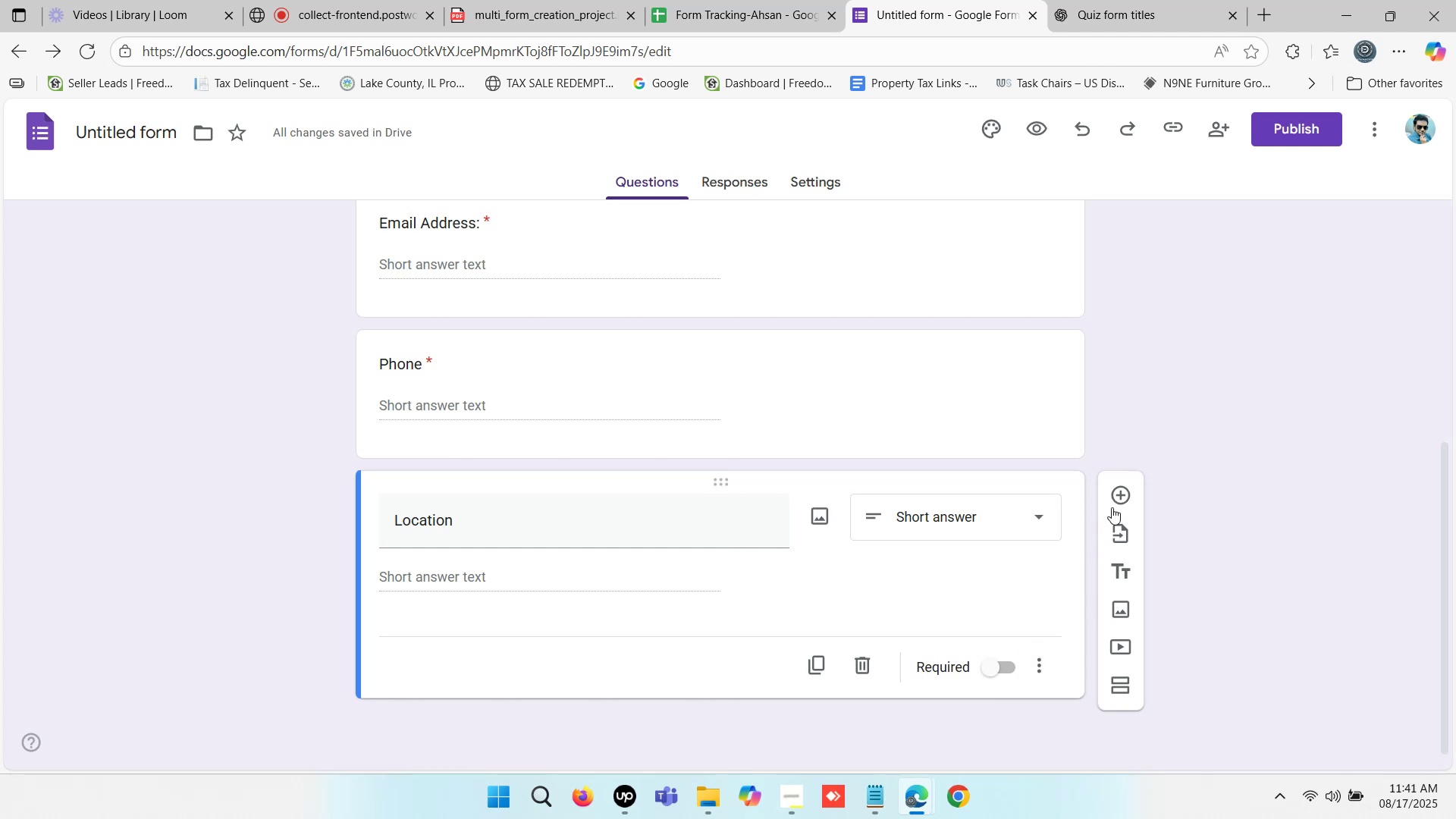 
left_click([1122, 496])
 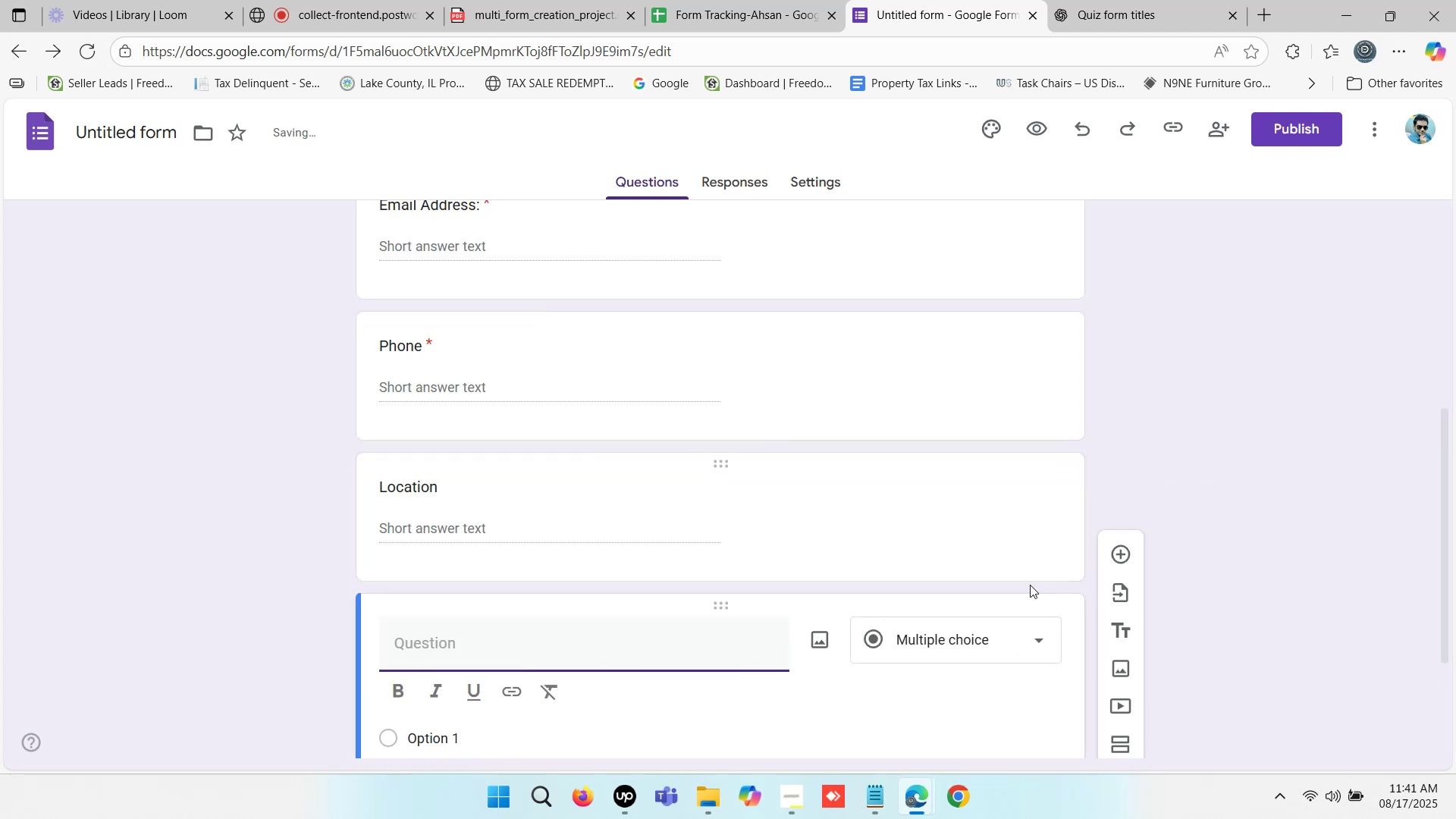 
scroll: coordinate [789, 615], scroll_direction: down, amount: 1.0
 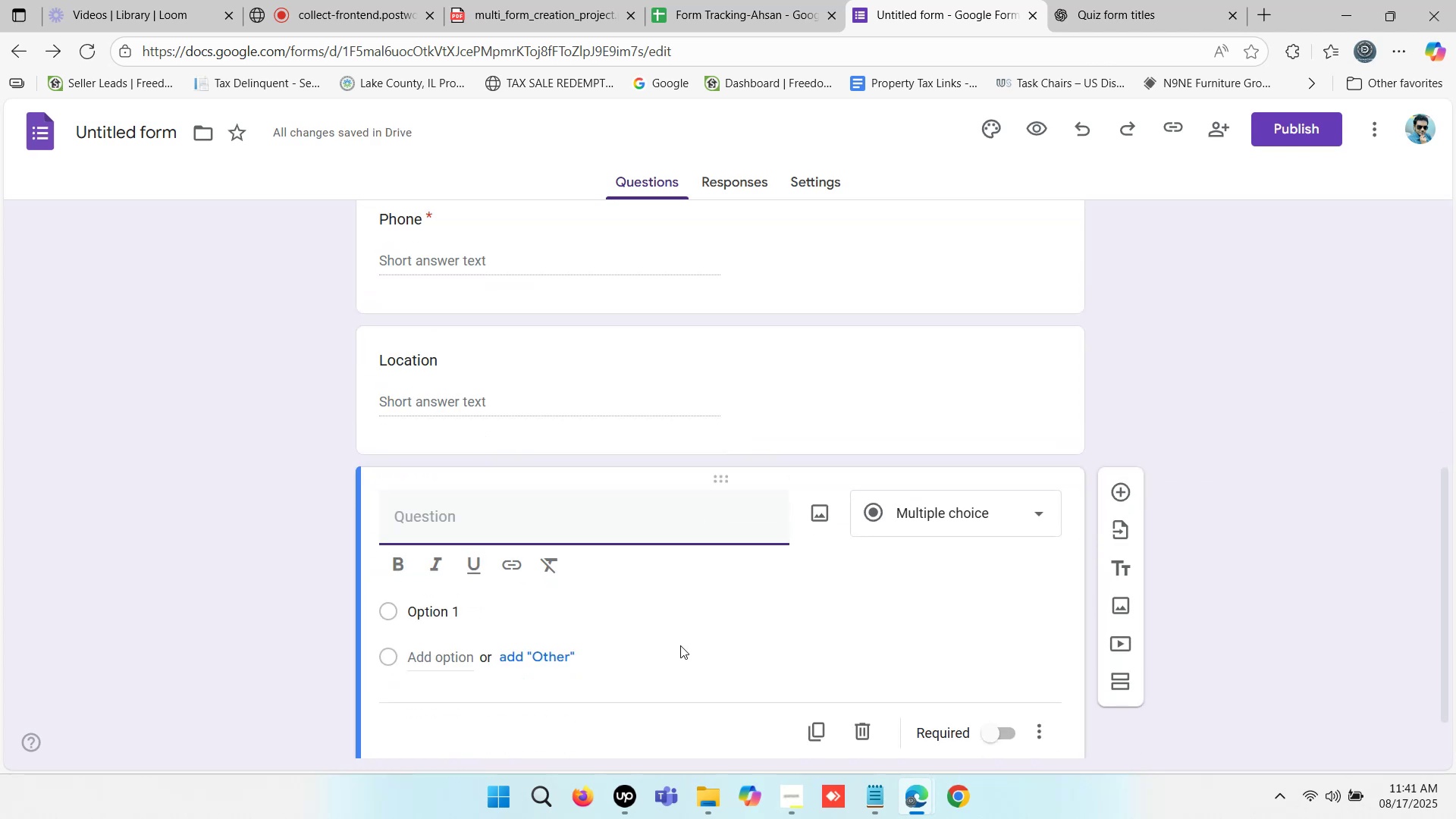 
left_click([988, 511])
 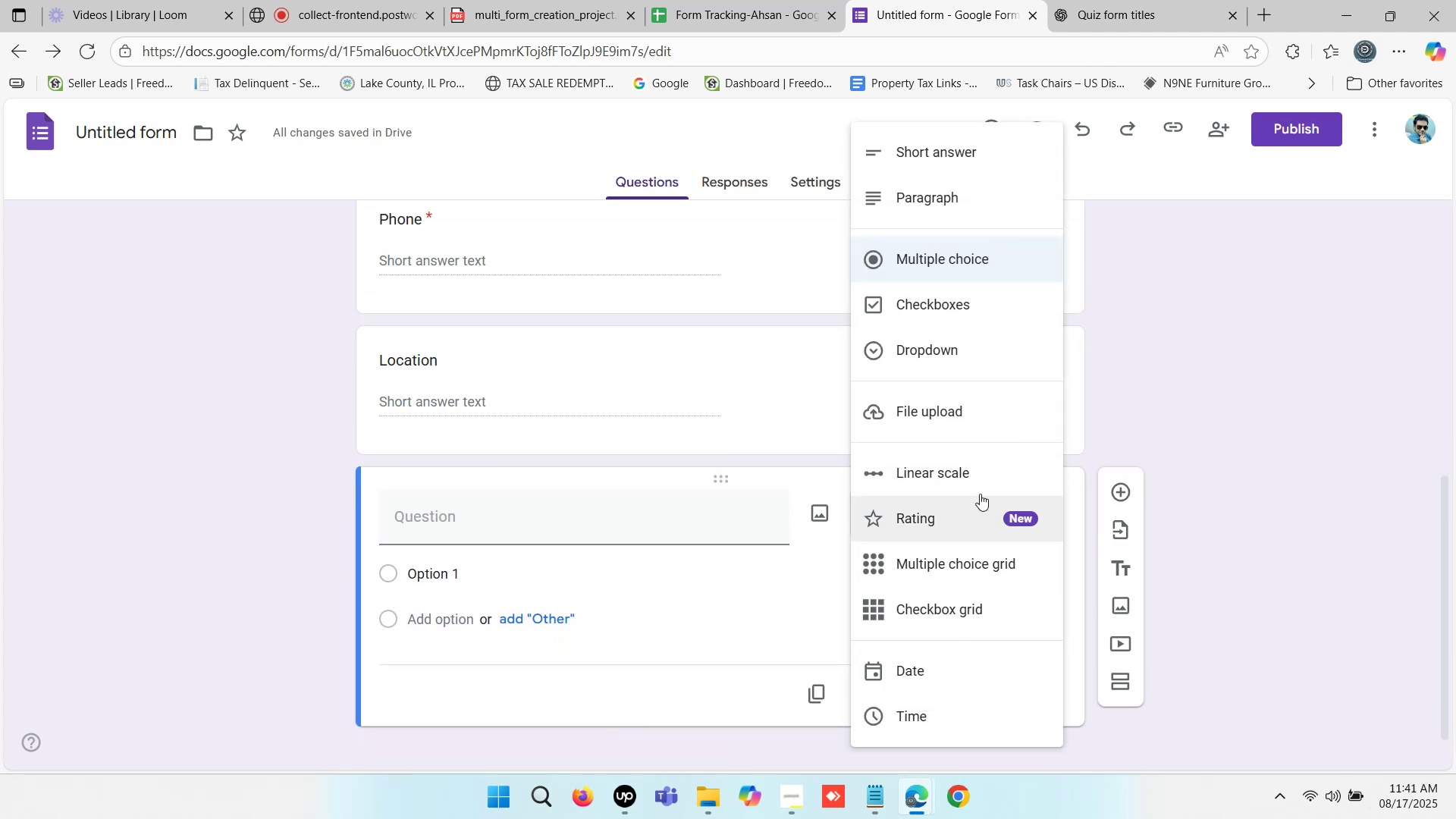 
left_click([976, 408])
 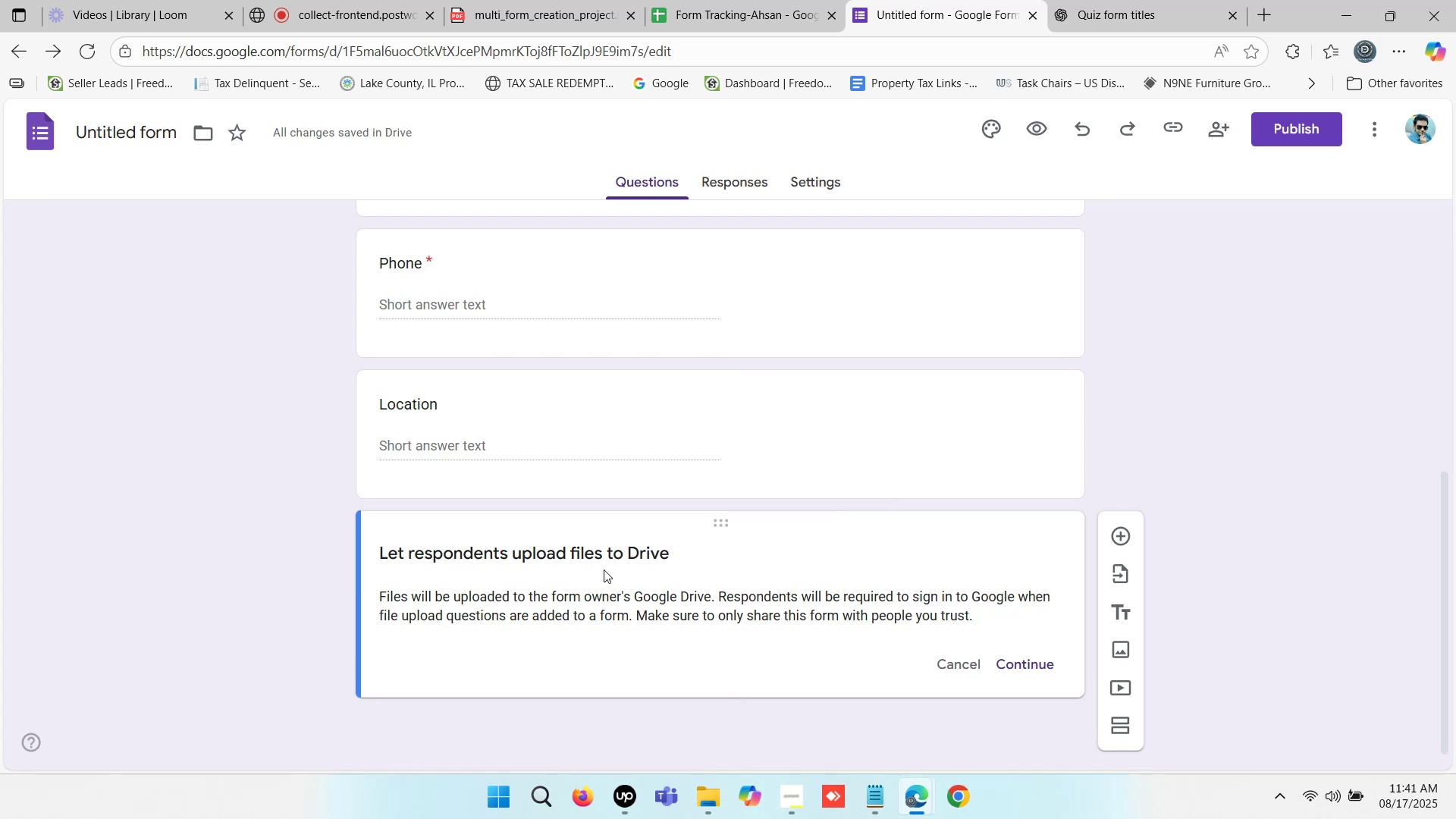 
left_click([612, 557])
 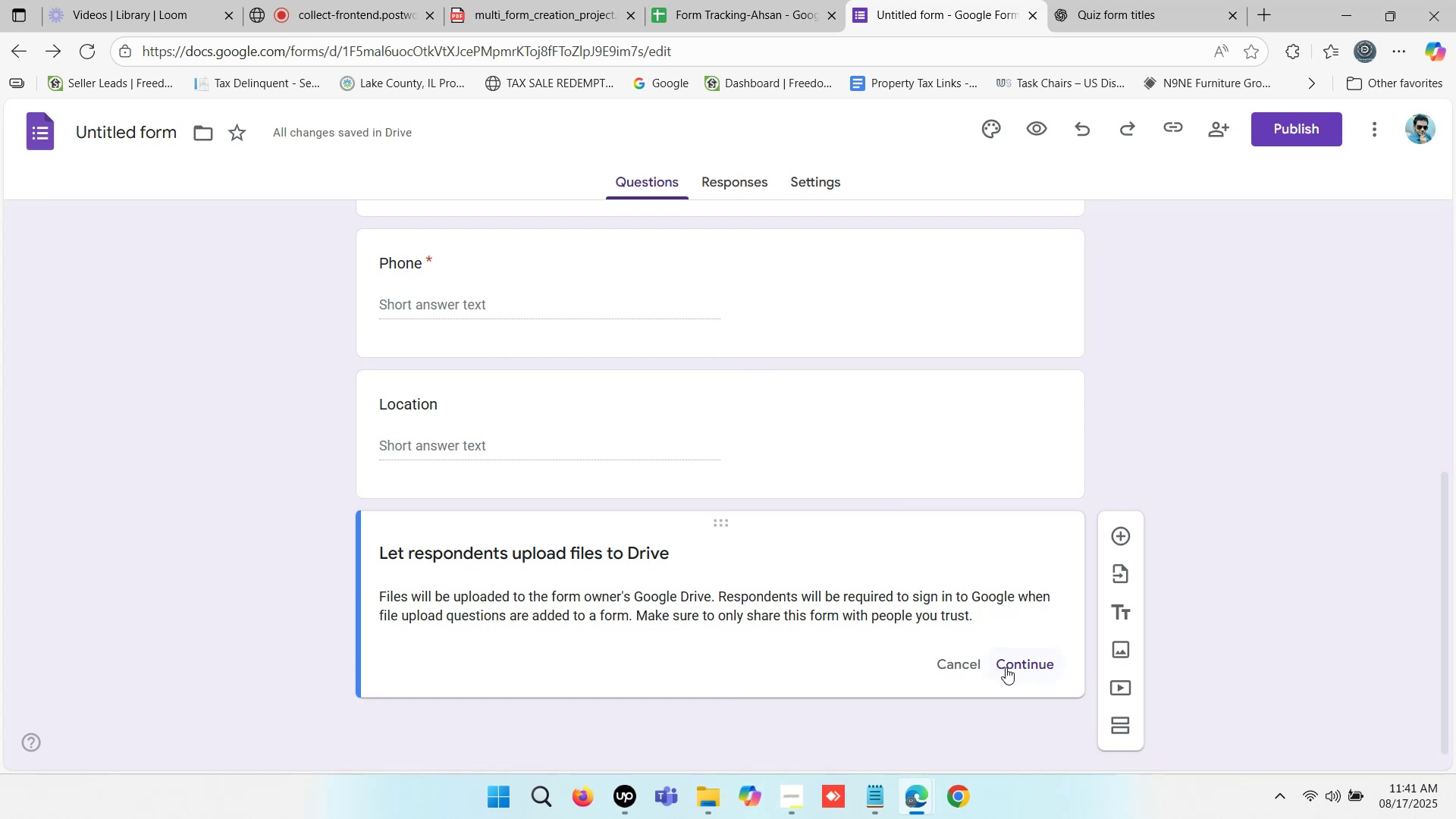 
left_click([1025, 667])
 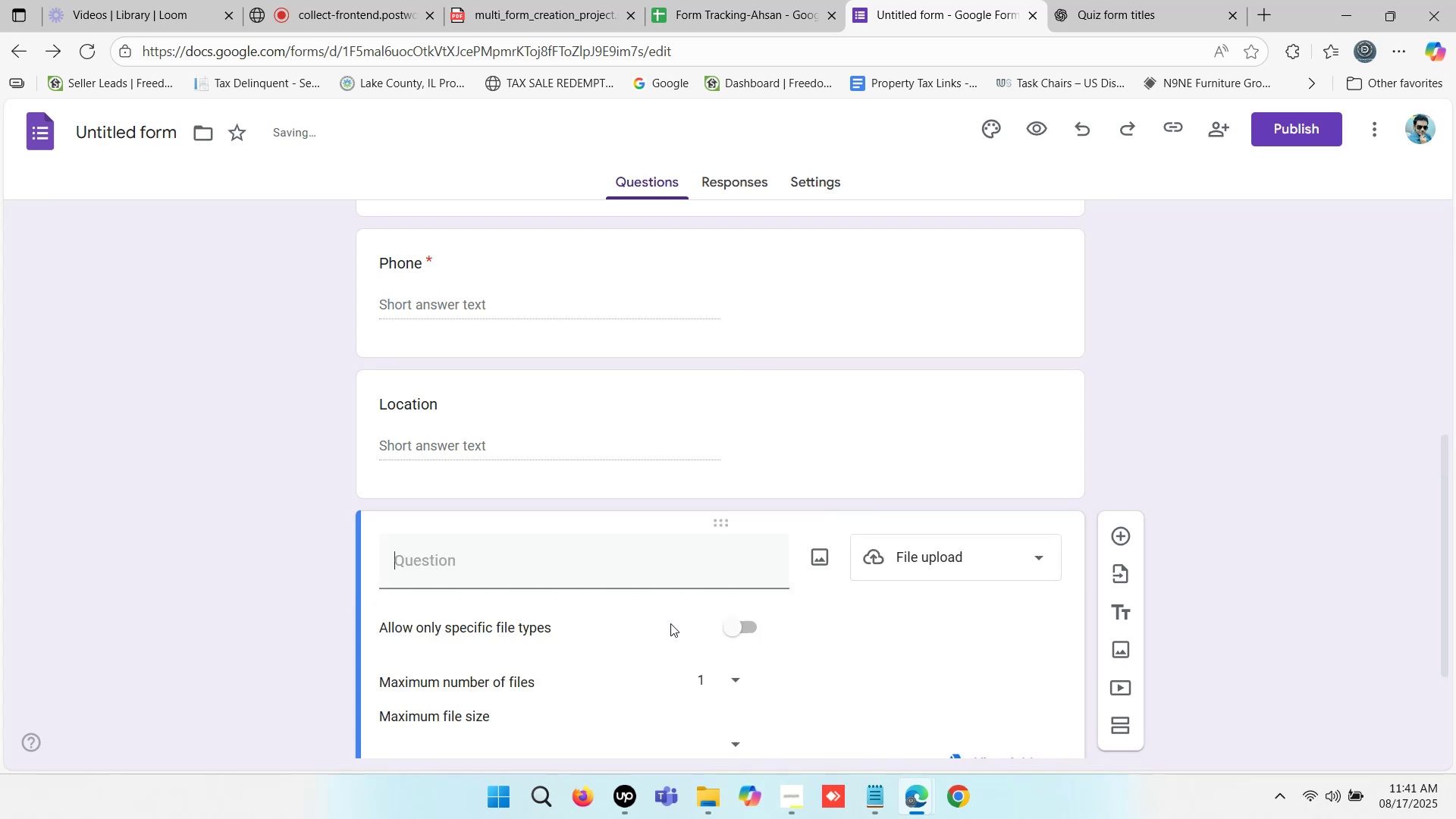 
key(Control+V)
 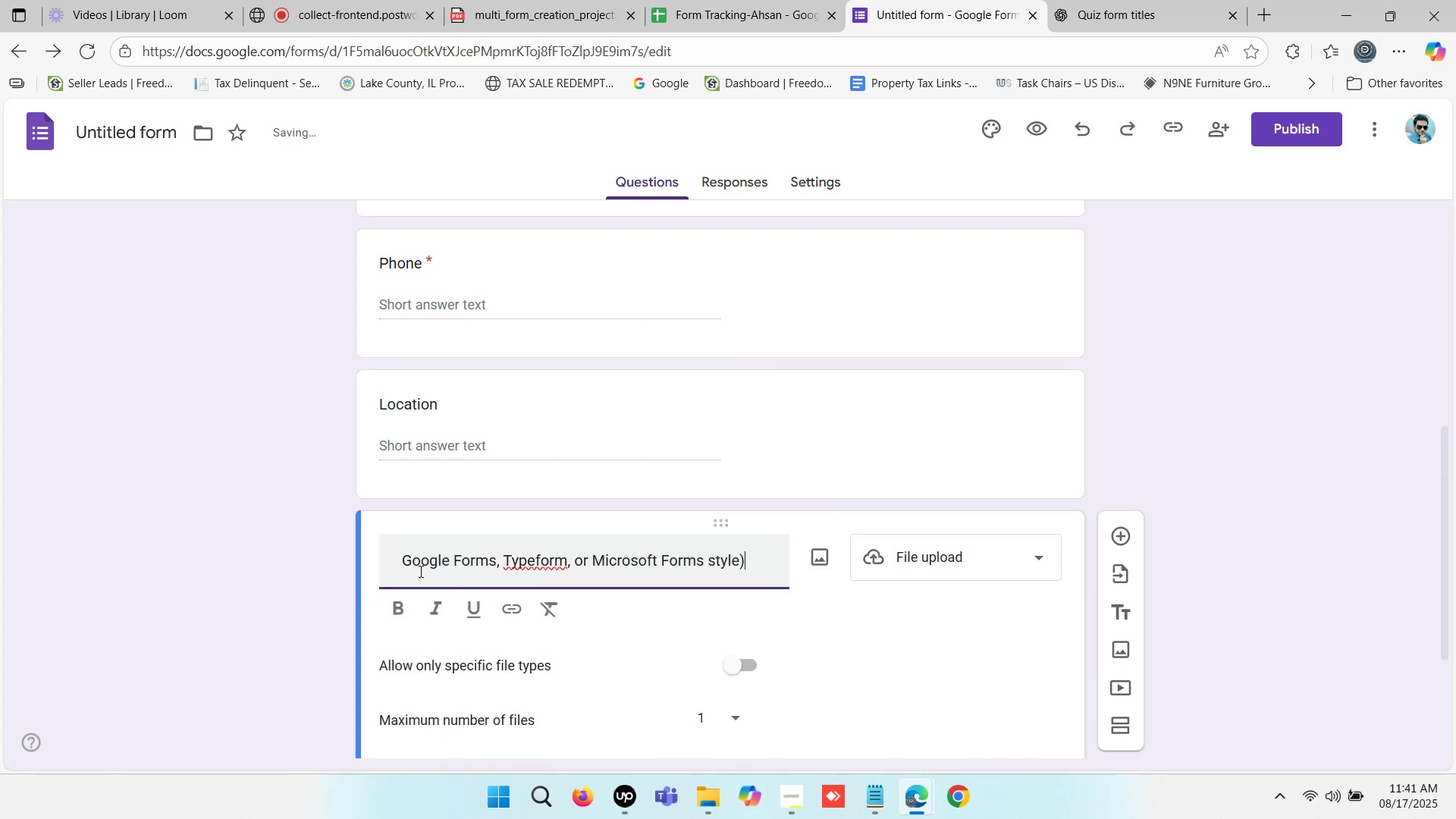 
left_click([412, 563])
 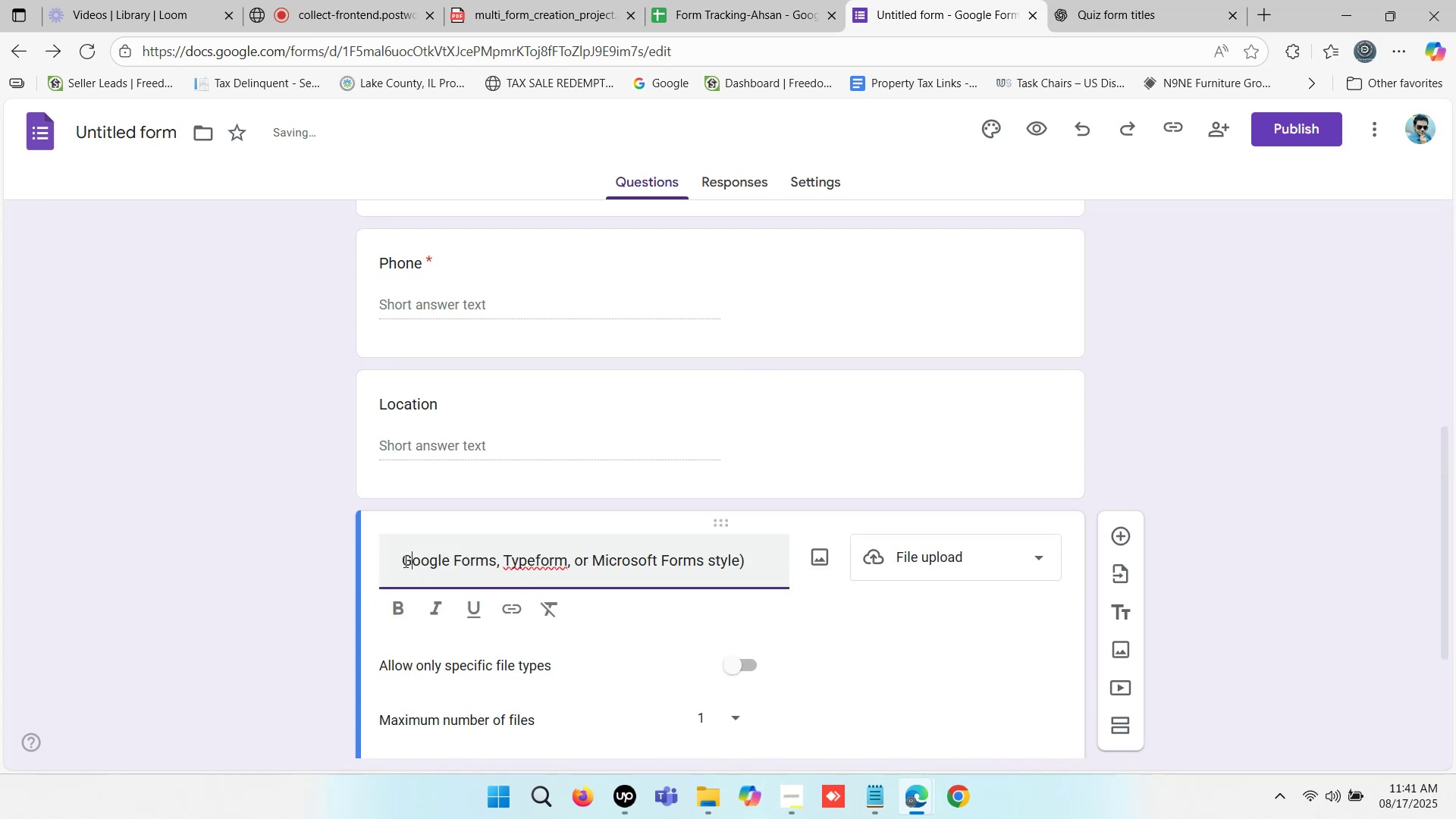 
left_click([404, 561])
 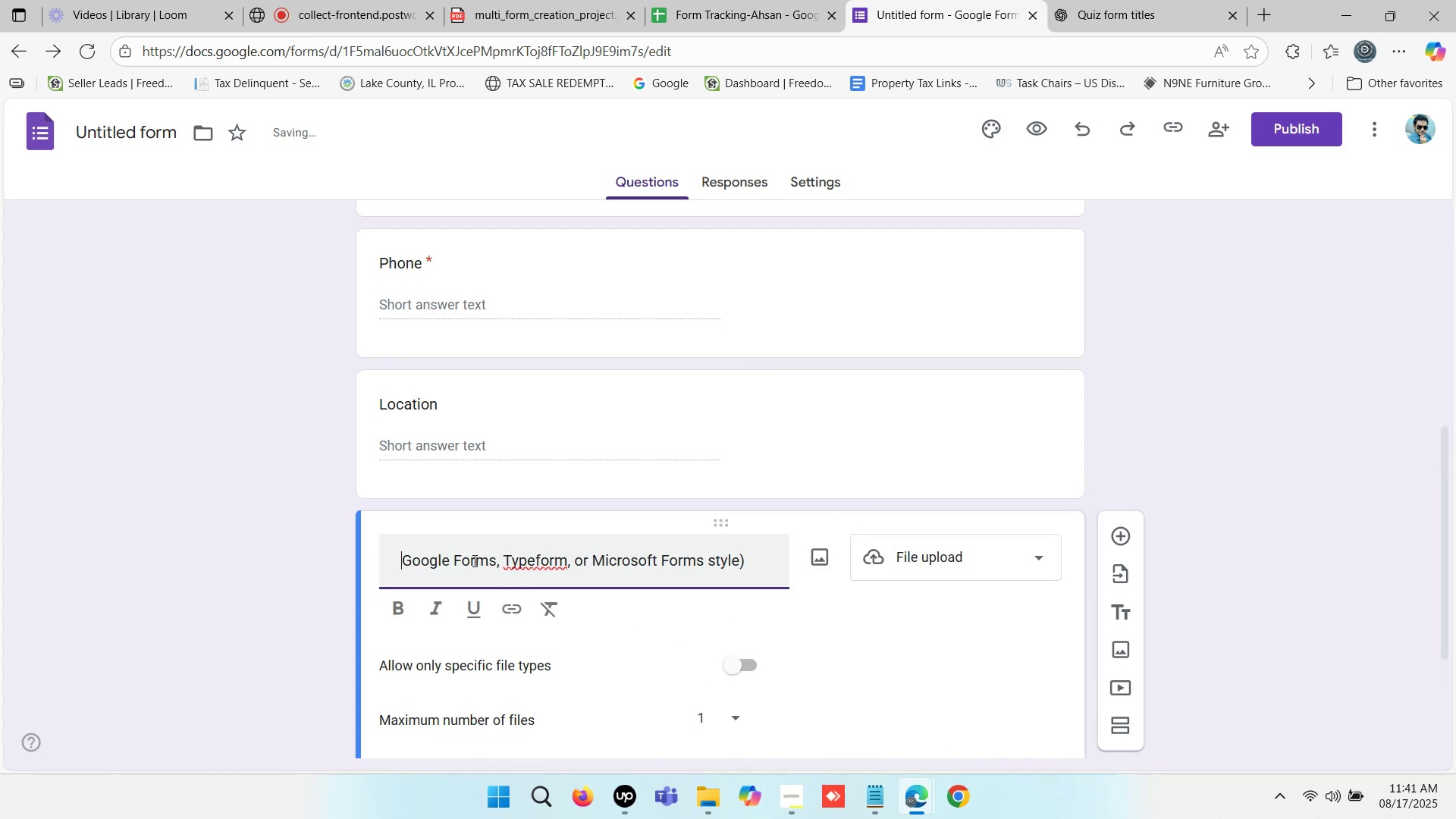 
key(Backspace)
 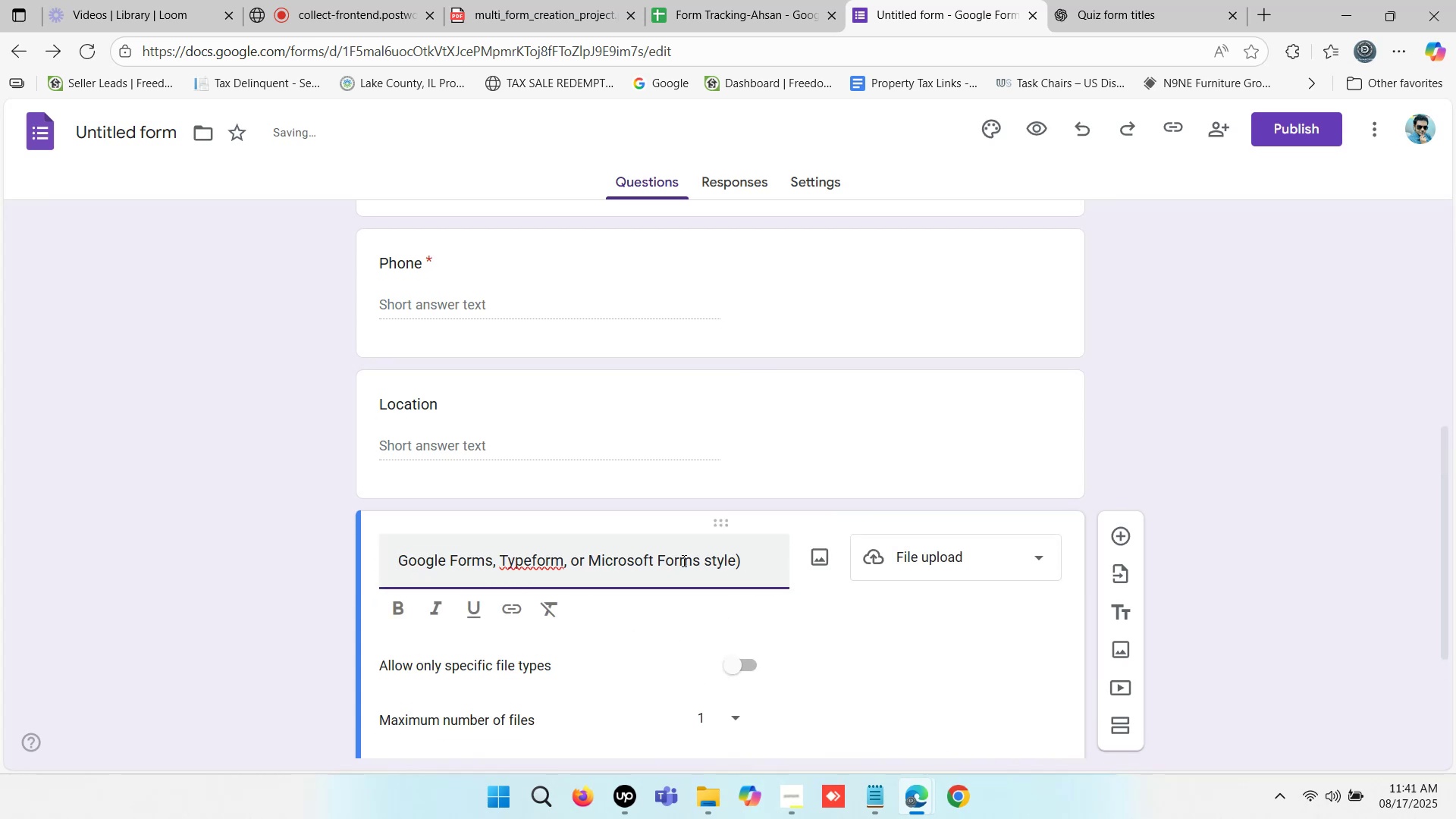 
key(Backspace)
 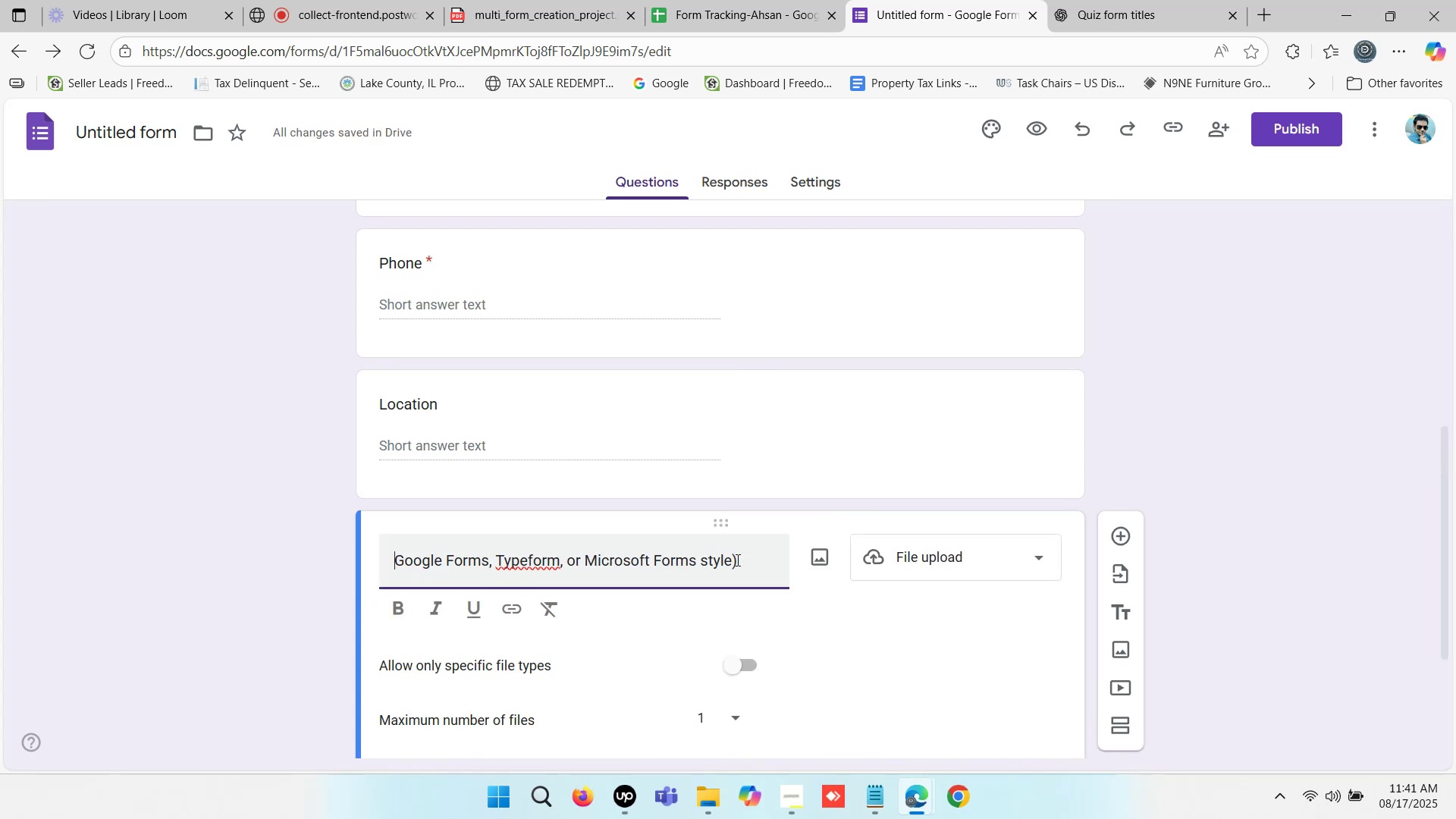 
left_click([743, 561])
 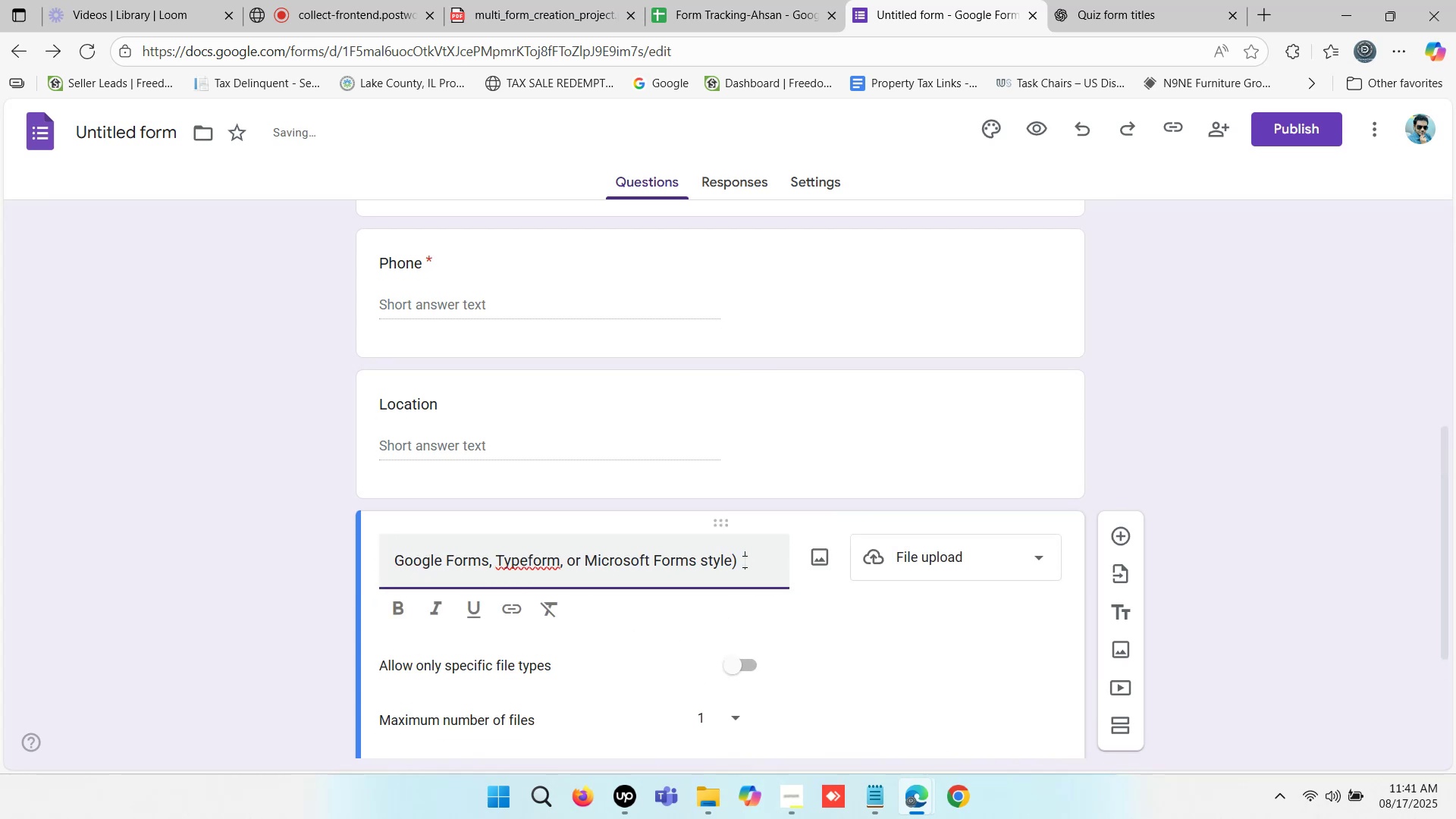 
key(Backspace)
 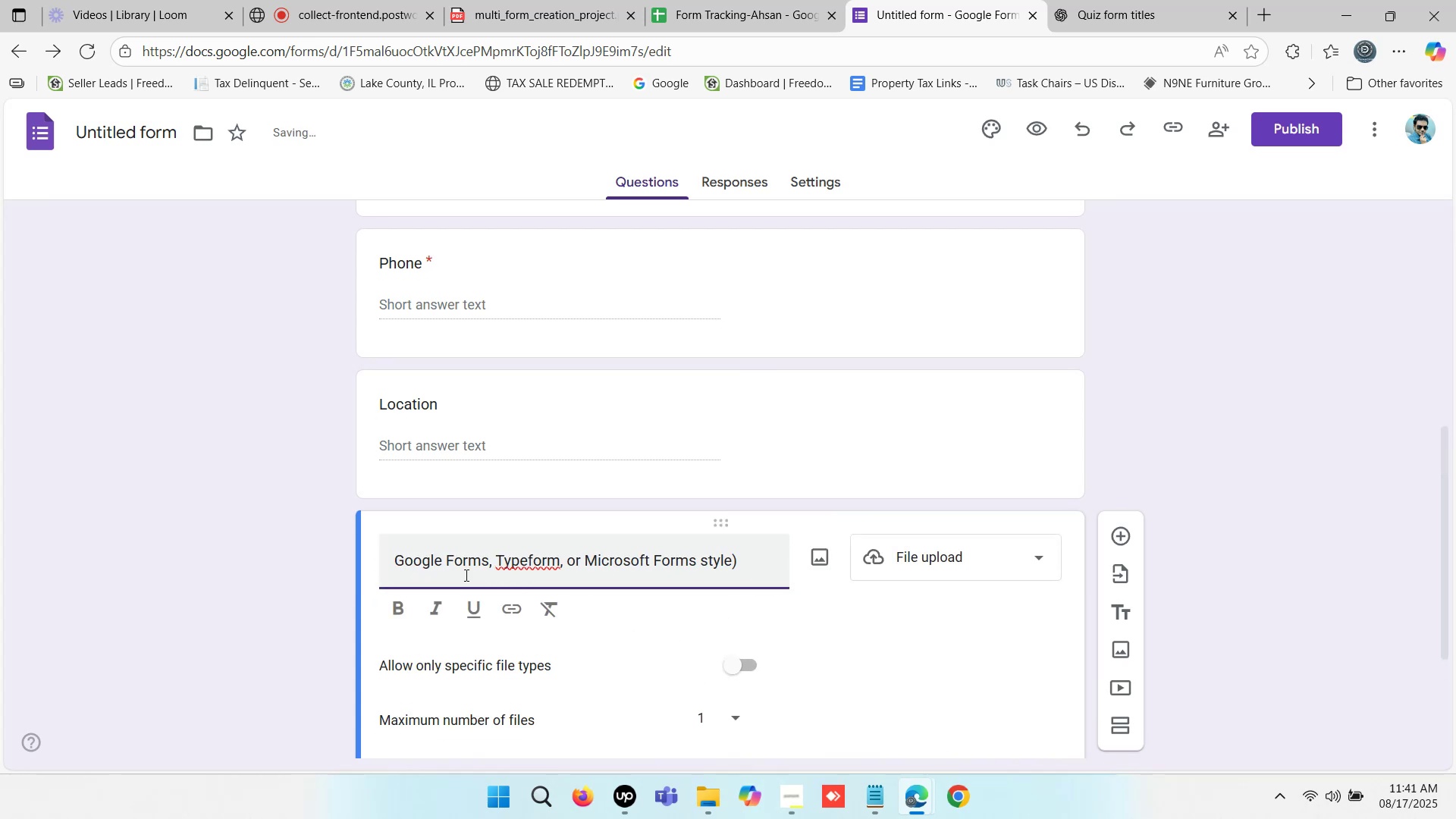 
key(Backspace)
 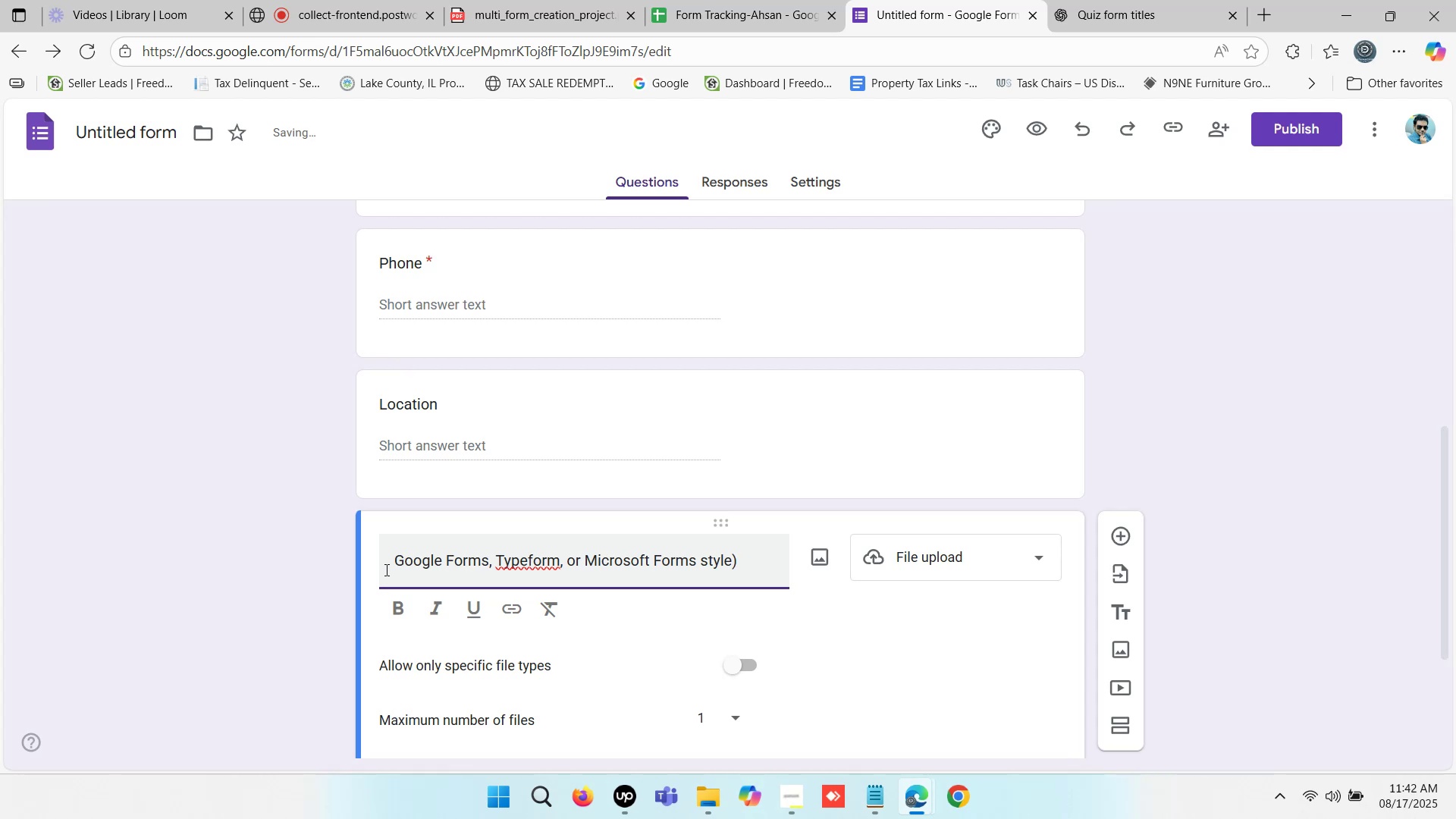 
left_click([394, 557])
 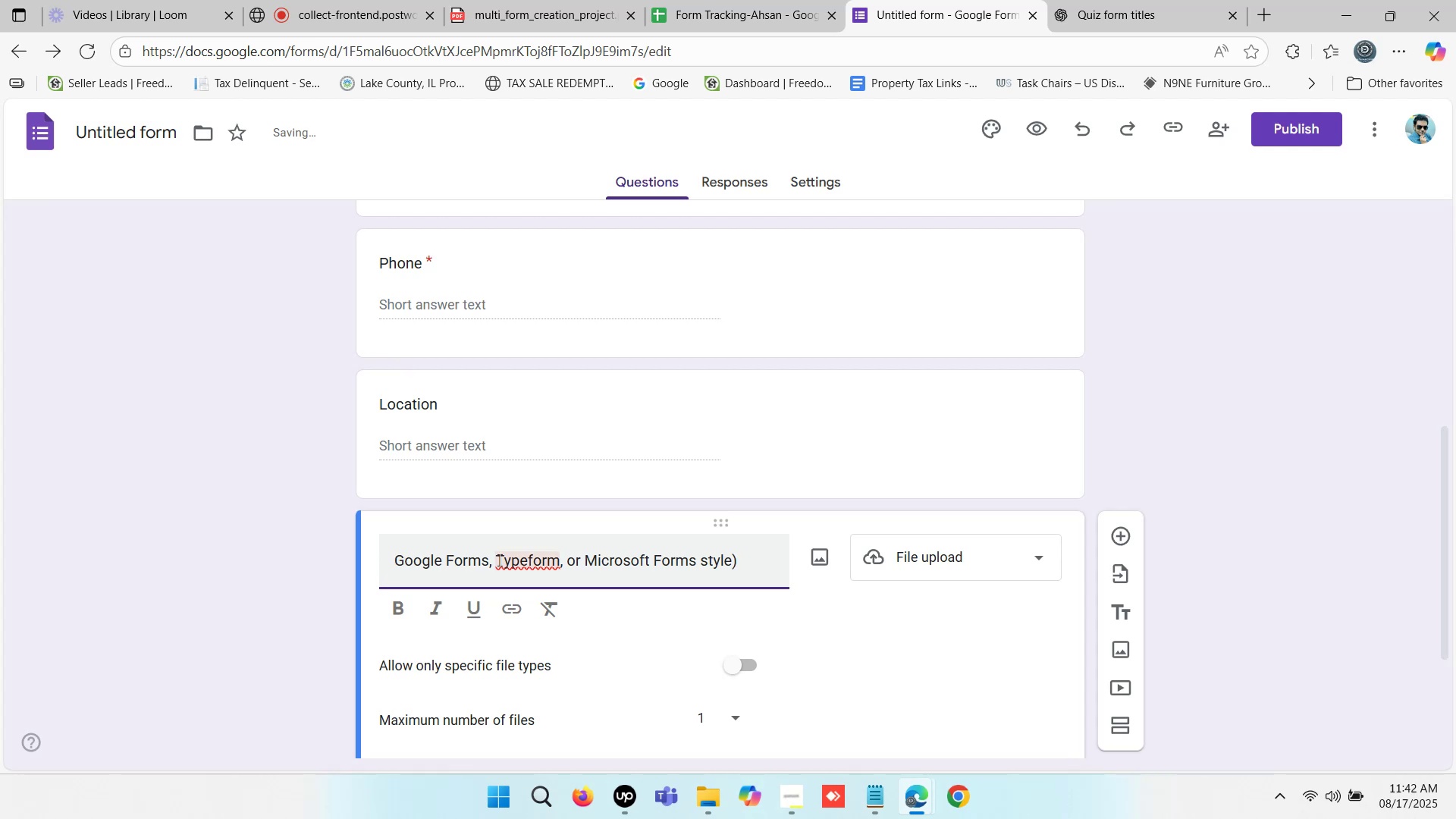 
key(Shift+9)
 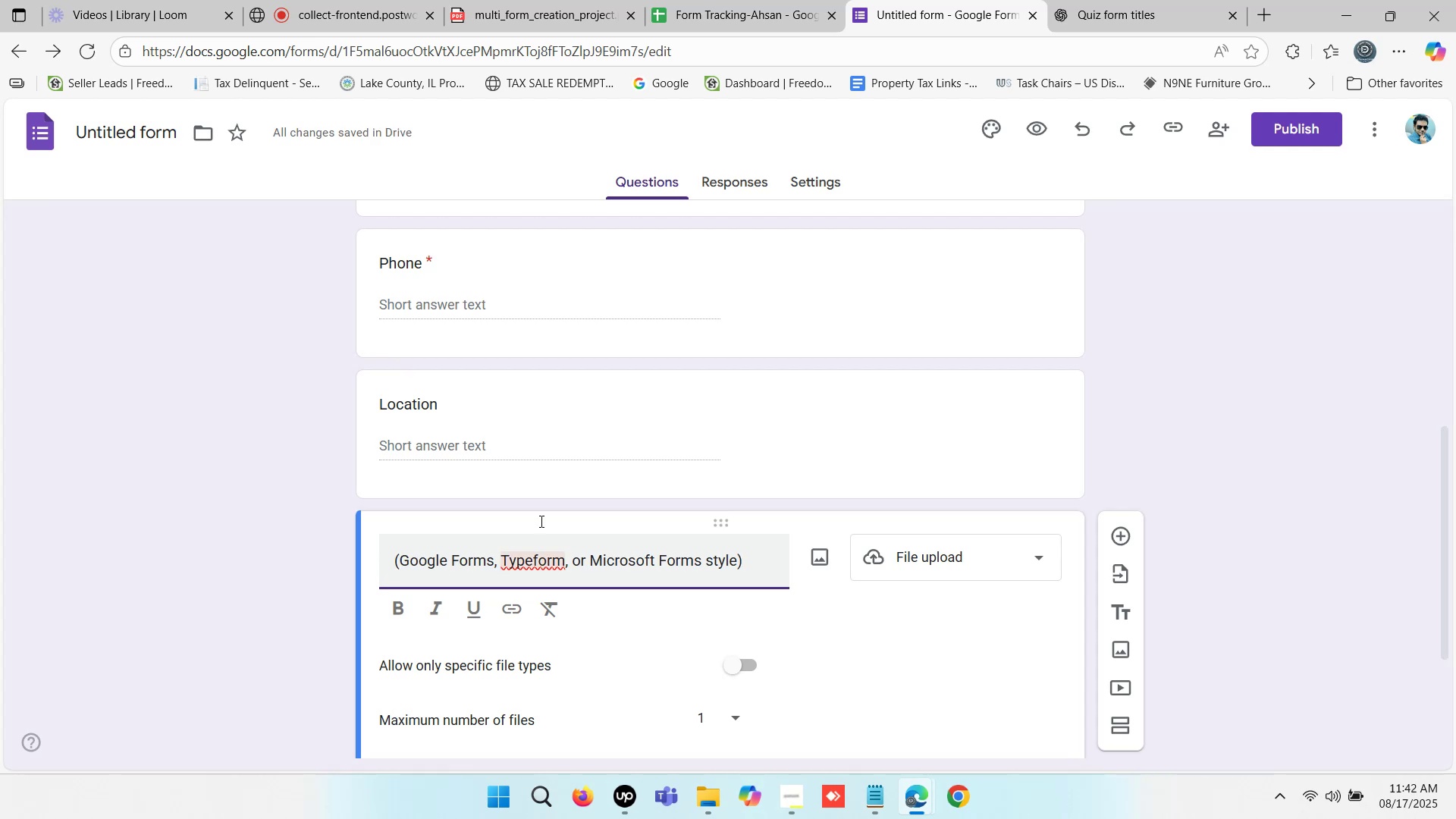 
scroll: coordinate [635, 497], scroll_direction: down, amount: 1.0
 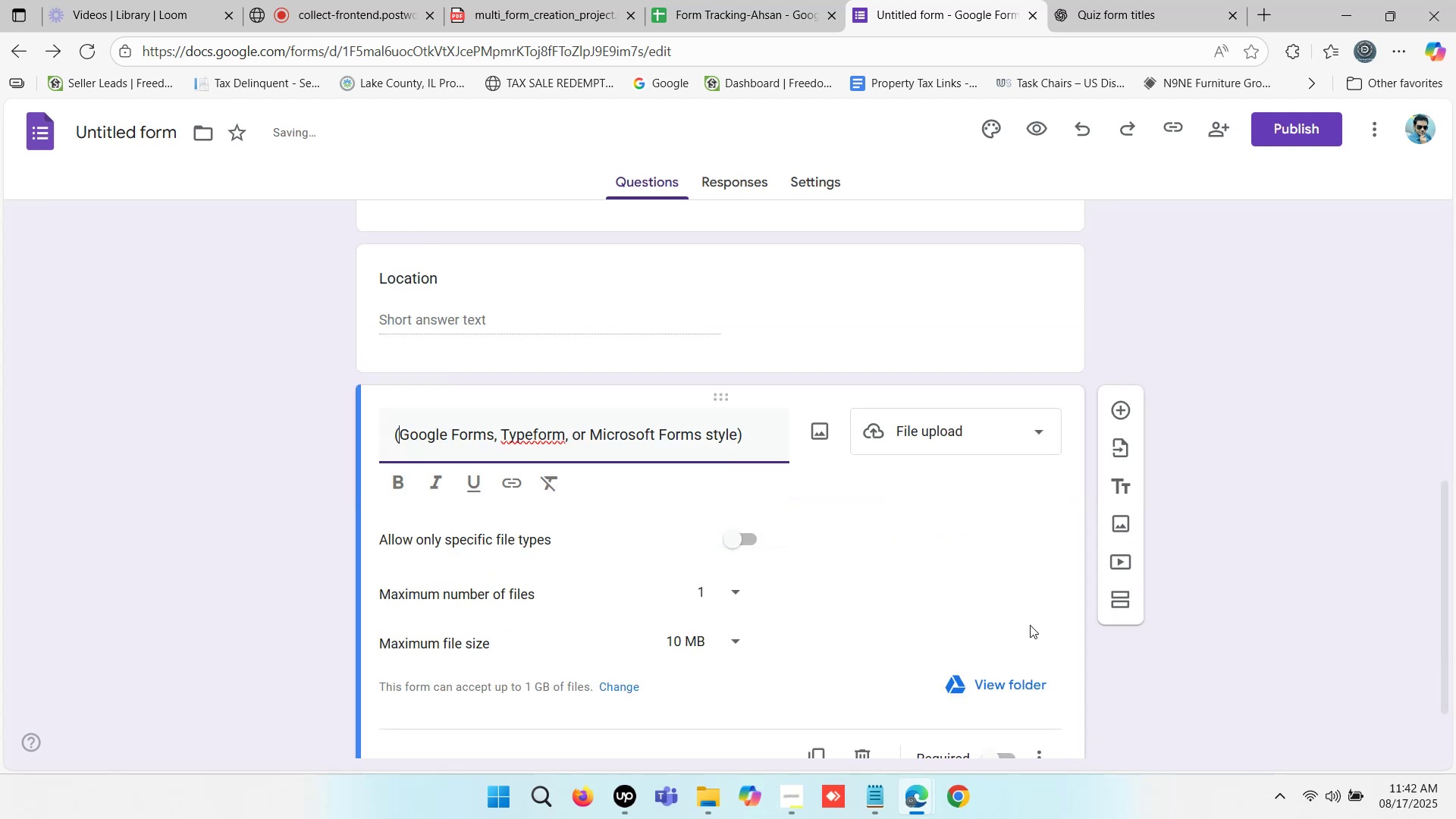 
left_click([1250, 670])
 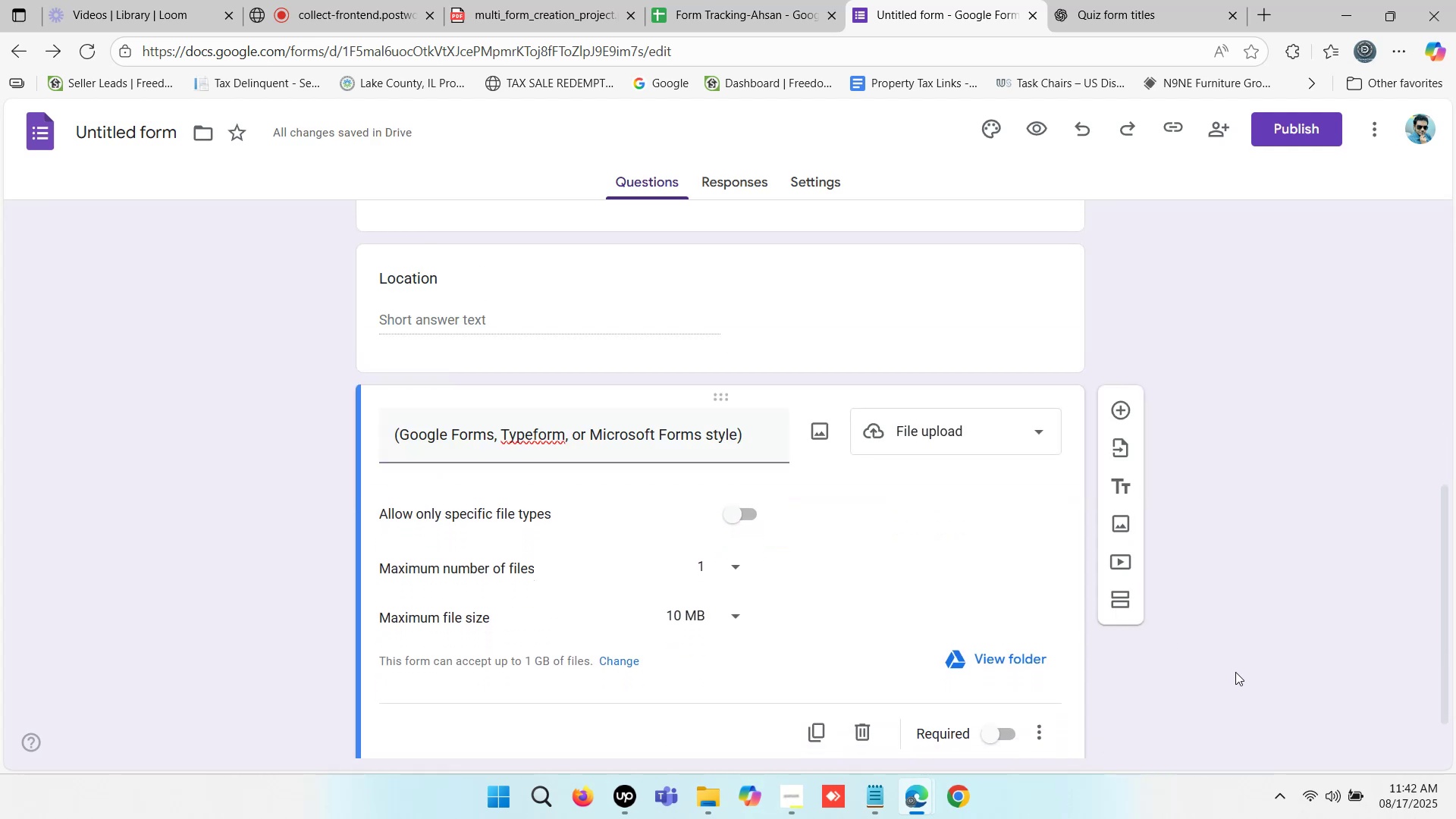 
scroll: coordinate [1175, 664], scroll_direction: down, amount: 1.0
 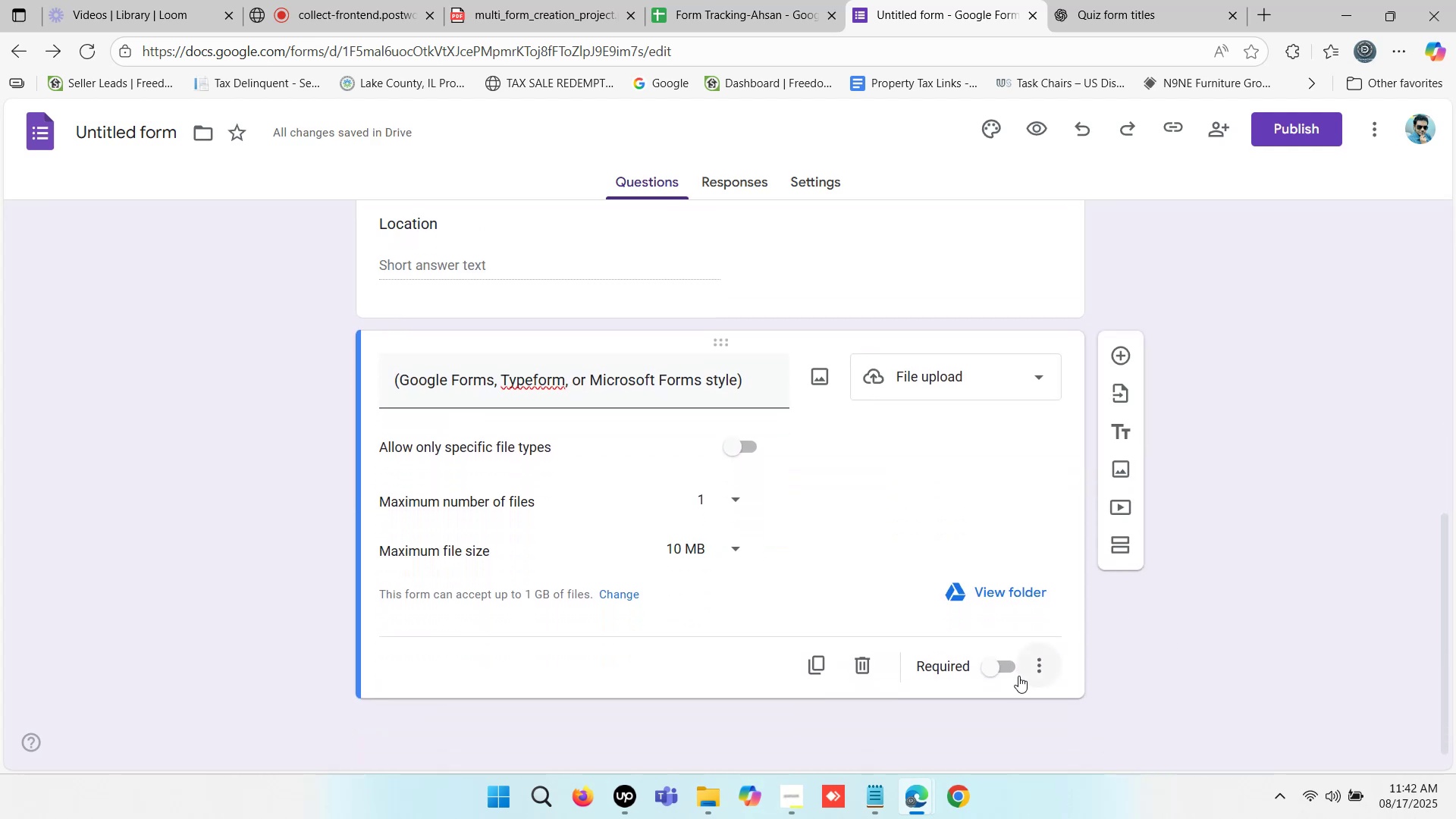 
left_click([996, 665])
 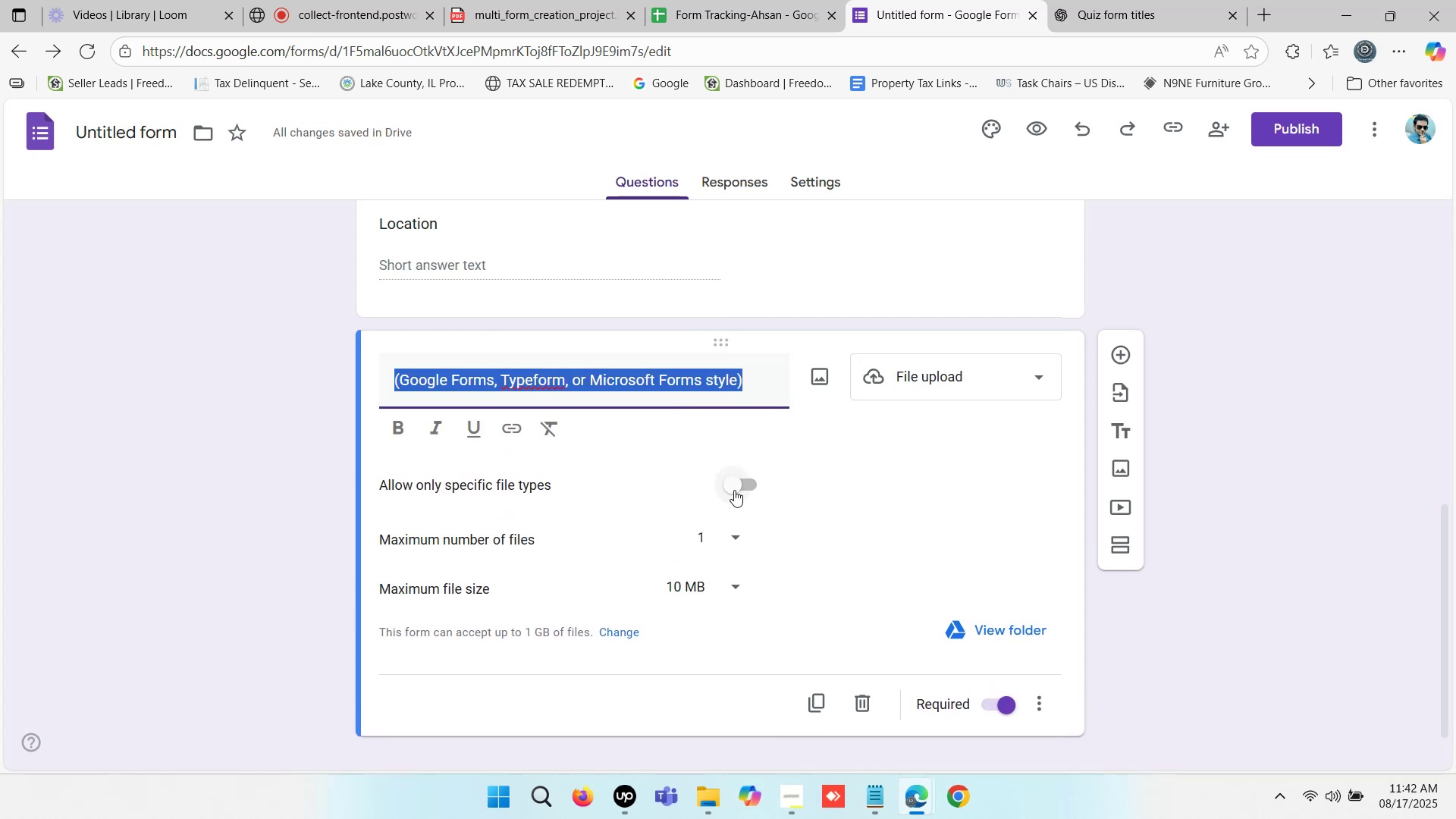 
wait(13.51)
 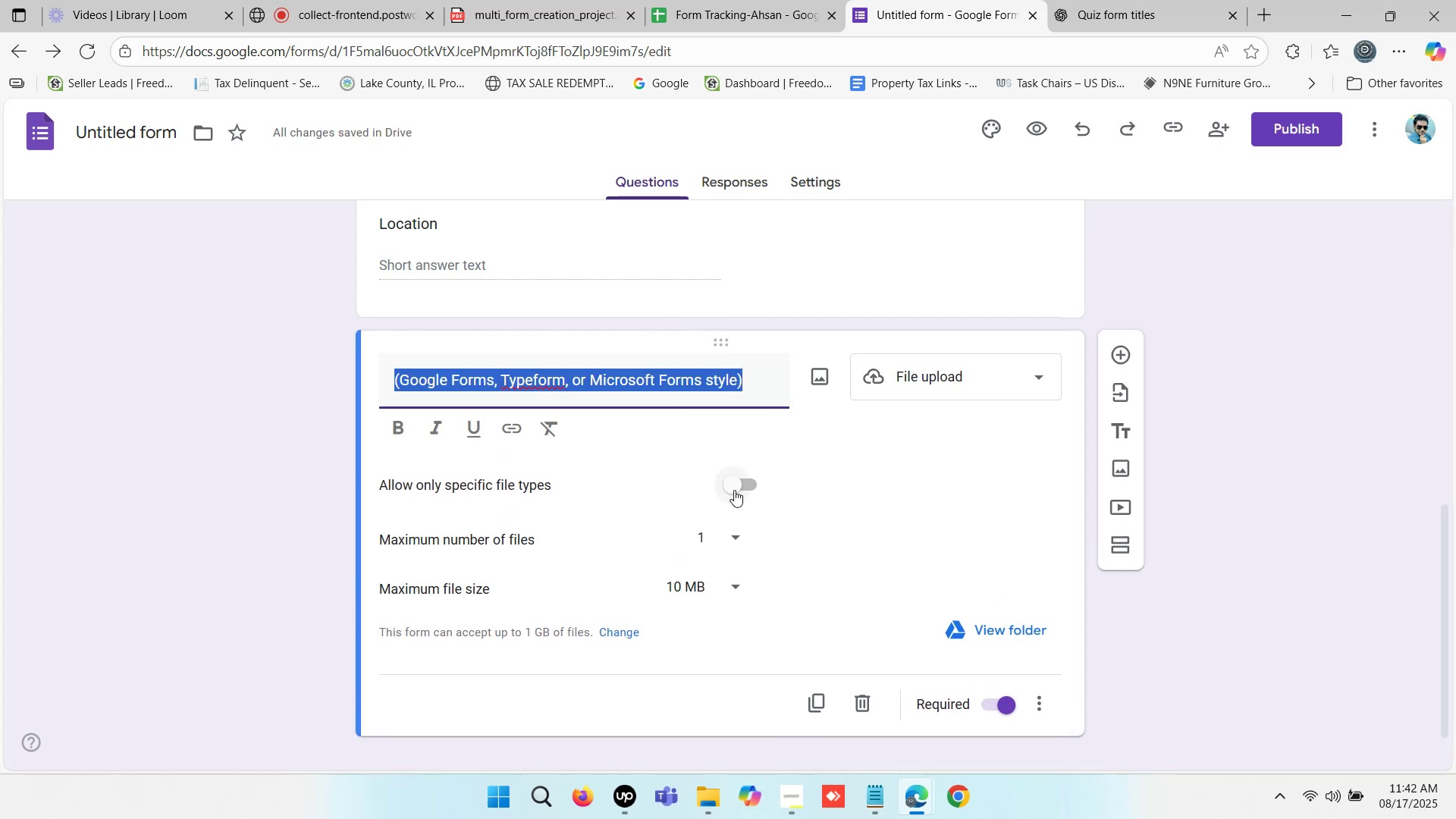 
left_click([736, 488])
 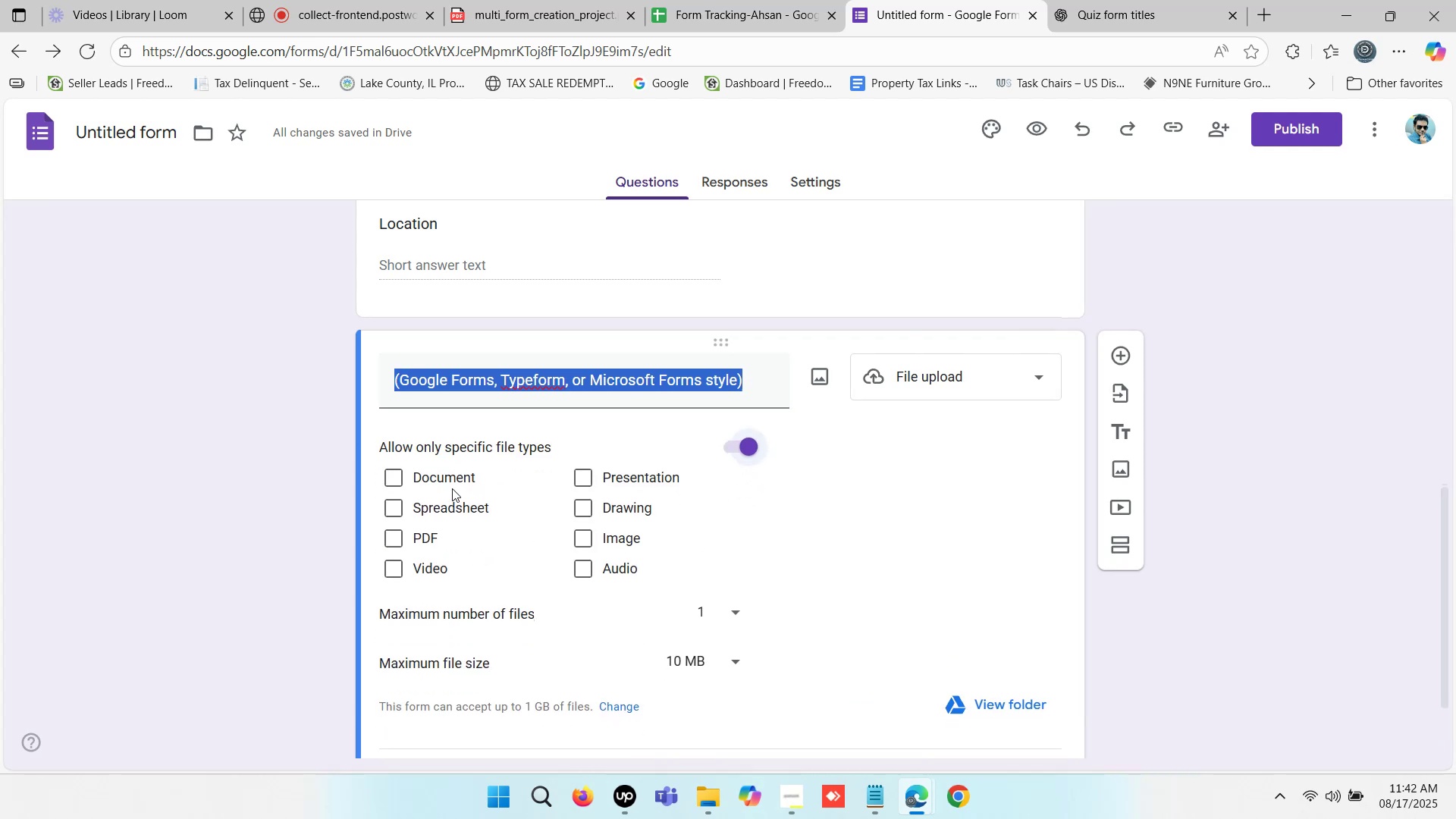 
left_click([447, 483])
 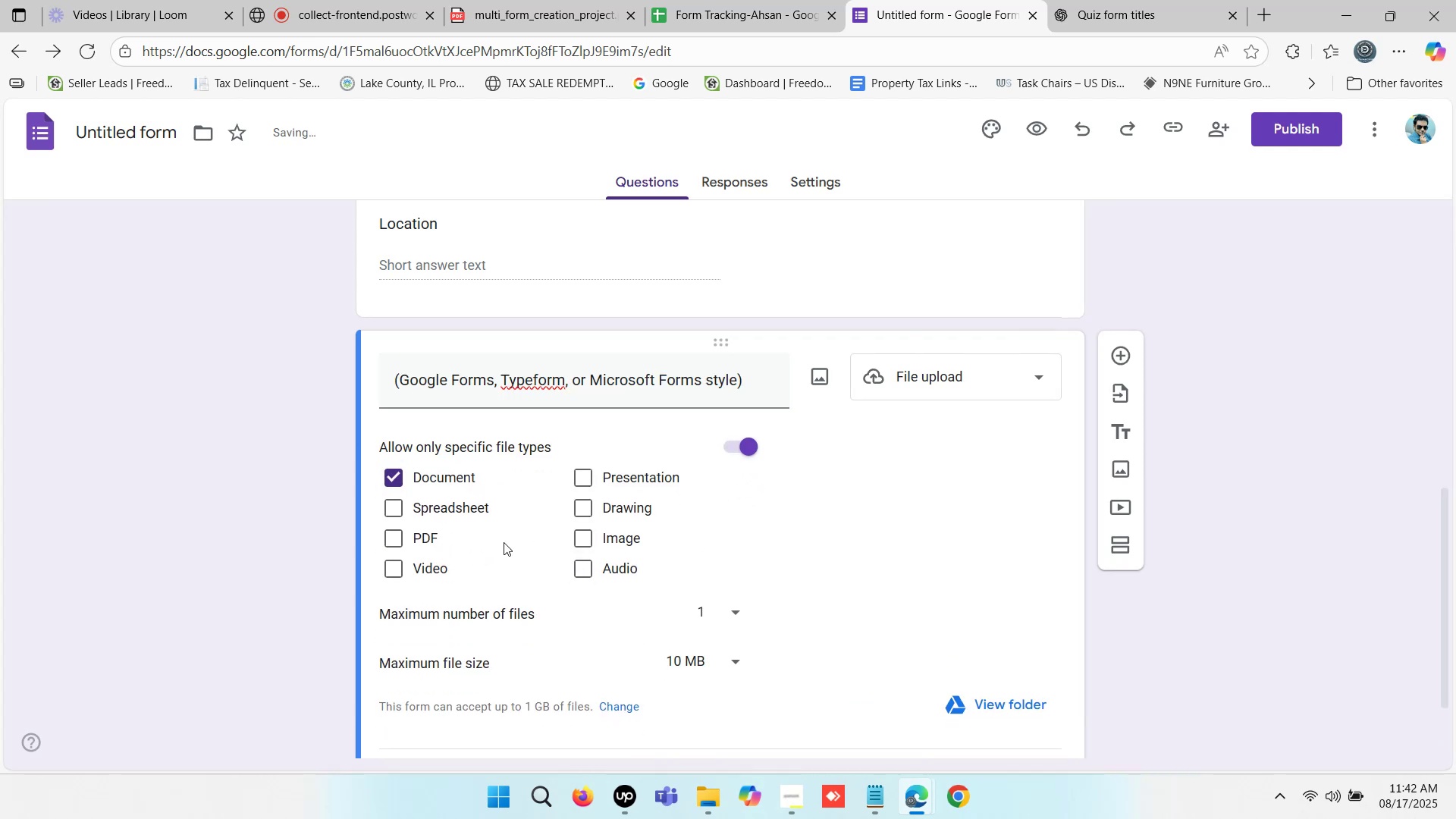 
left_click([428, 537])
 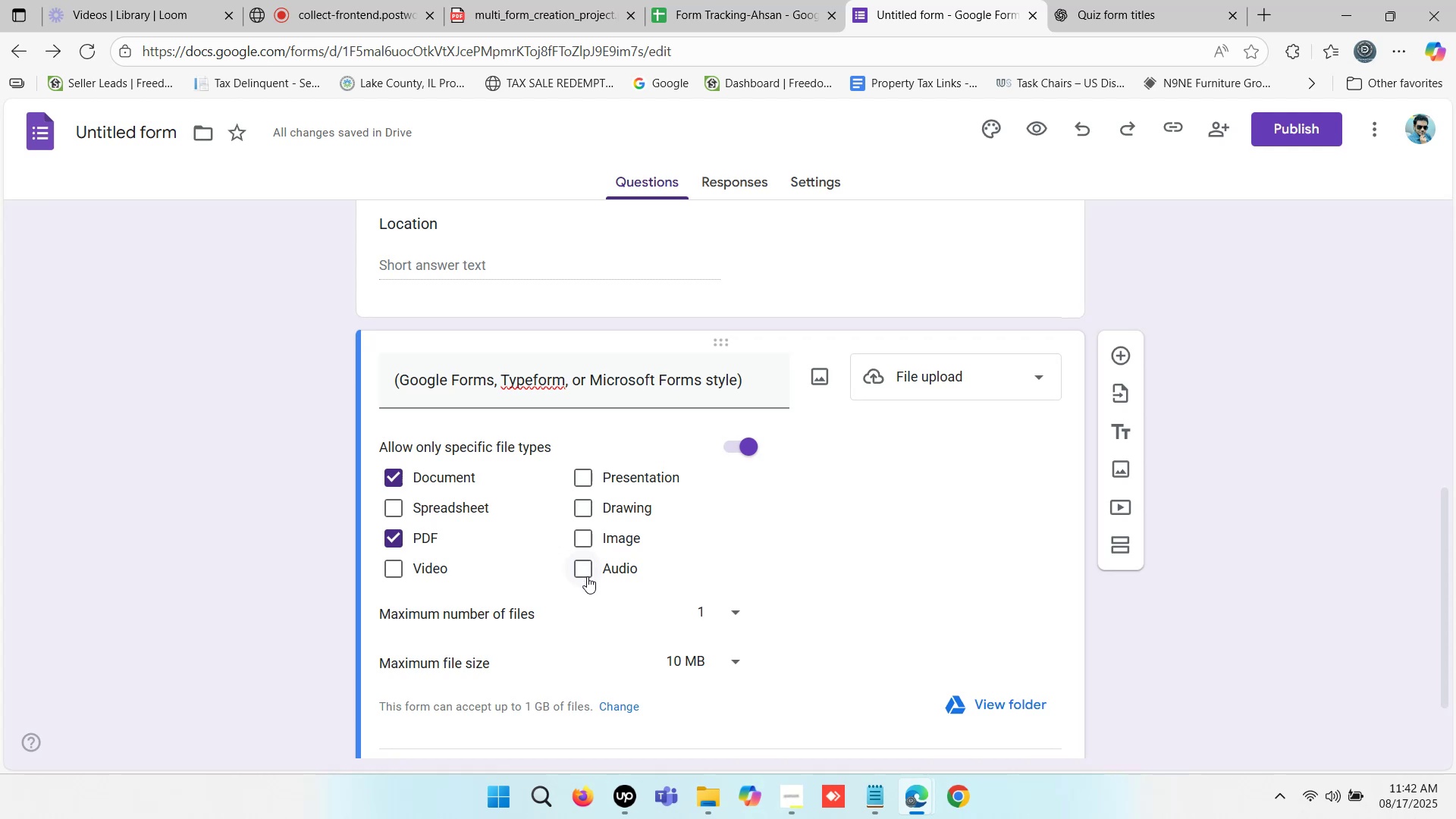 
wait(7.36)
 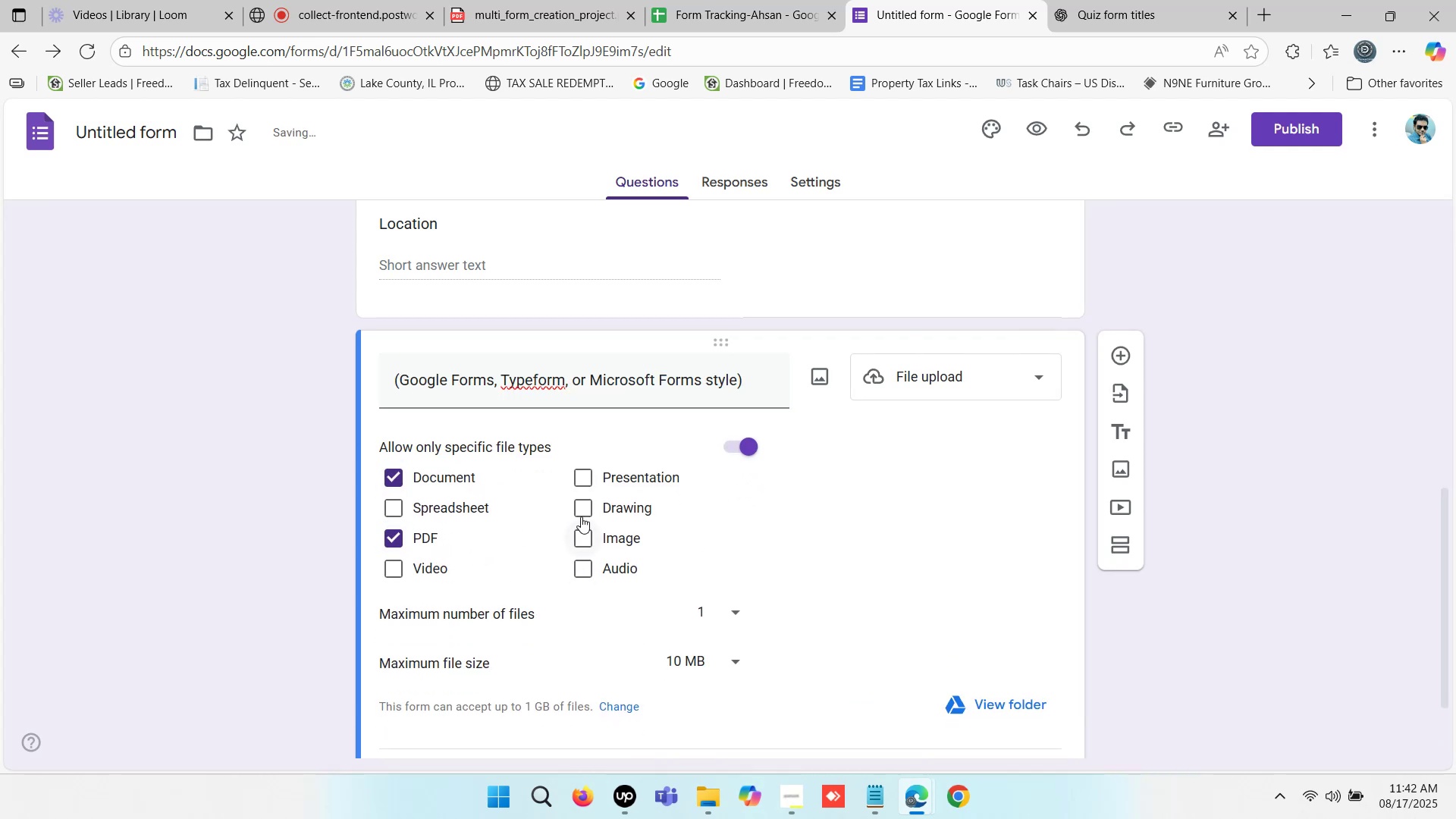 
left_click([966, 555])
 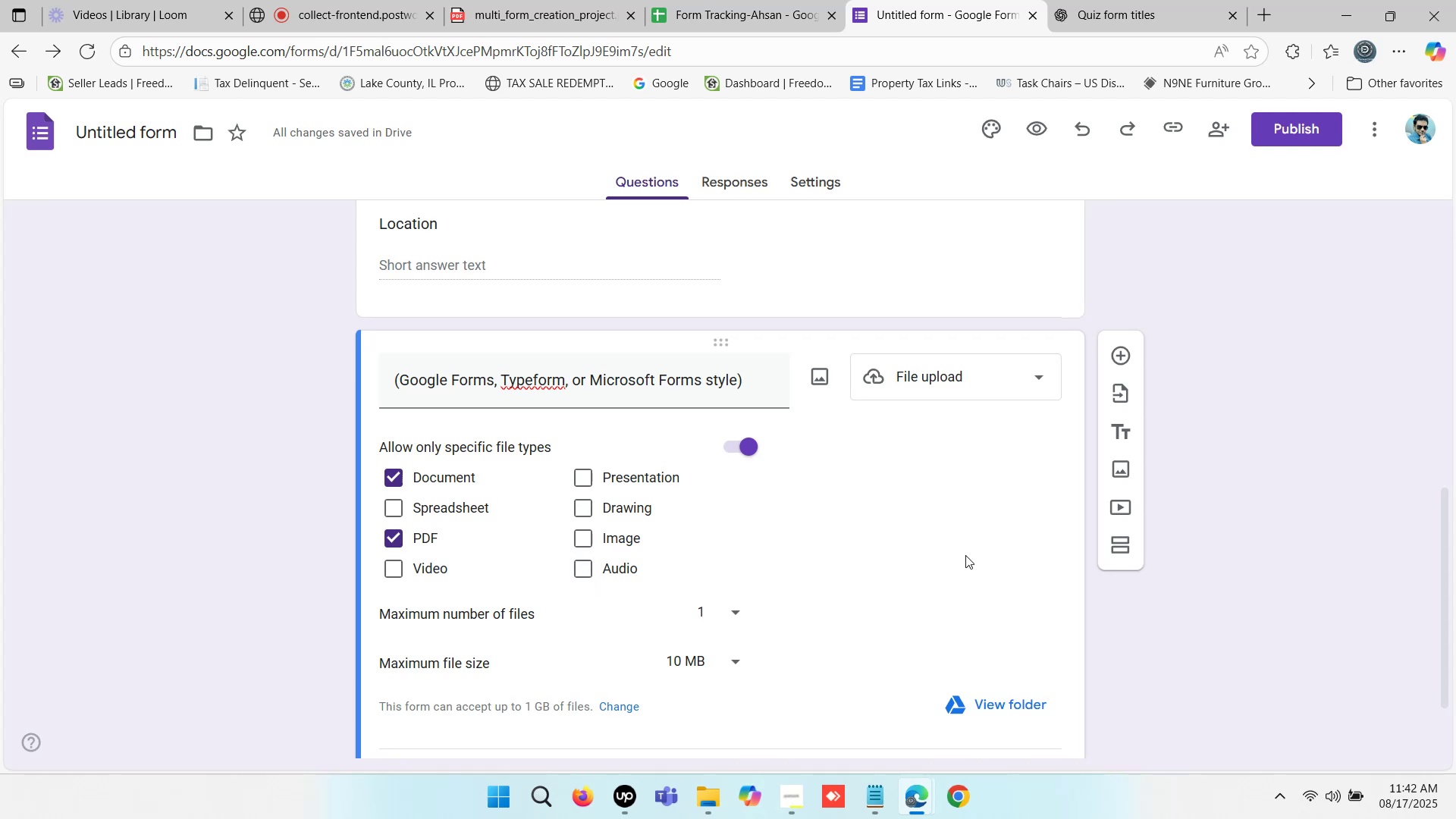 
scroll: coordinate [946, 582], scroll_direction: down, amount: 2.0
 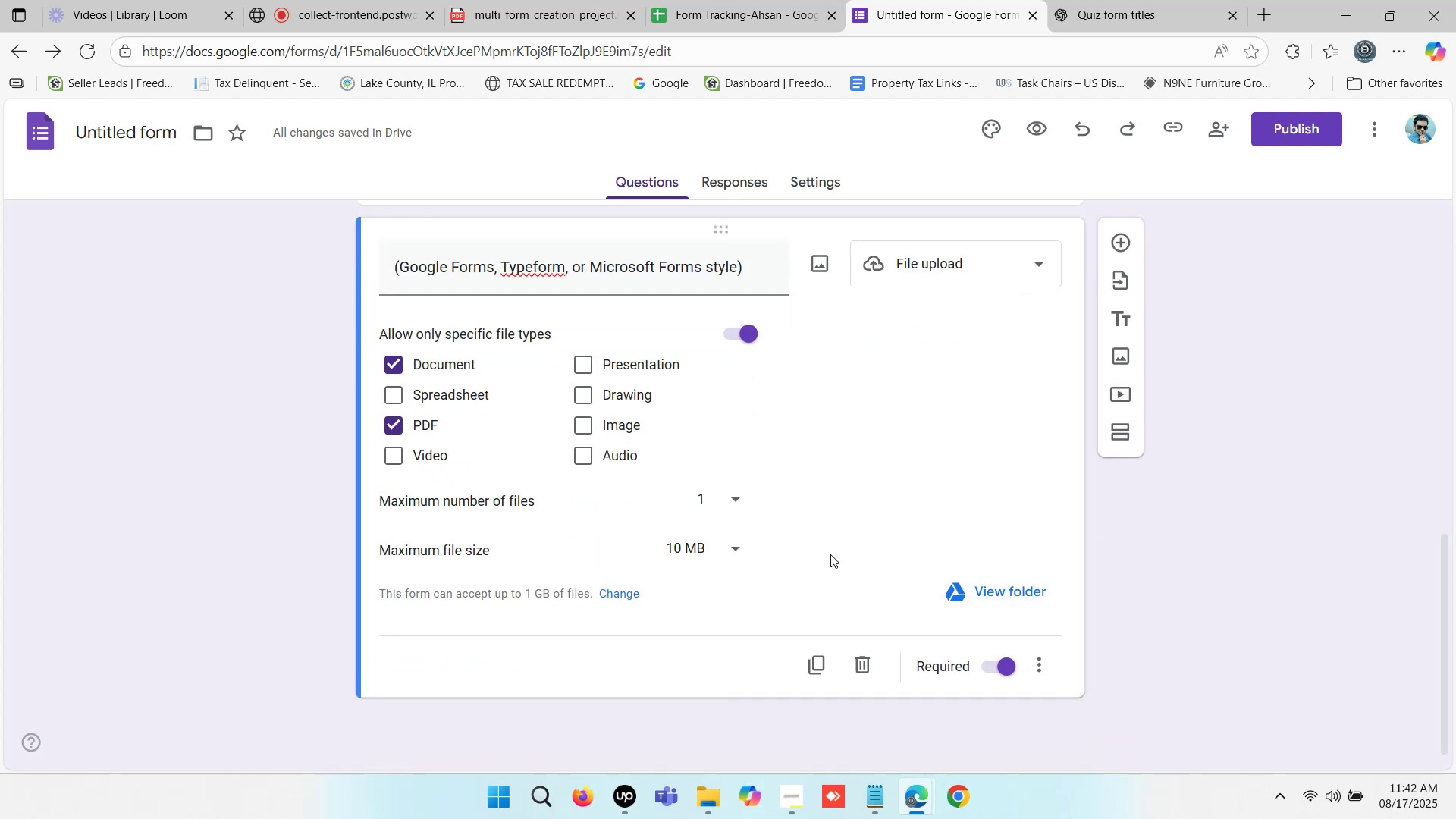 
scroll: coordinate [783, 525], scroll_direction: none, amount: 0.0
 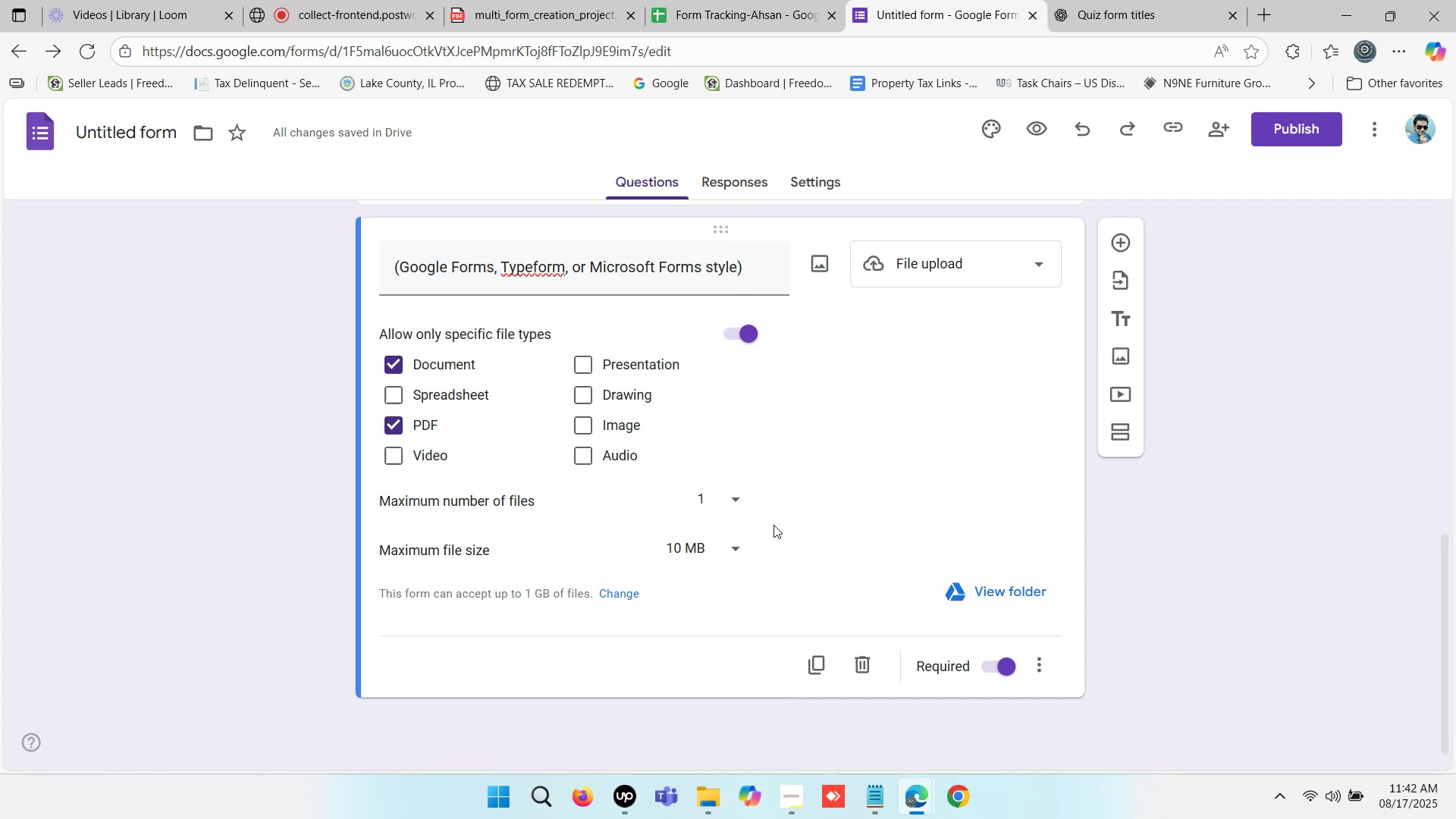 
left_click([423, 424])
 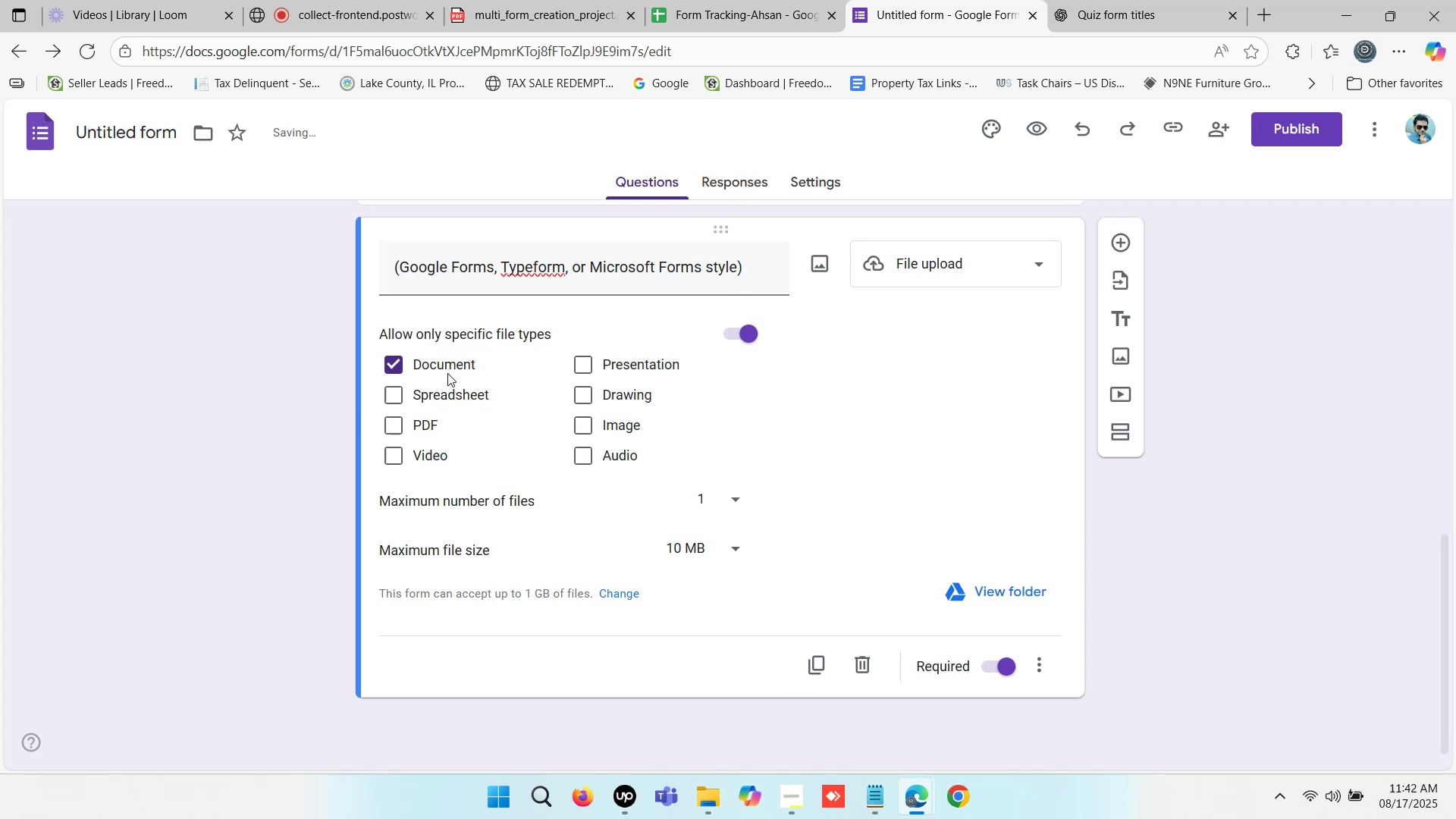 
left_click([450, 369])
 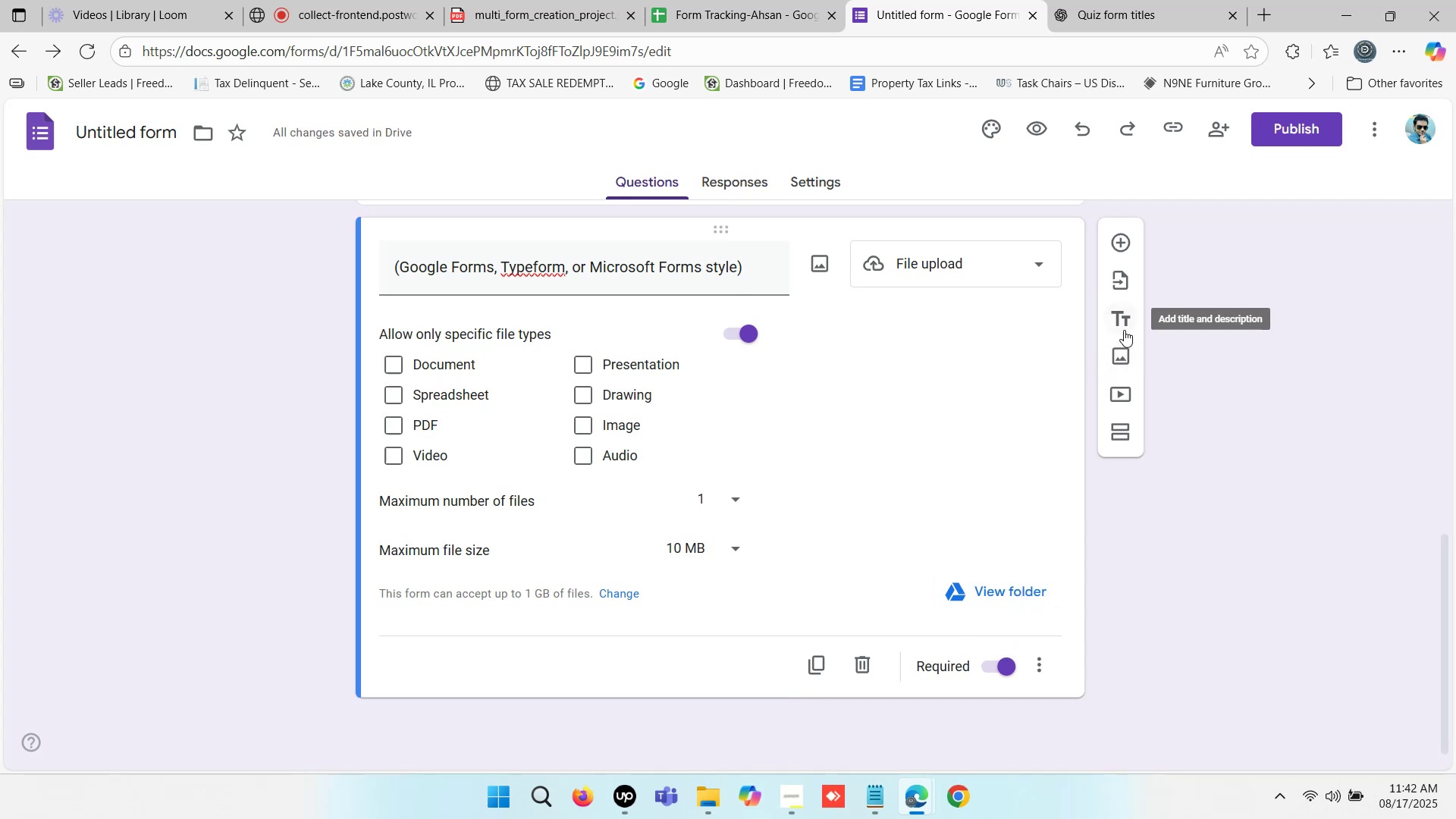 
wait(6.25)
 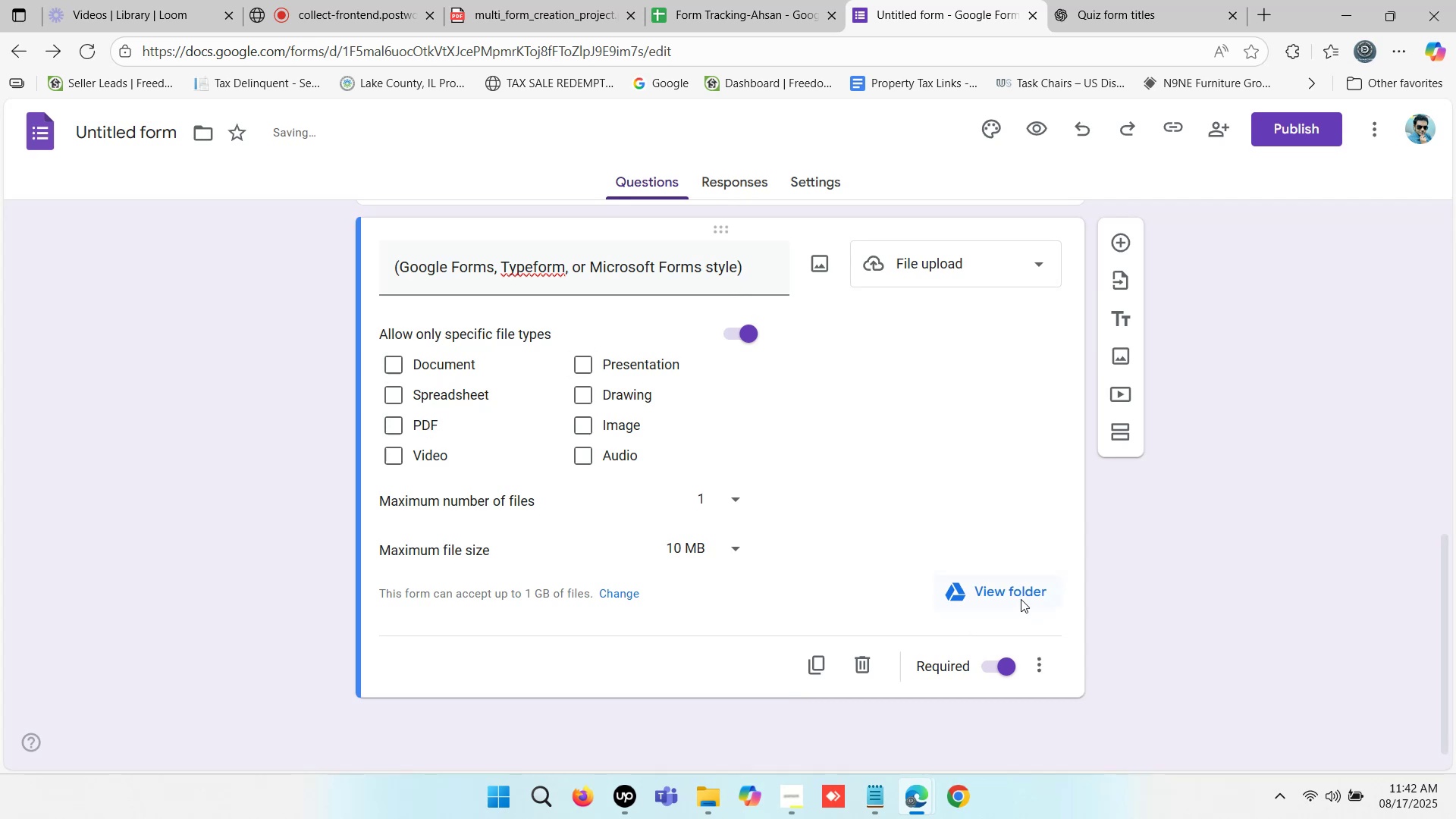 
scroll: coordinate [791, 570], scroll_direction: up, amount: 2.0
 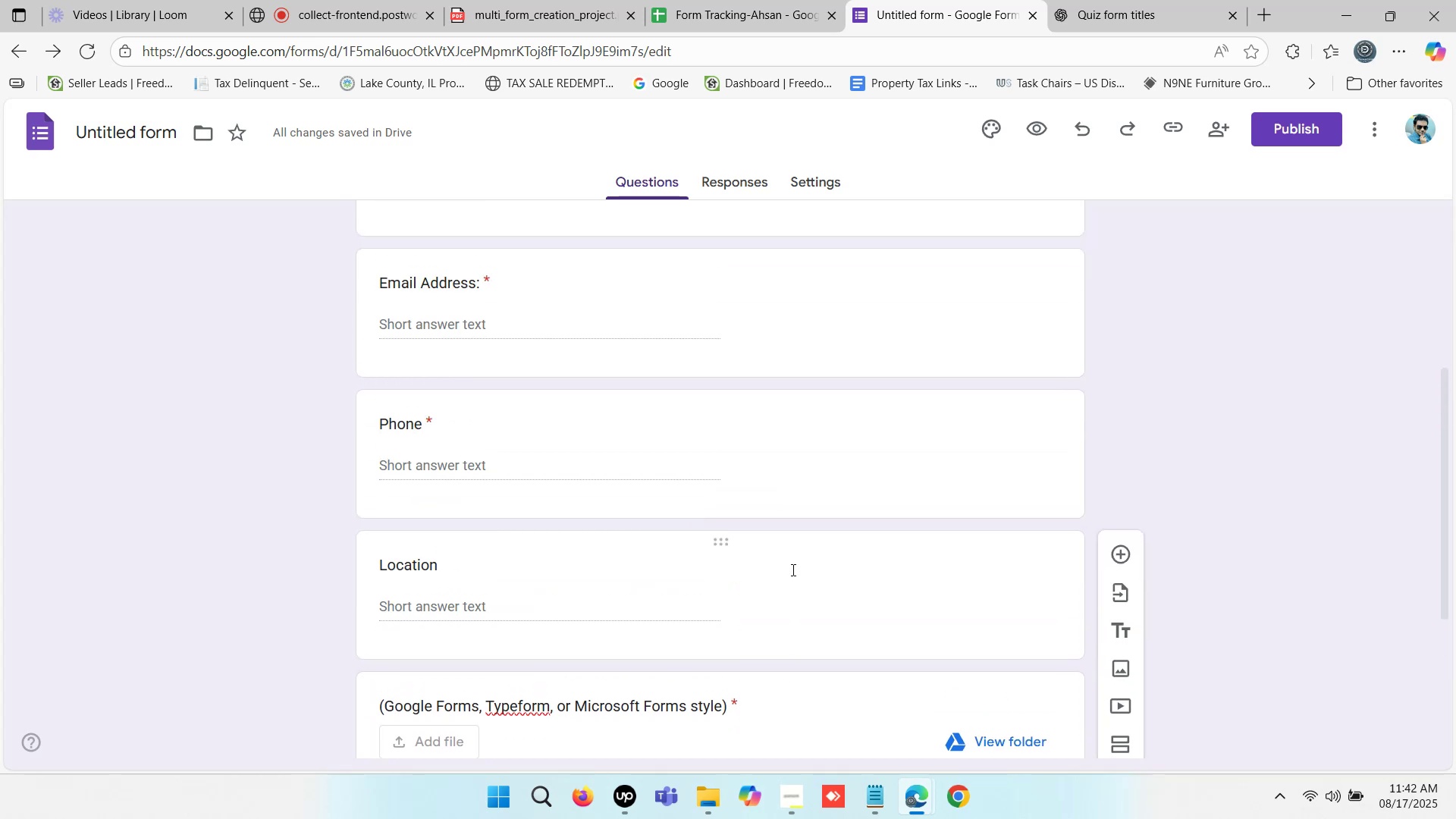 
scroll: coordinate [792, 570], scroll_direction: down, amount: 1.0
 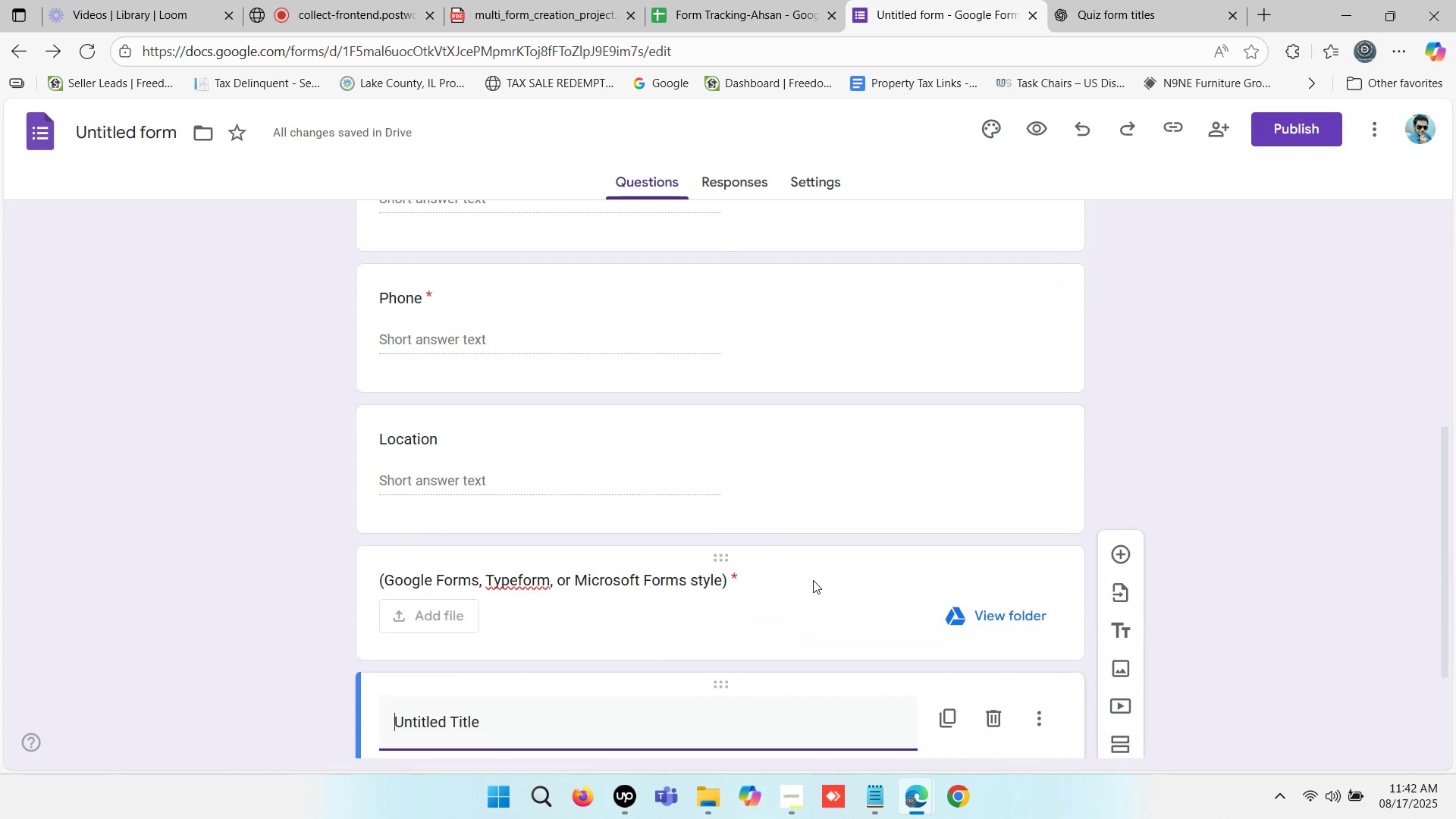 
left_click([813, 581])
 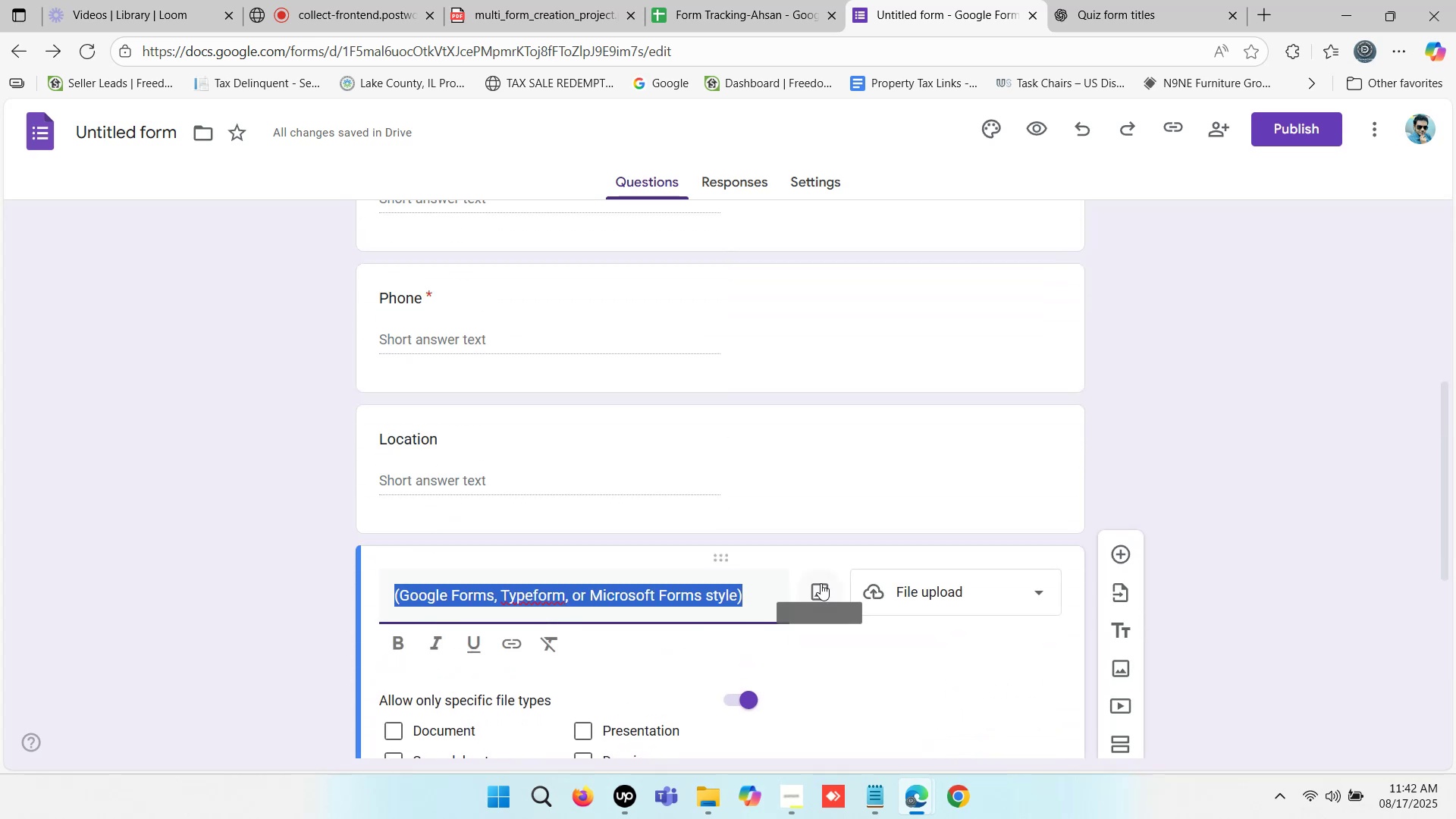 
scroll: coordinate [881, 537], scroll_direction: down, amount: 4.0
 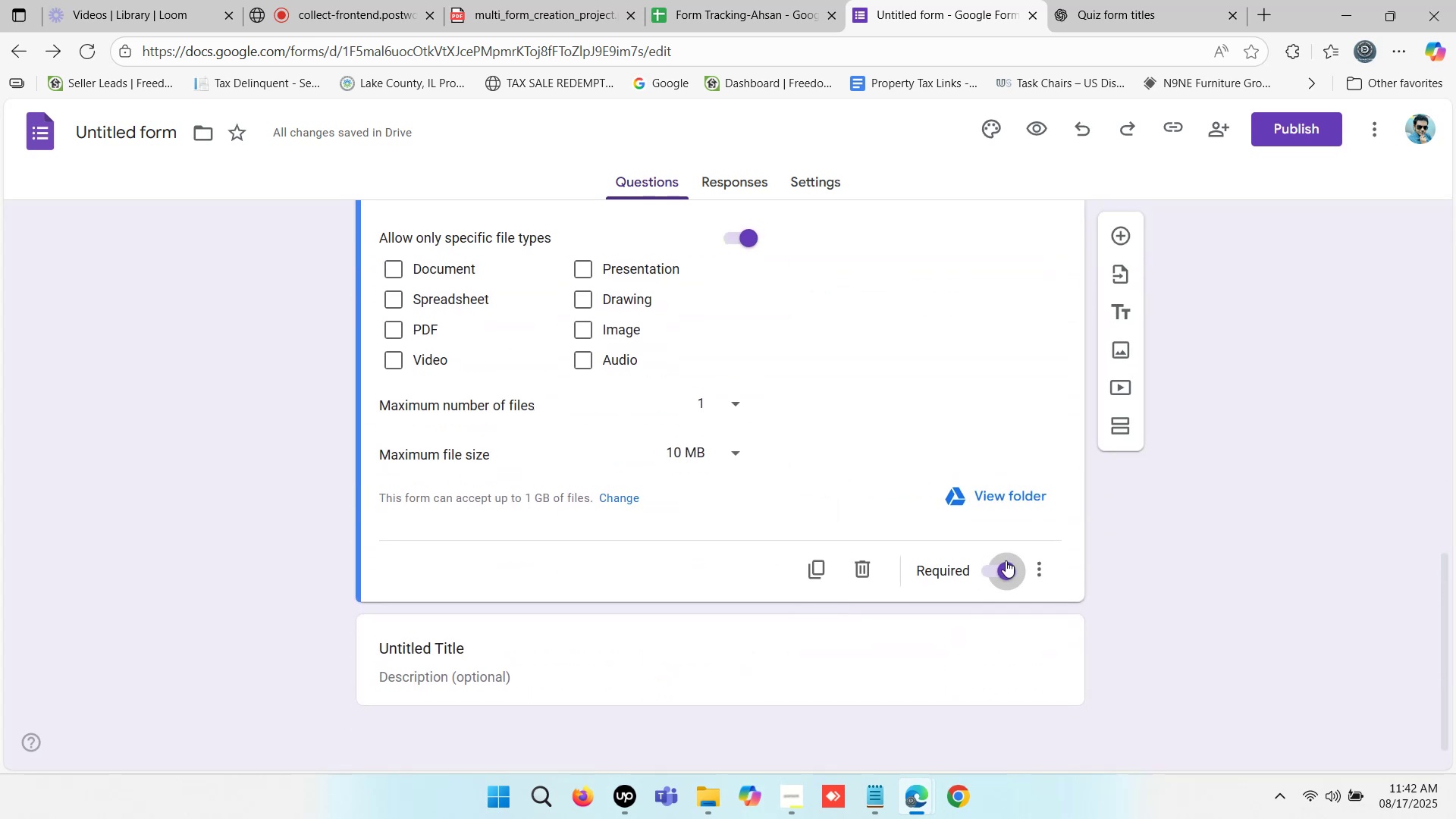 
scroll: coordinate [1223, 471], scroll_direction: up, amount: 1.0
 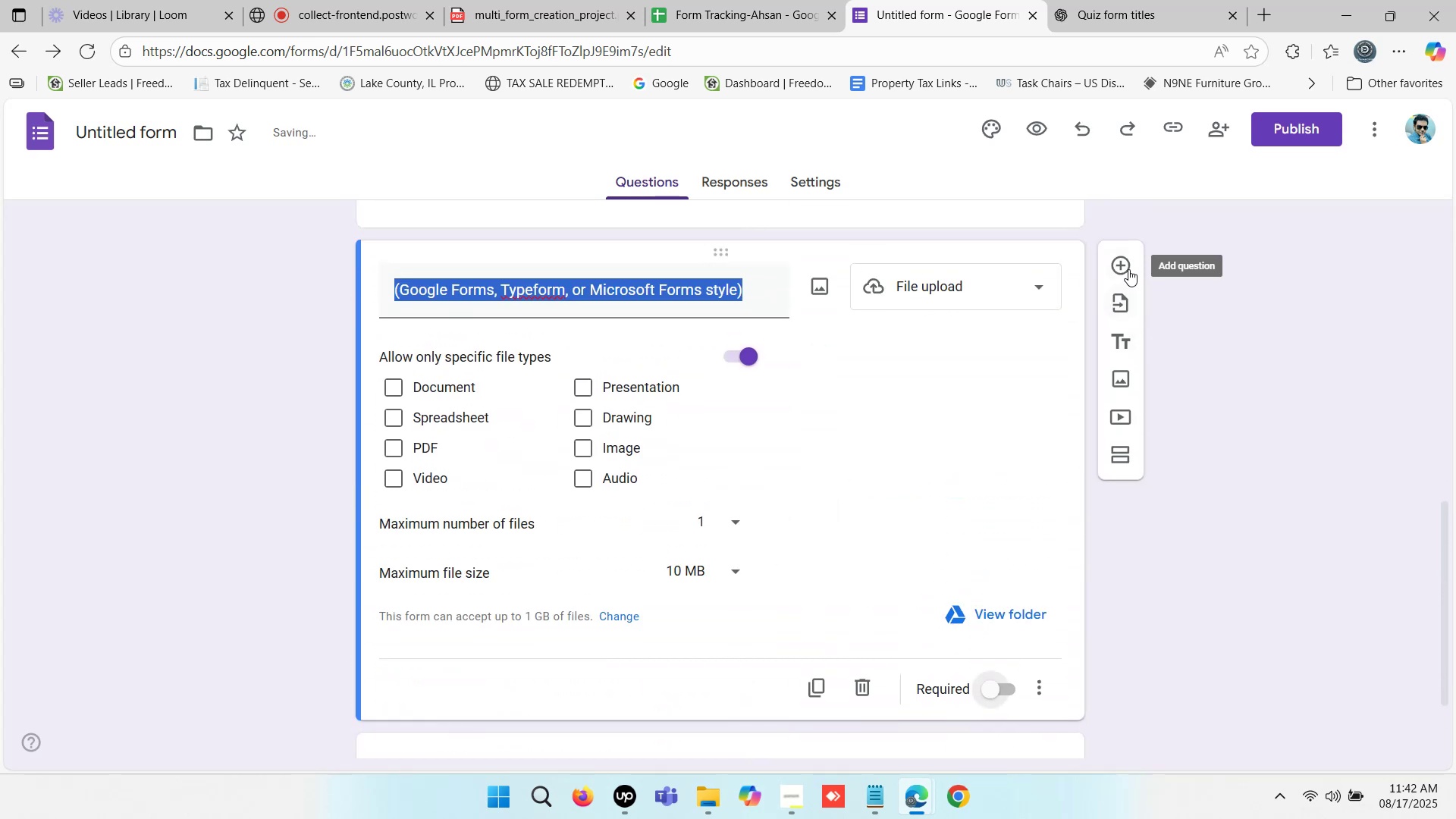 
left_click([1308, 520])
 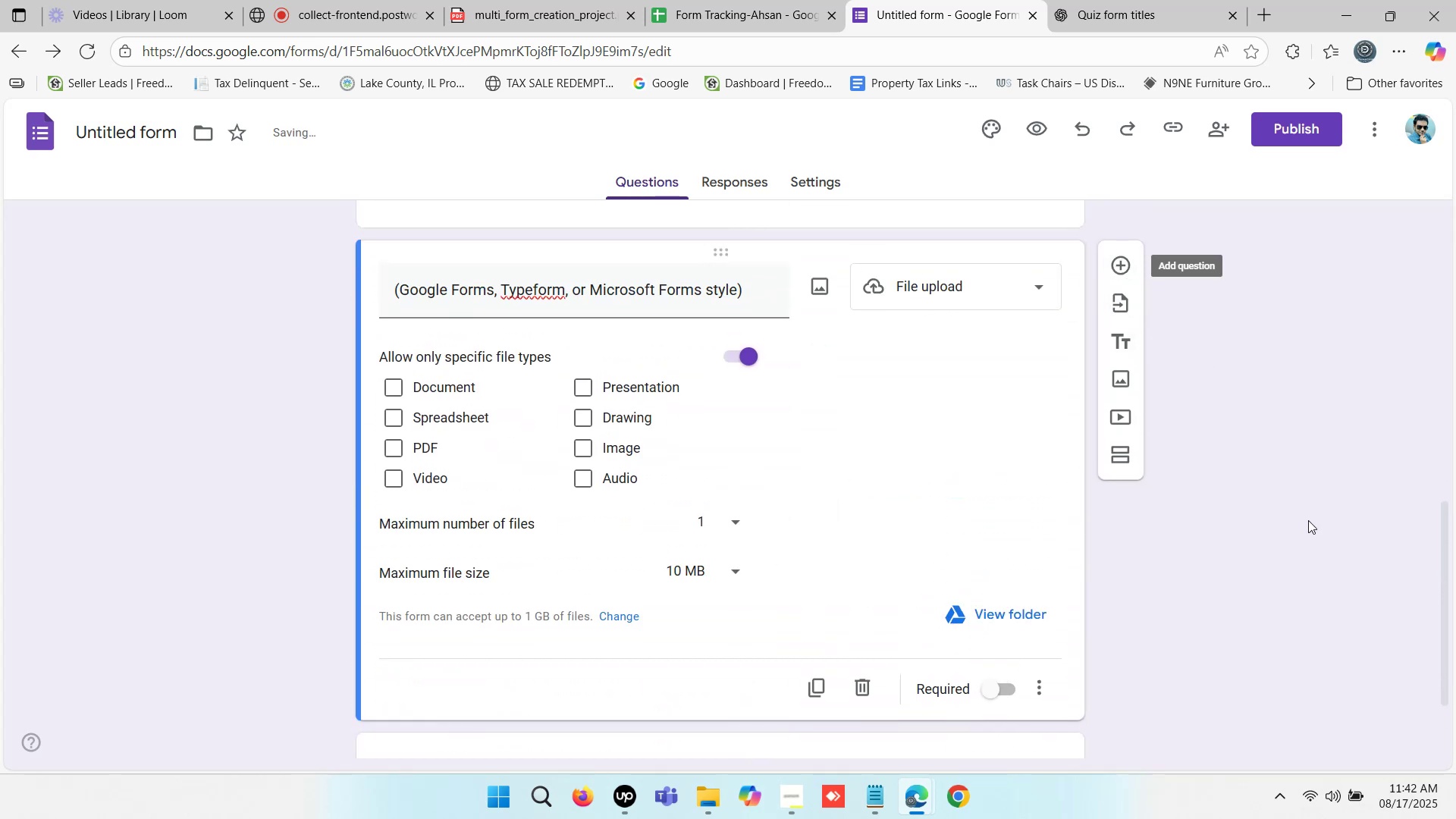 
scroll: coordinate [1185, 559], scroll_direction: down, amount: 2.0
 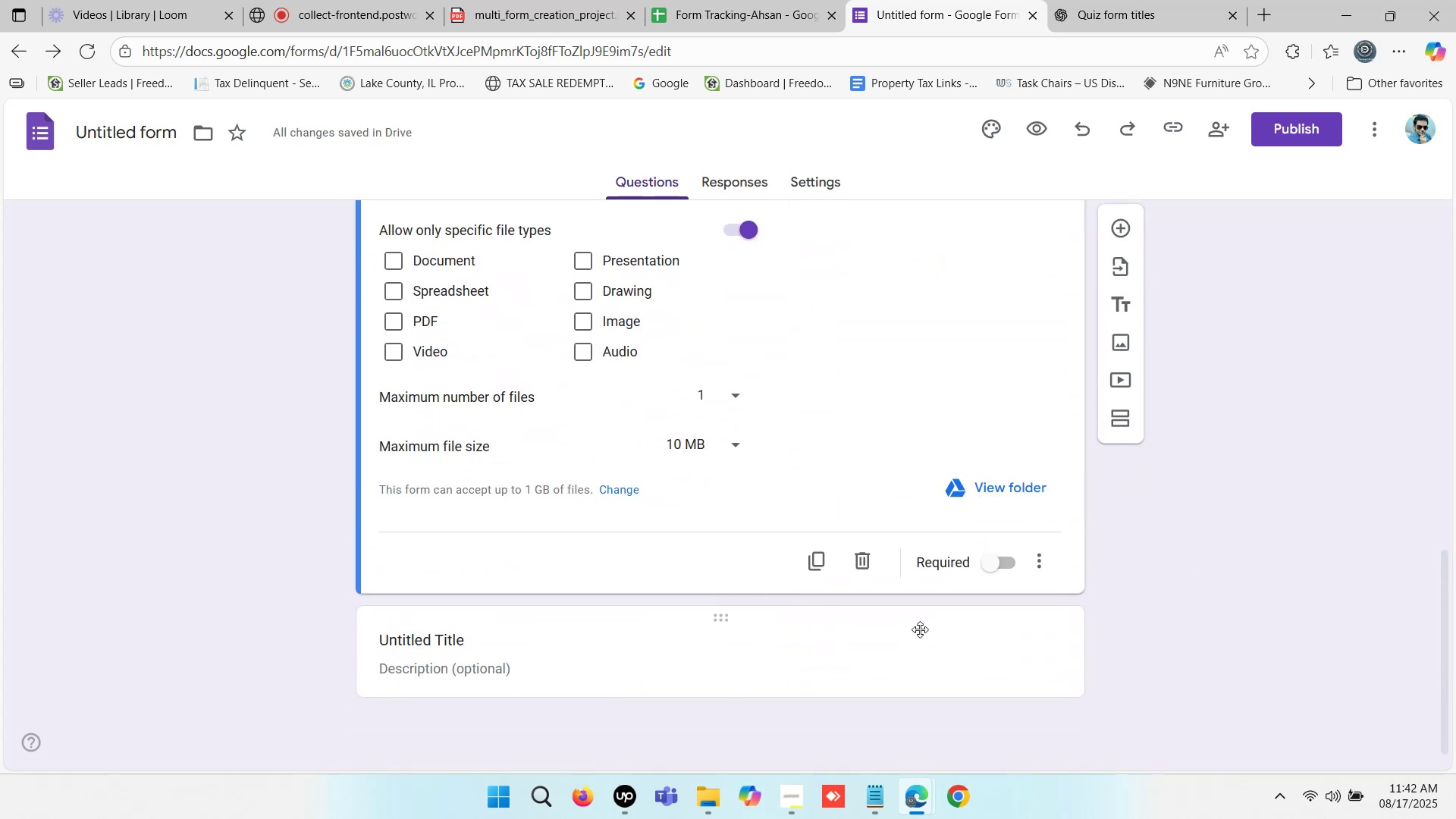 
left_click([879, 653])
 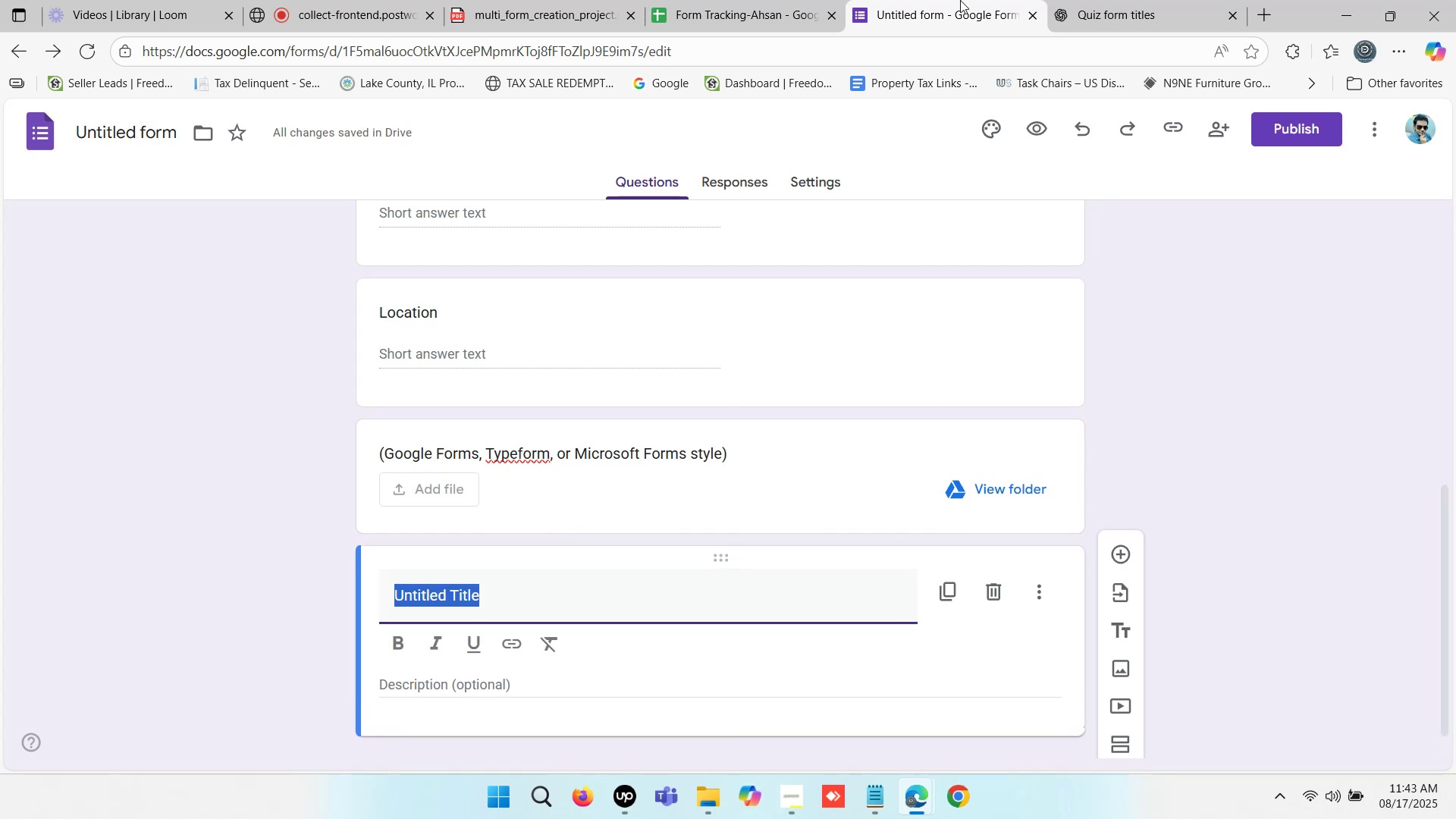 
double_click([1091, 0])
 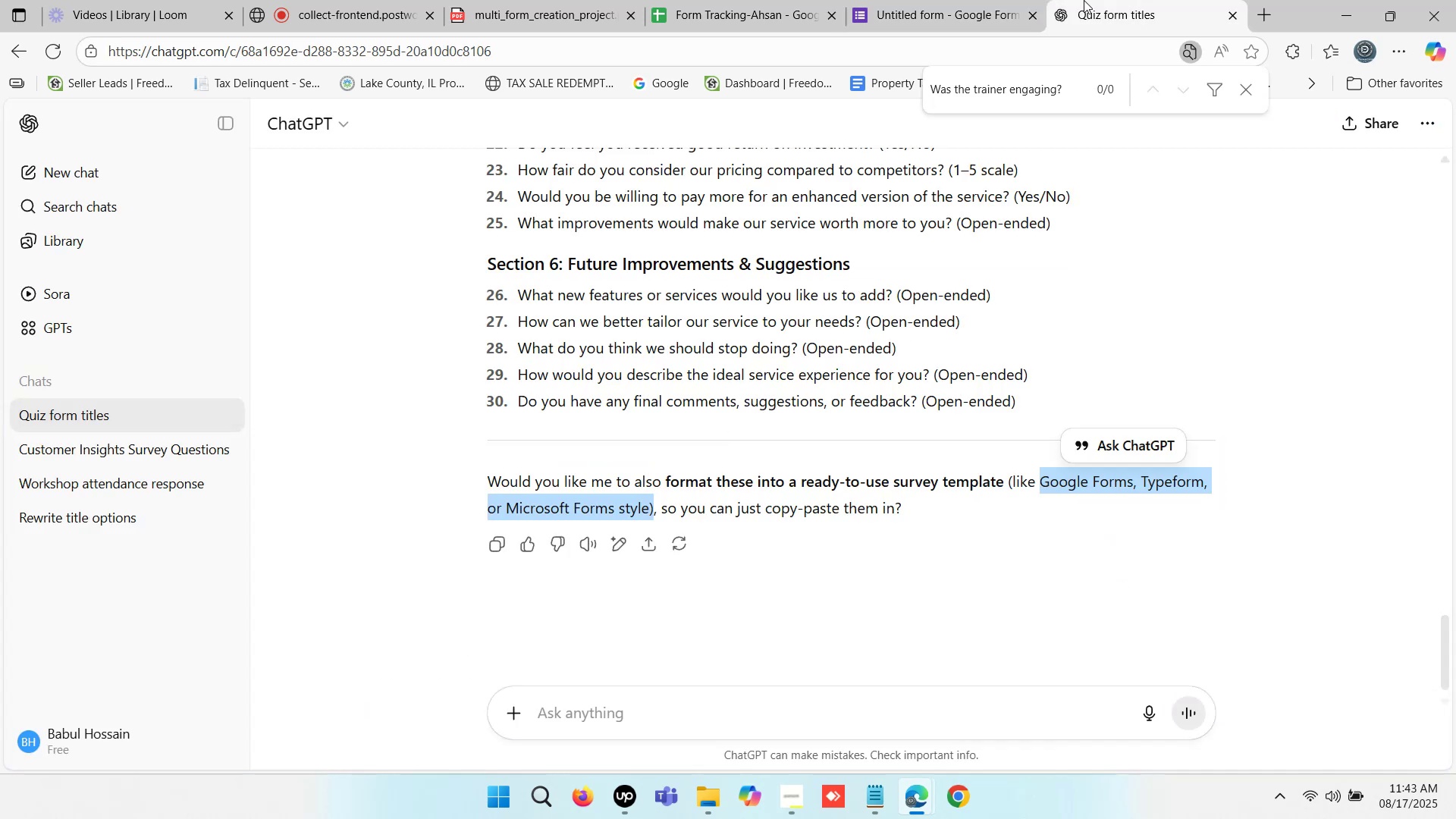 
scroll: coordinate [813, 431], scroll_direction: up, amount: 6.0
 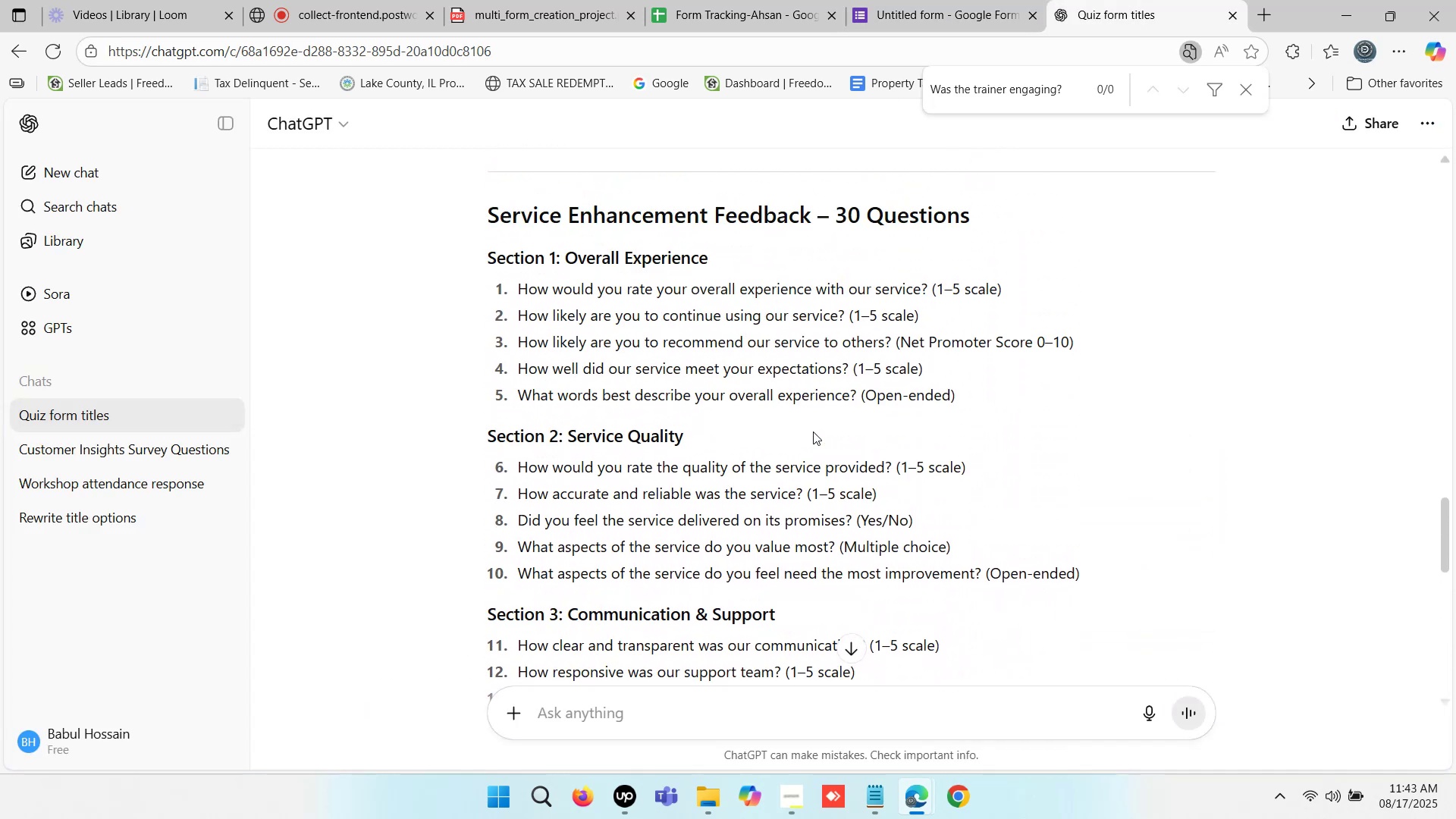 
scroll: coordinate [813, 431], scroll_direction: none, amount: 0.0
 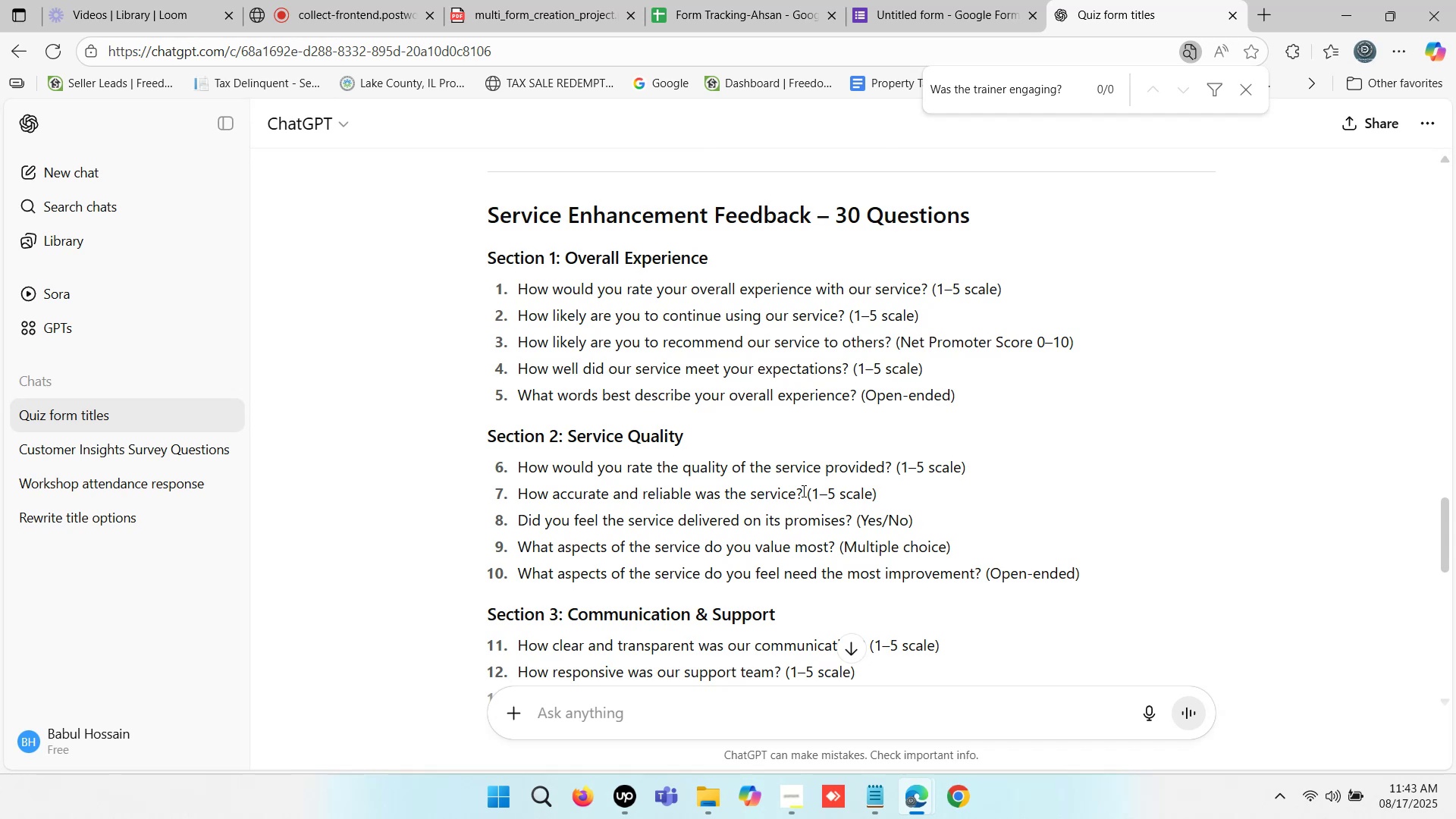 
scroll: coordinate [804, 477], scroll_direction: down, amount: 1.0
 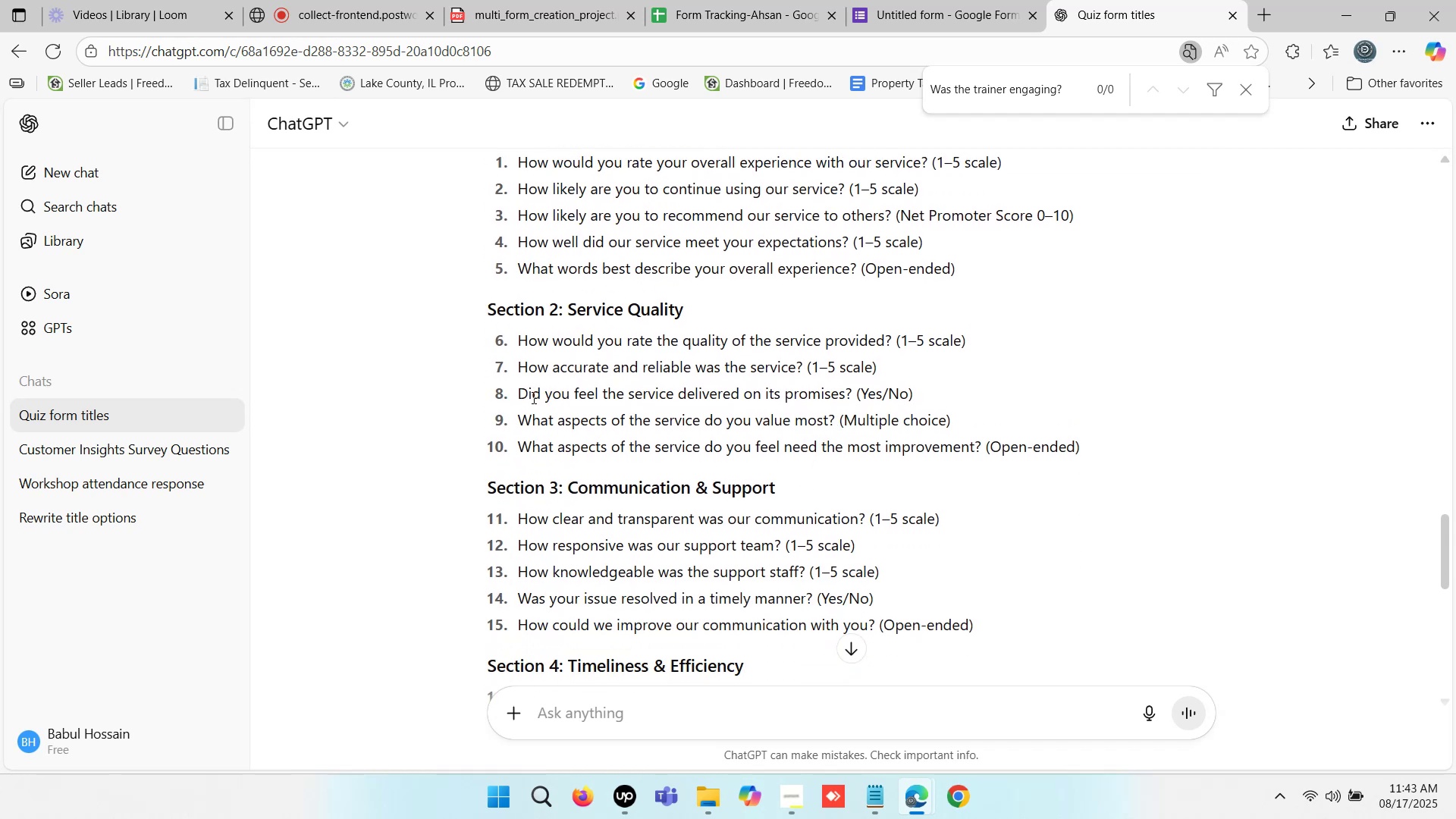 
scroll: coordinate [639, 398], scroll_direction: up, amount: 1.0
 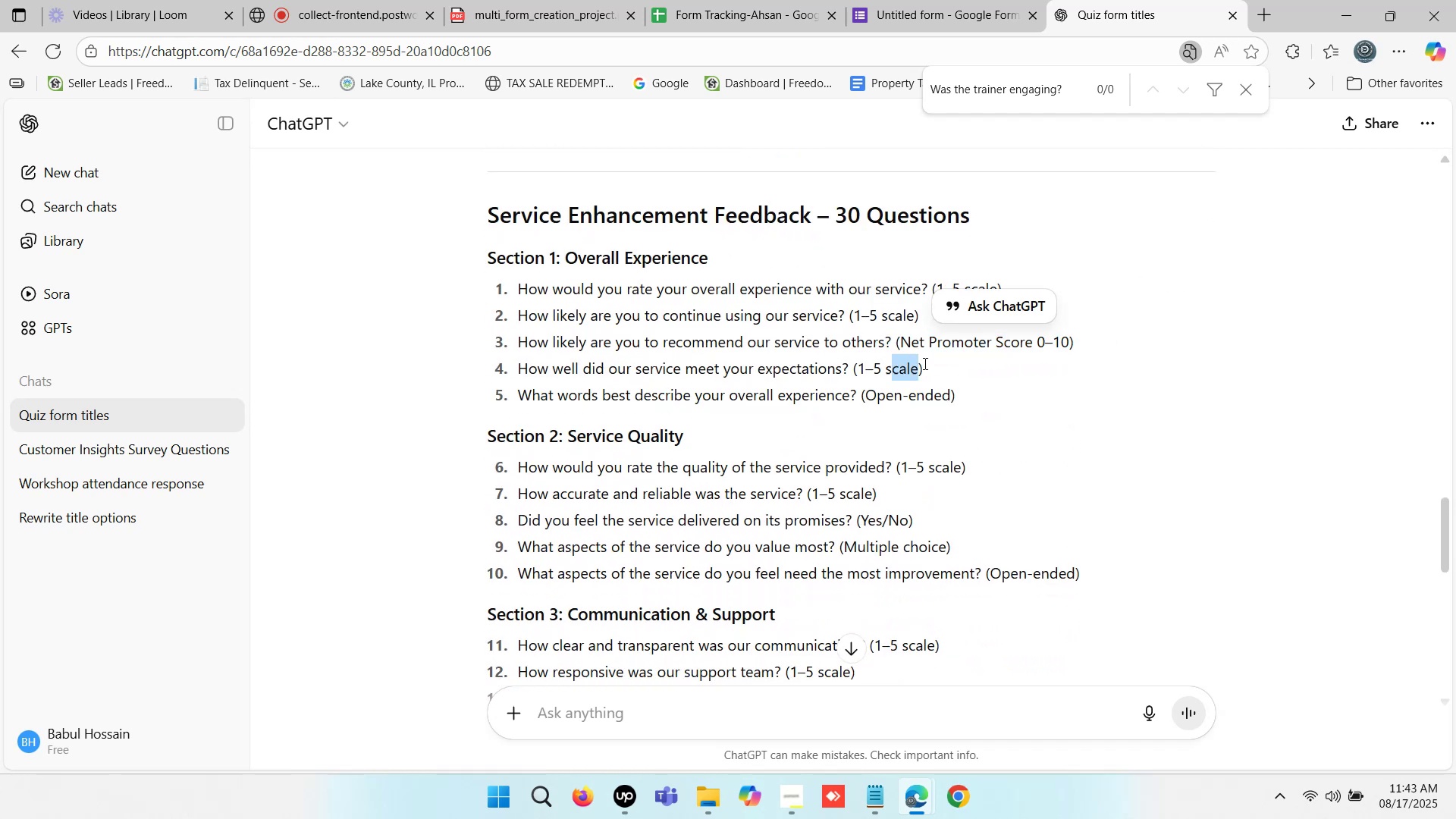 
wait(5.54)
 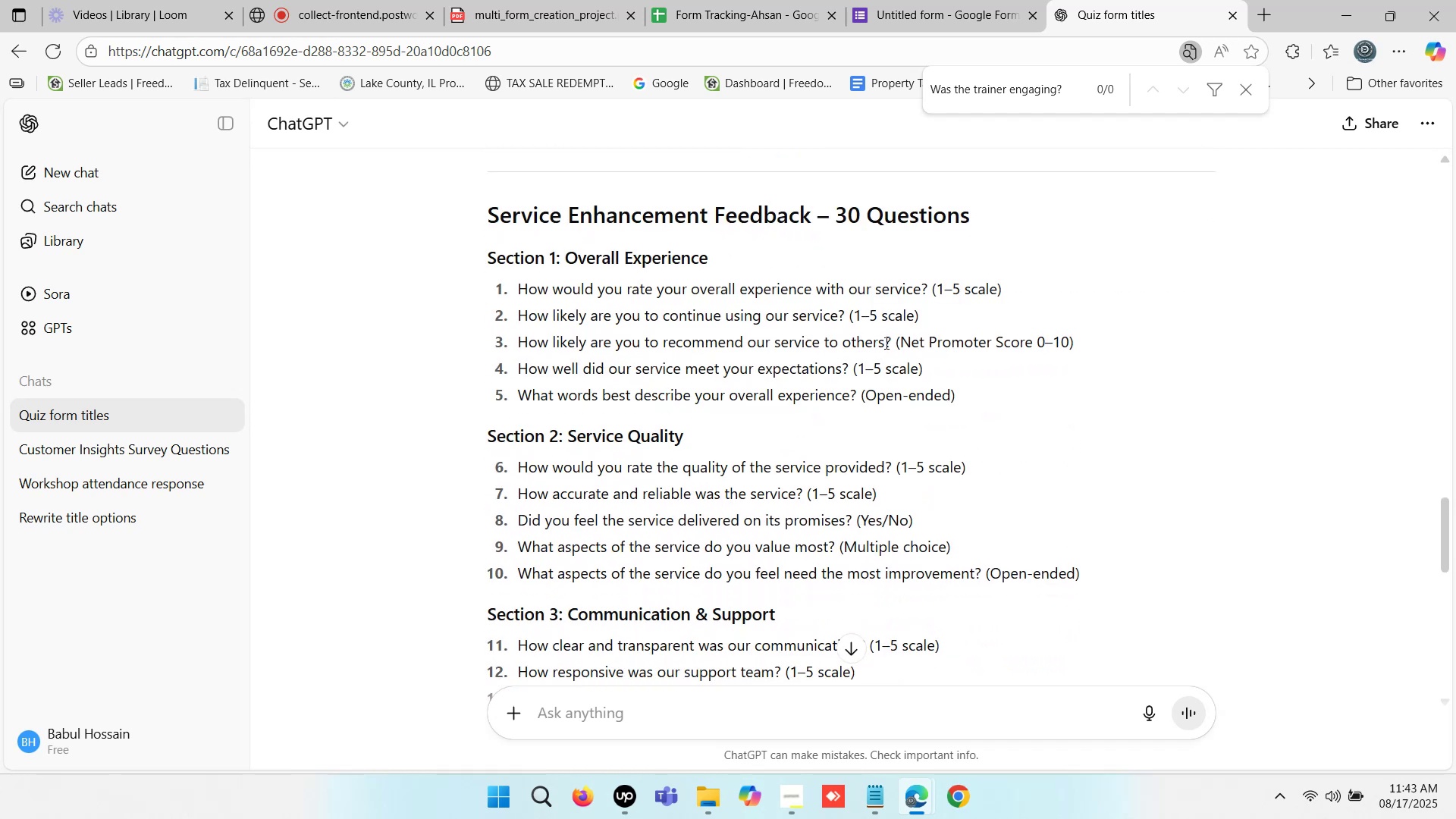 
scroll: coordinate [771, 441], scroll_direction: down, amount: 1.0
 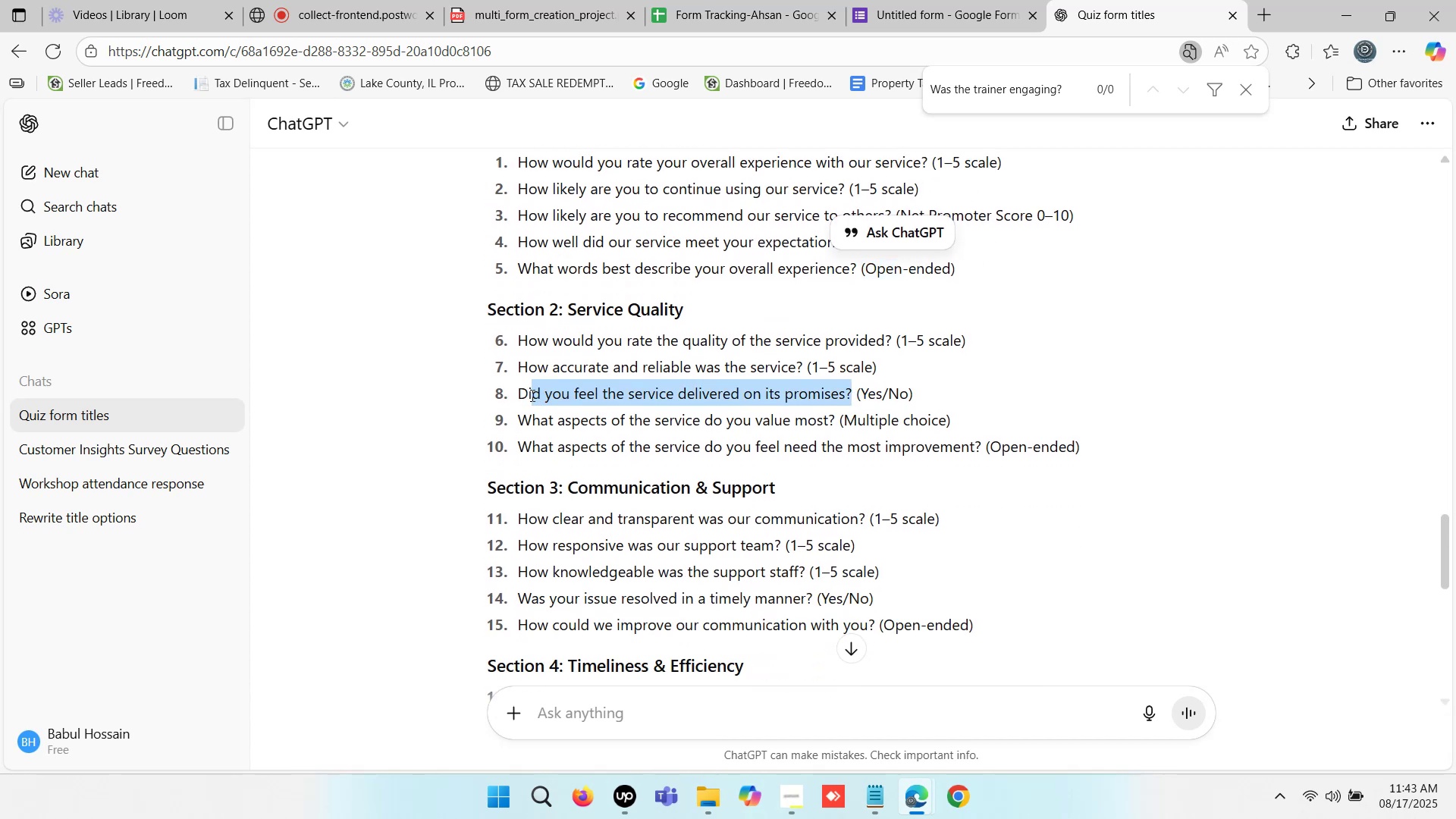 
wait(6.54)
 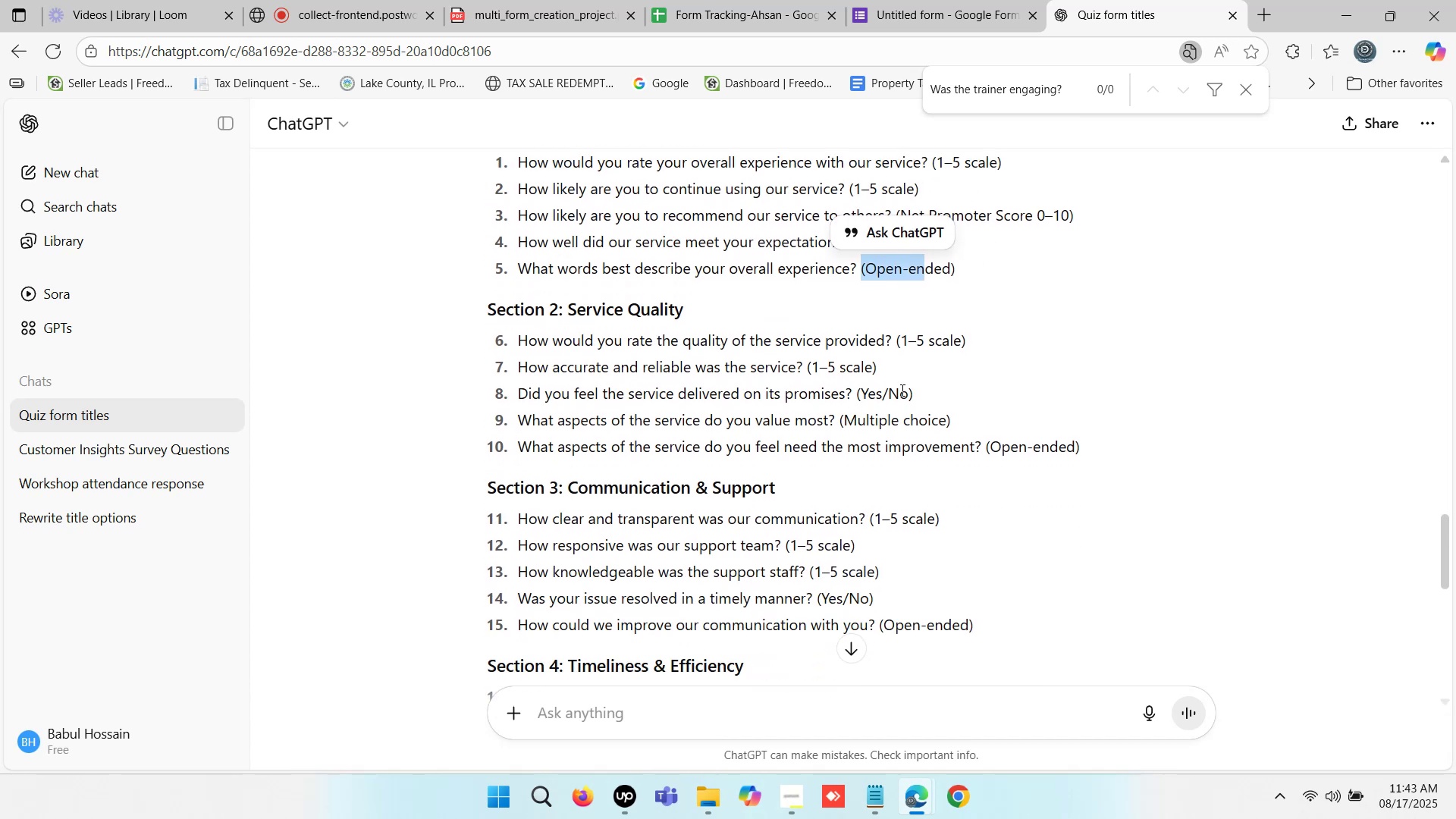 
key(Control+C)
 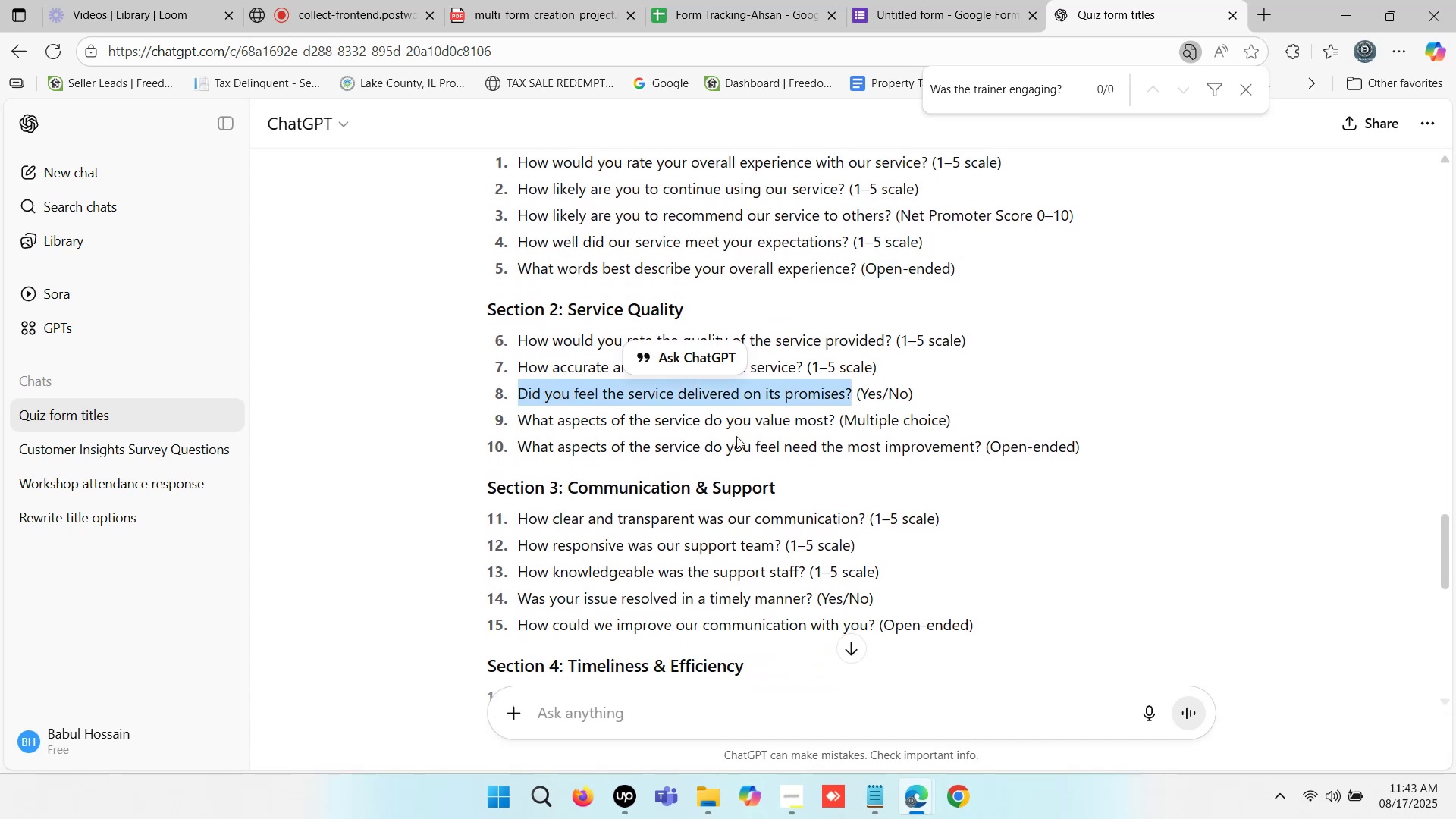 
key(Control+C)
 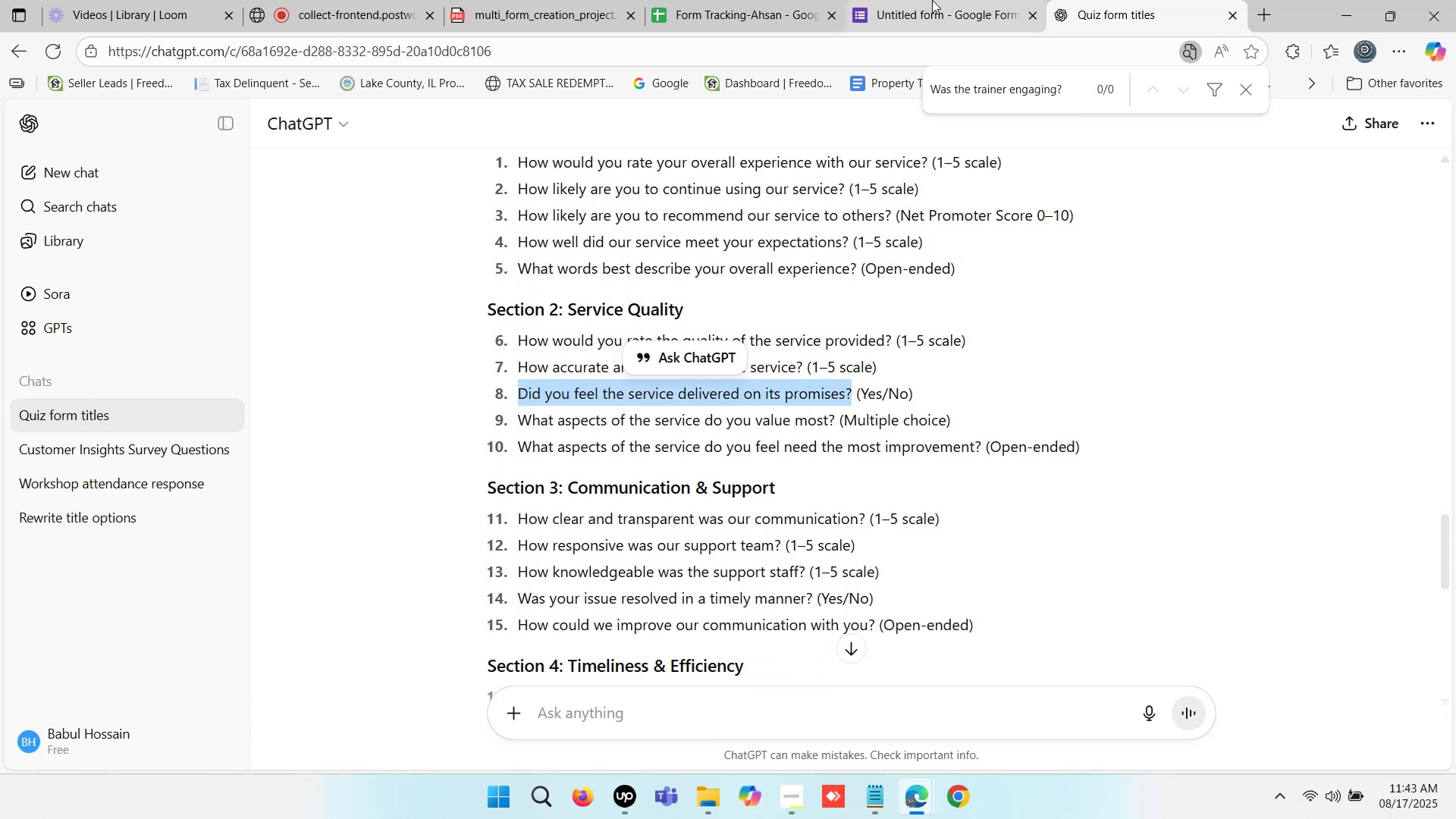 
left_click([933, 0])
 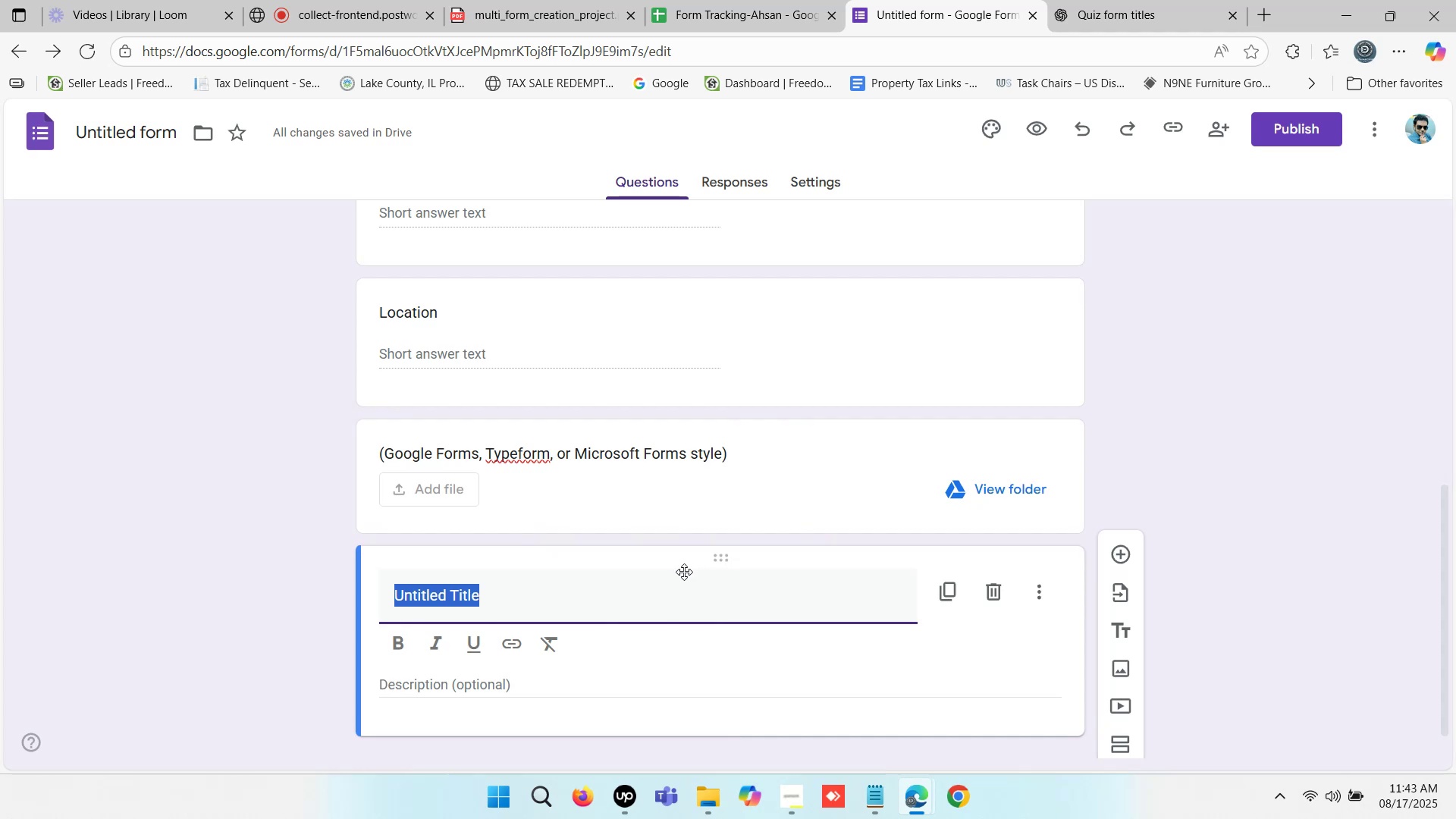 
key(Control+V)
 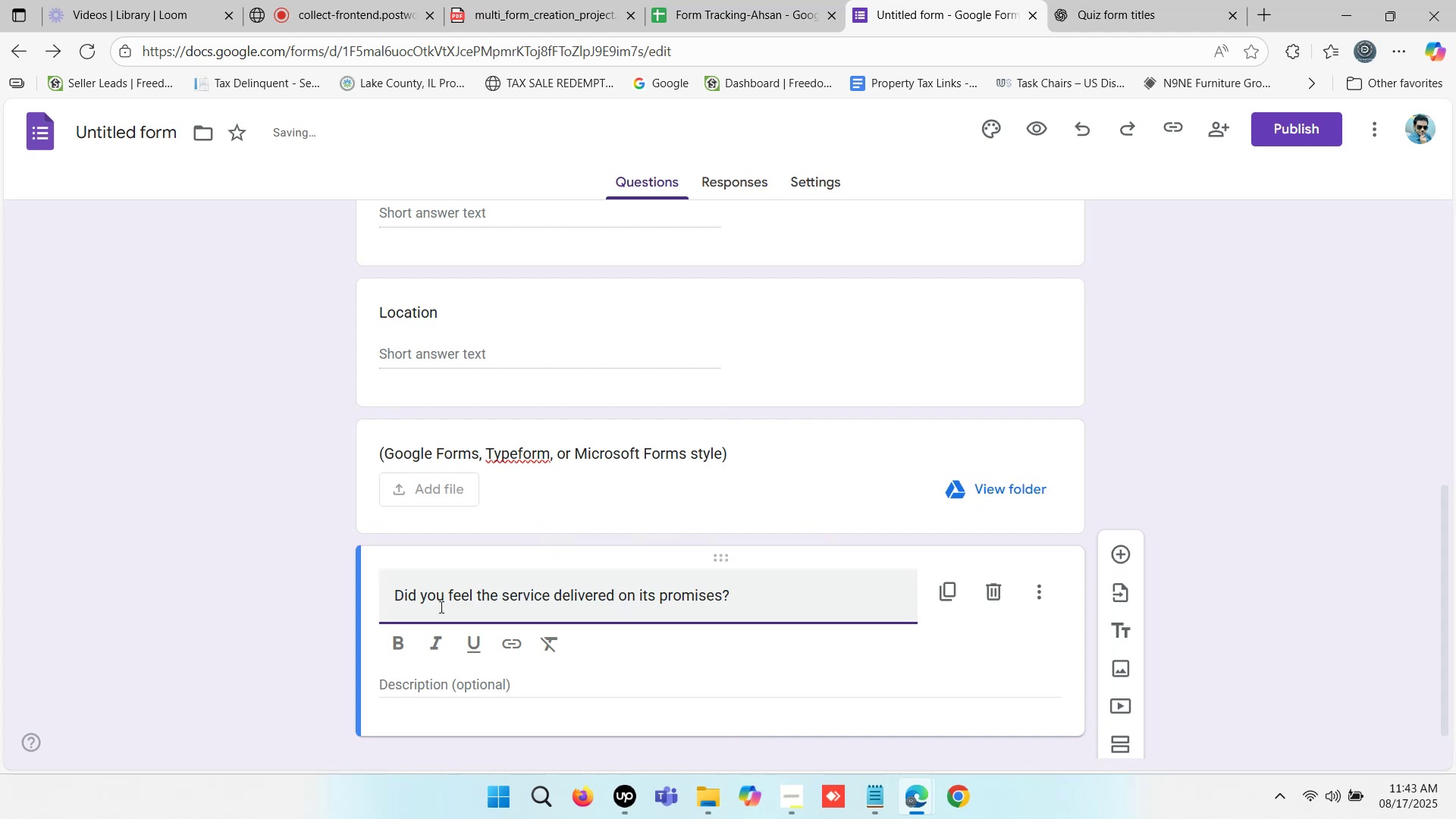 
left_click([396, 593])
 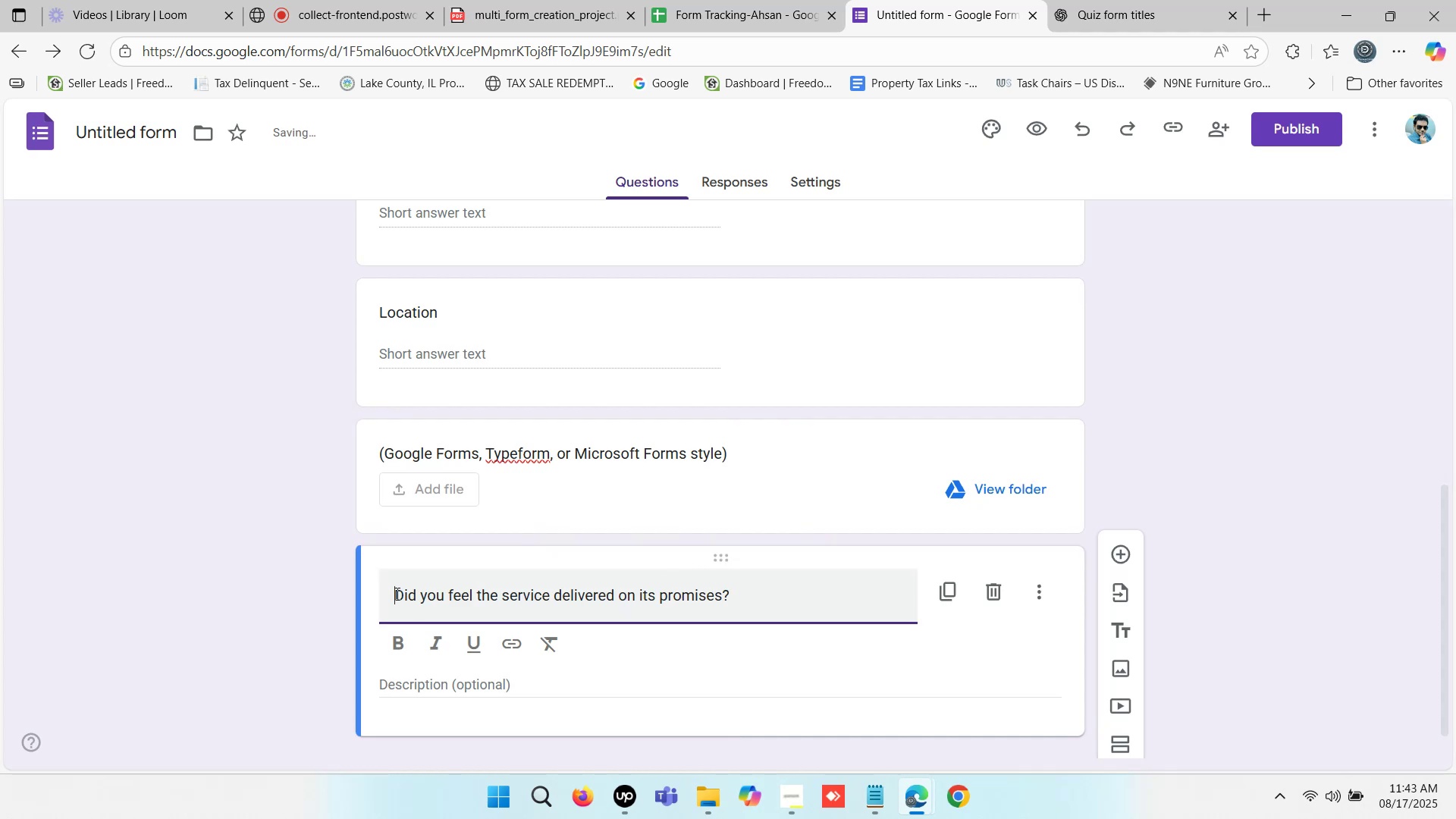 
key(Backspace)
 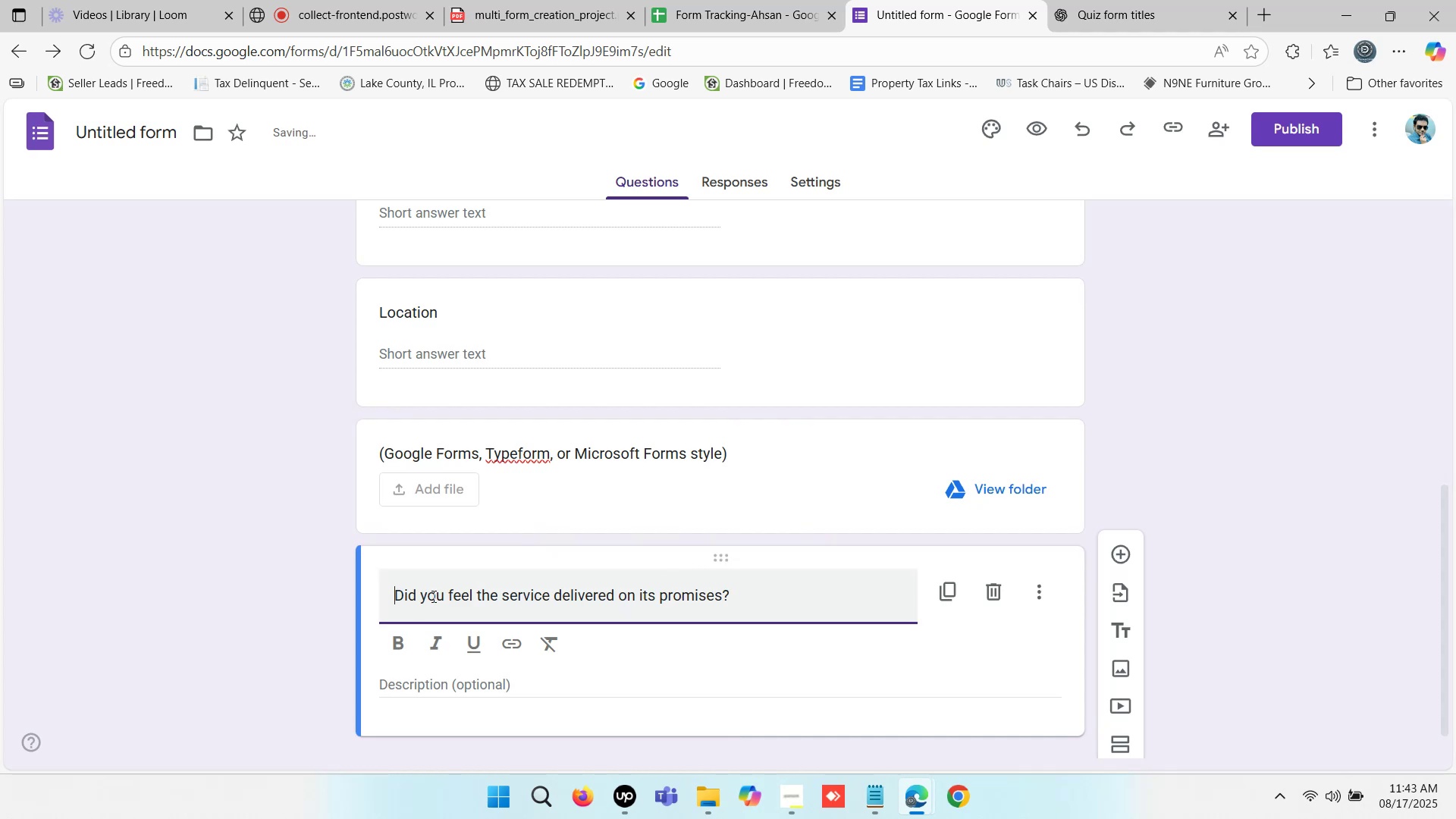 
key(Backspace)
 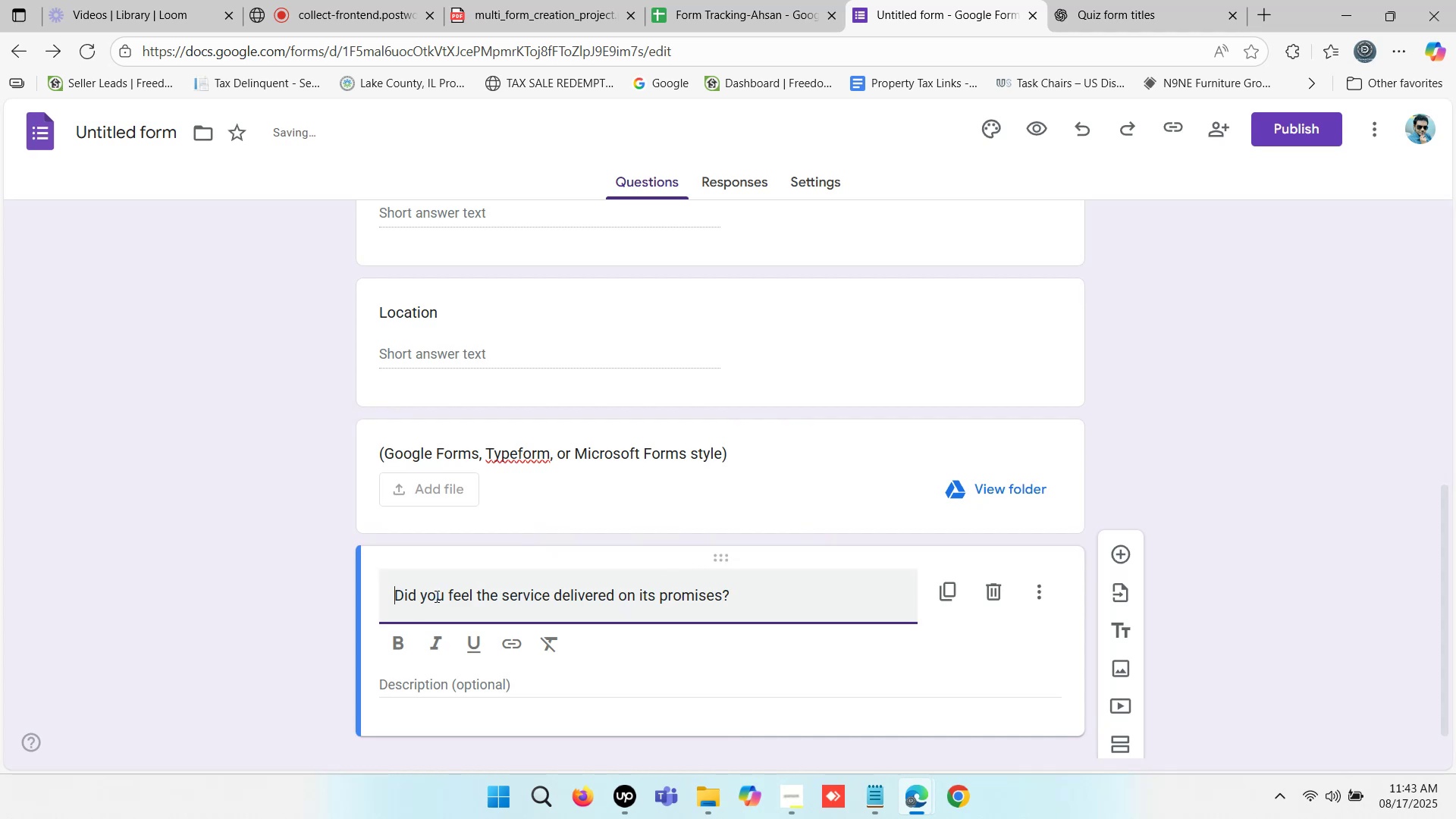 
key(Backspace)
 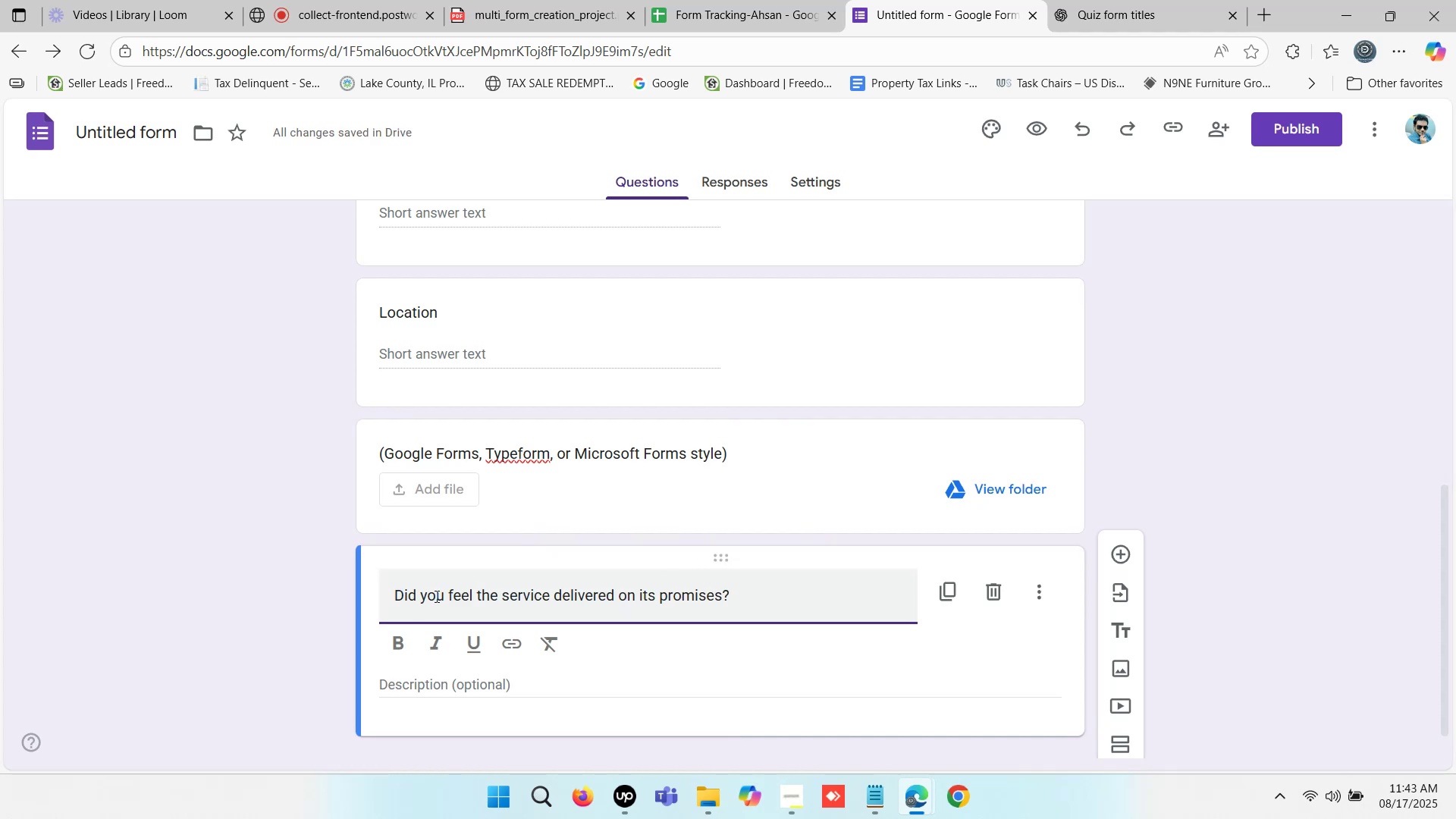 
key(Backspace)
 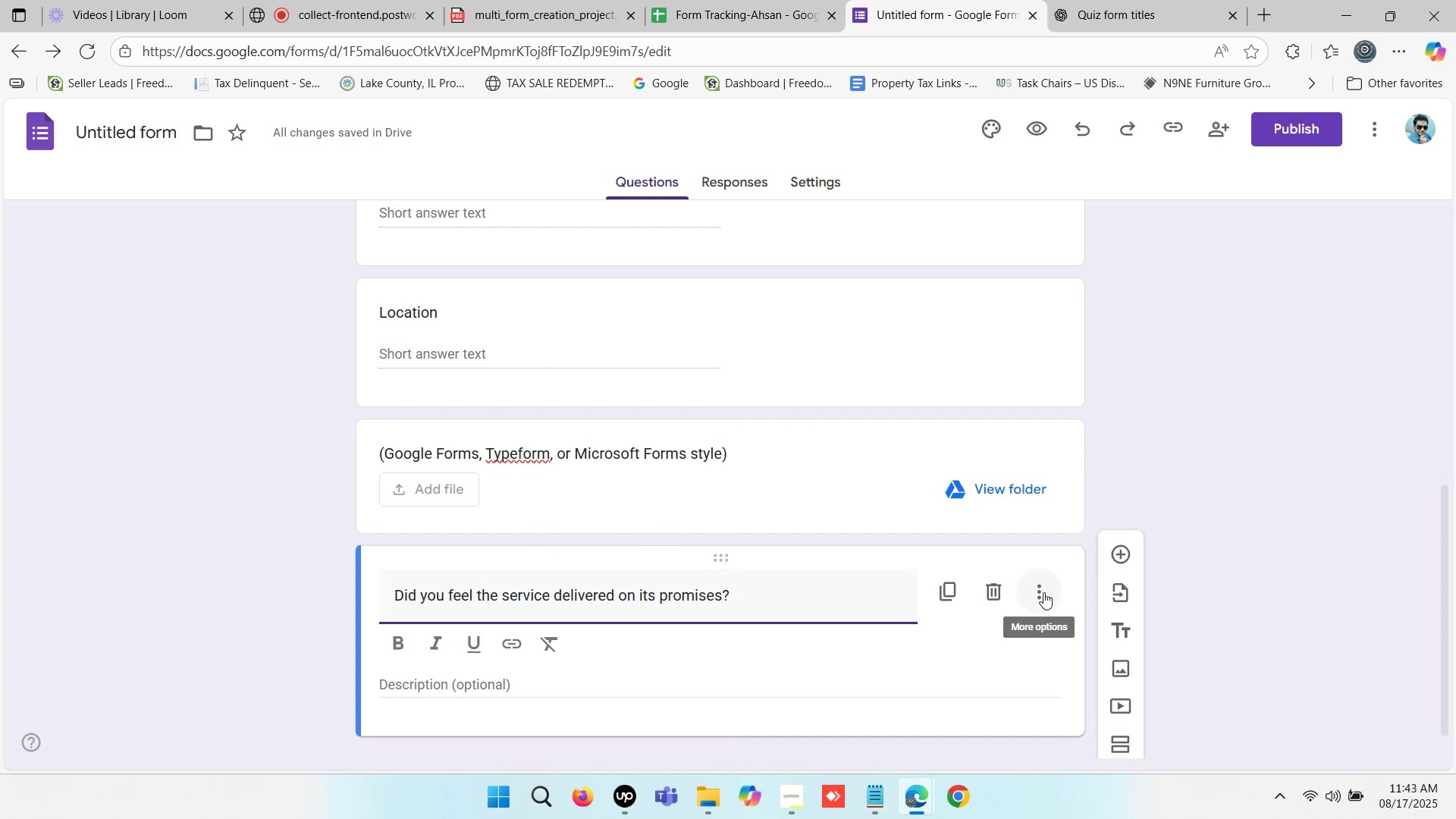 
hold_key(key=ControlLeft, duration=0.71)
 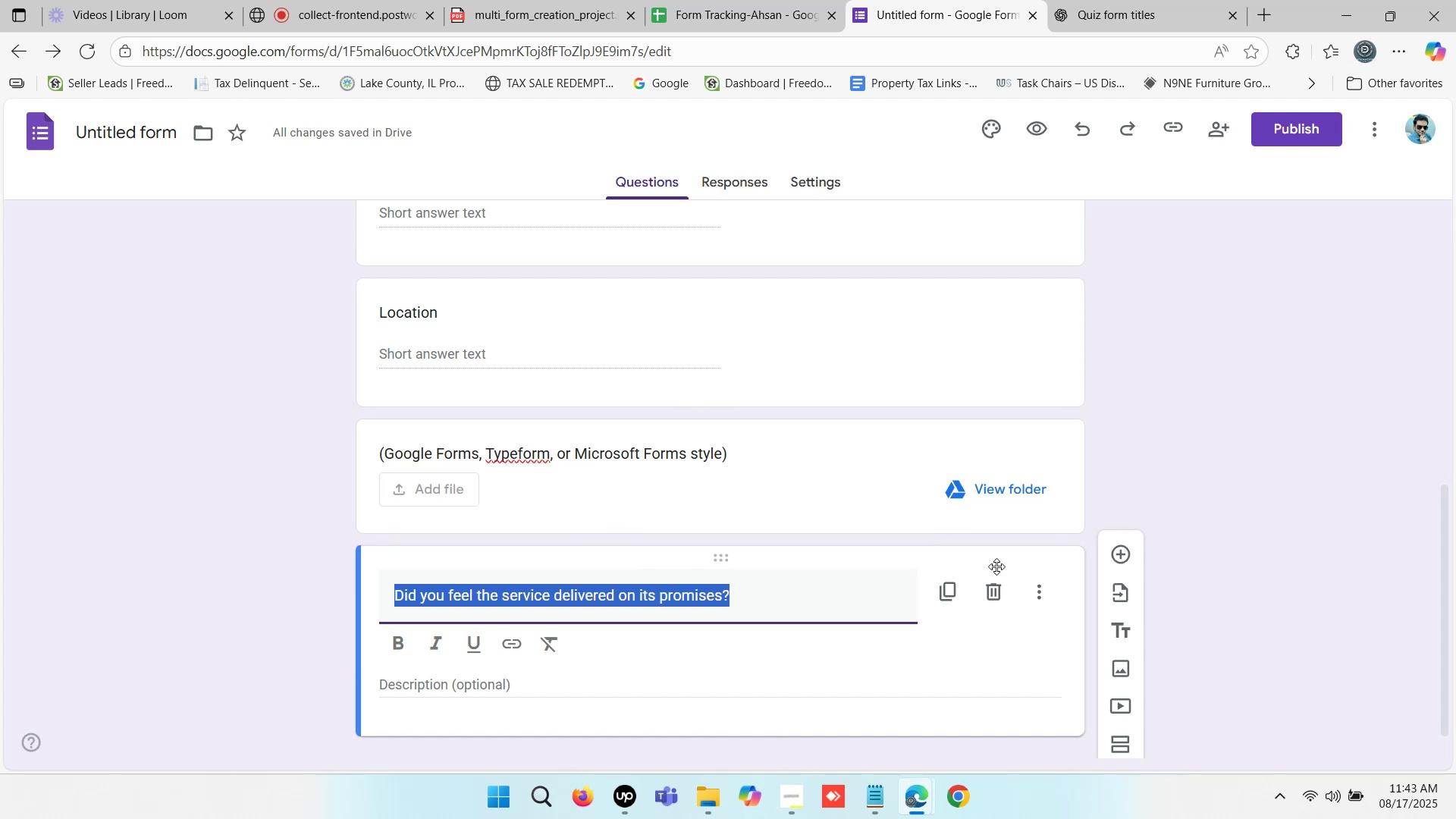 
key(Control+X)
 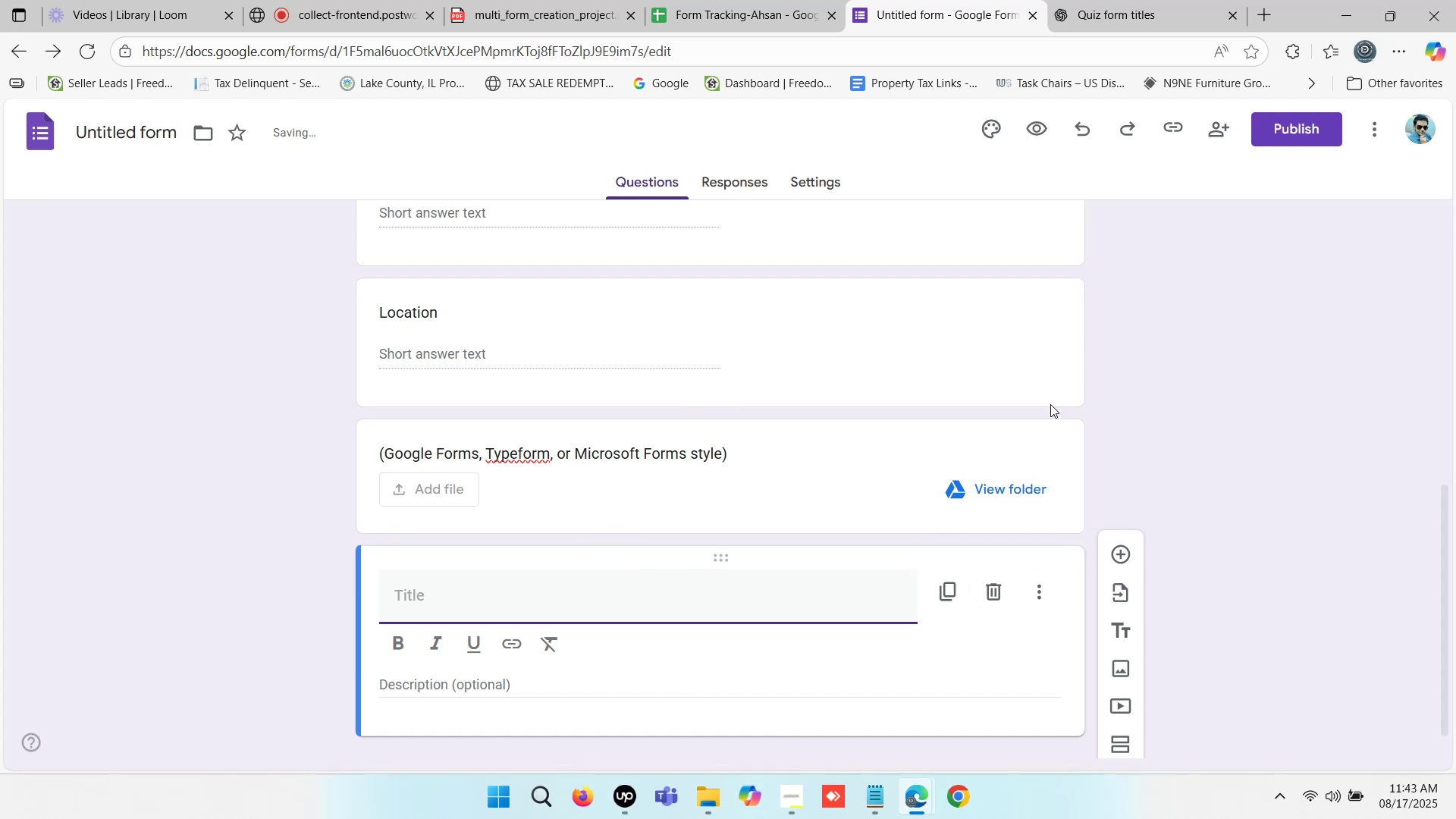 
left_click([967, 0])
 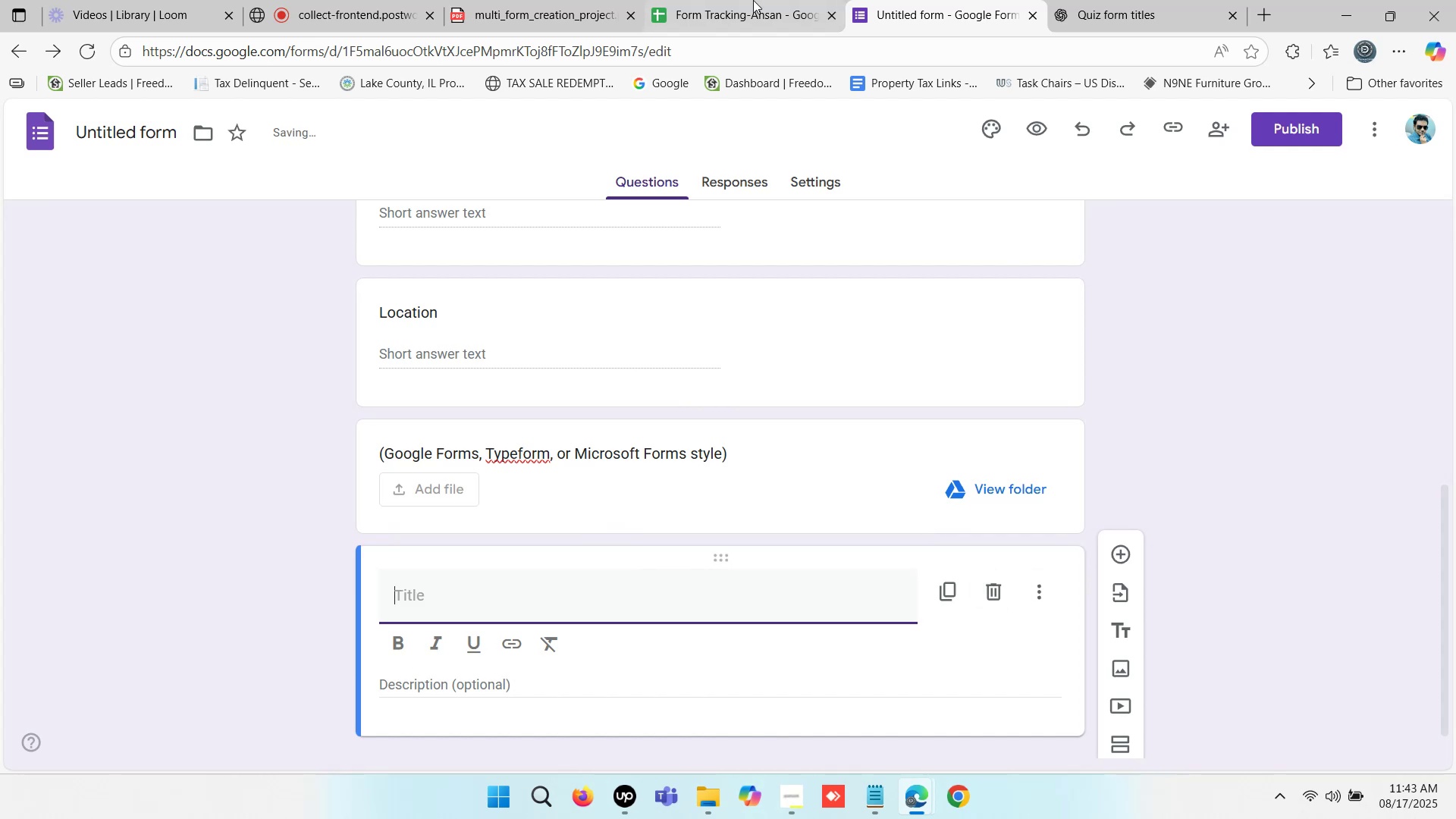 
double_click([753, 0])
 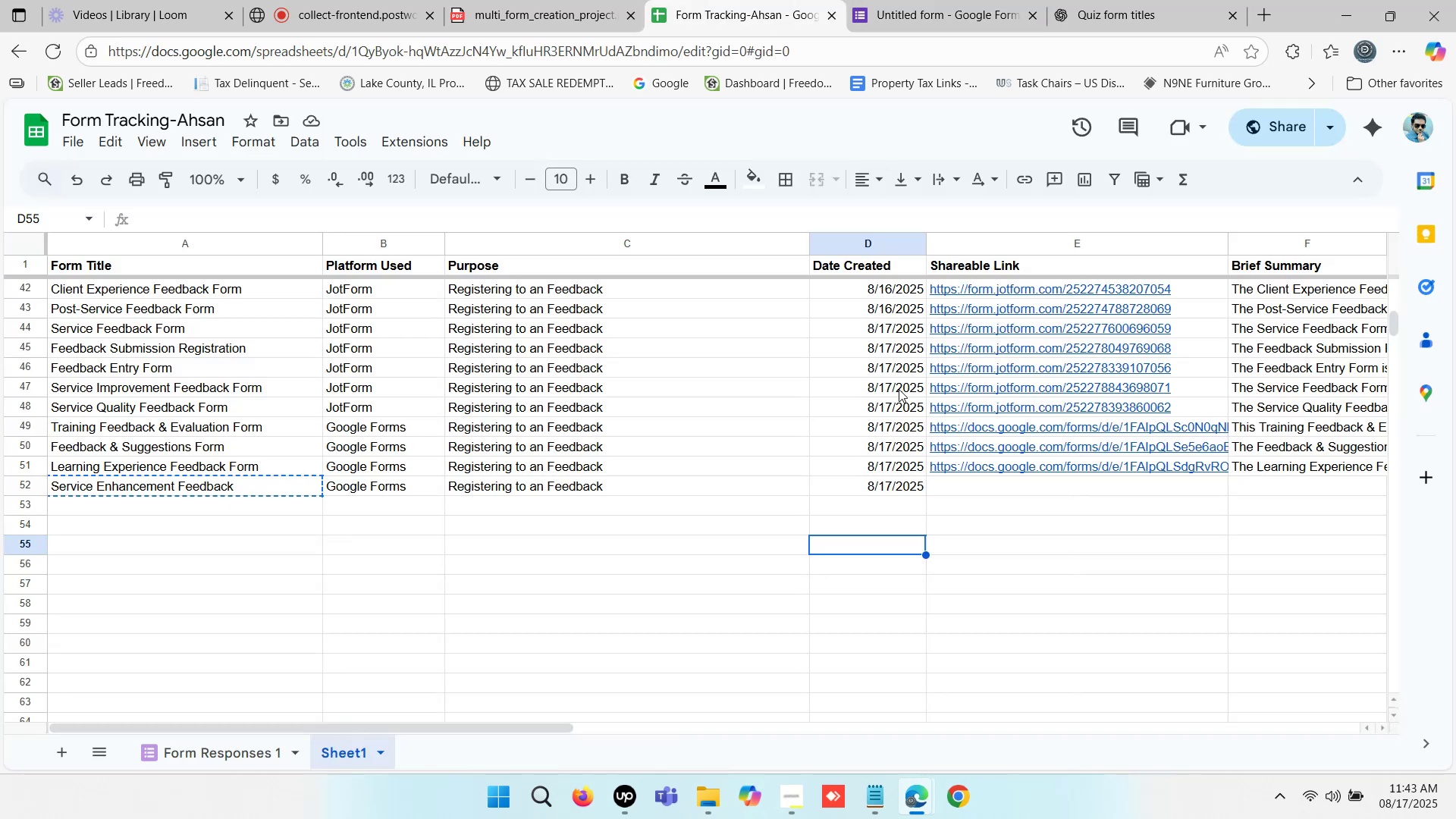 
left_click([949, 10])
 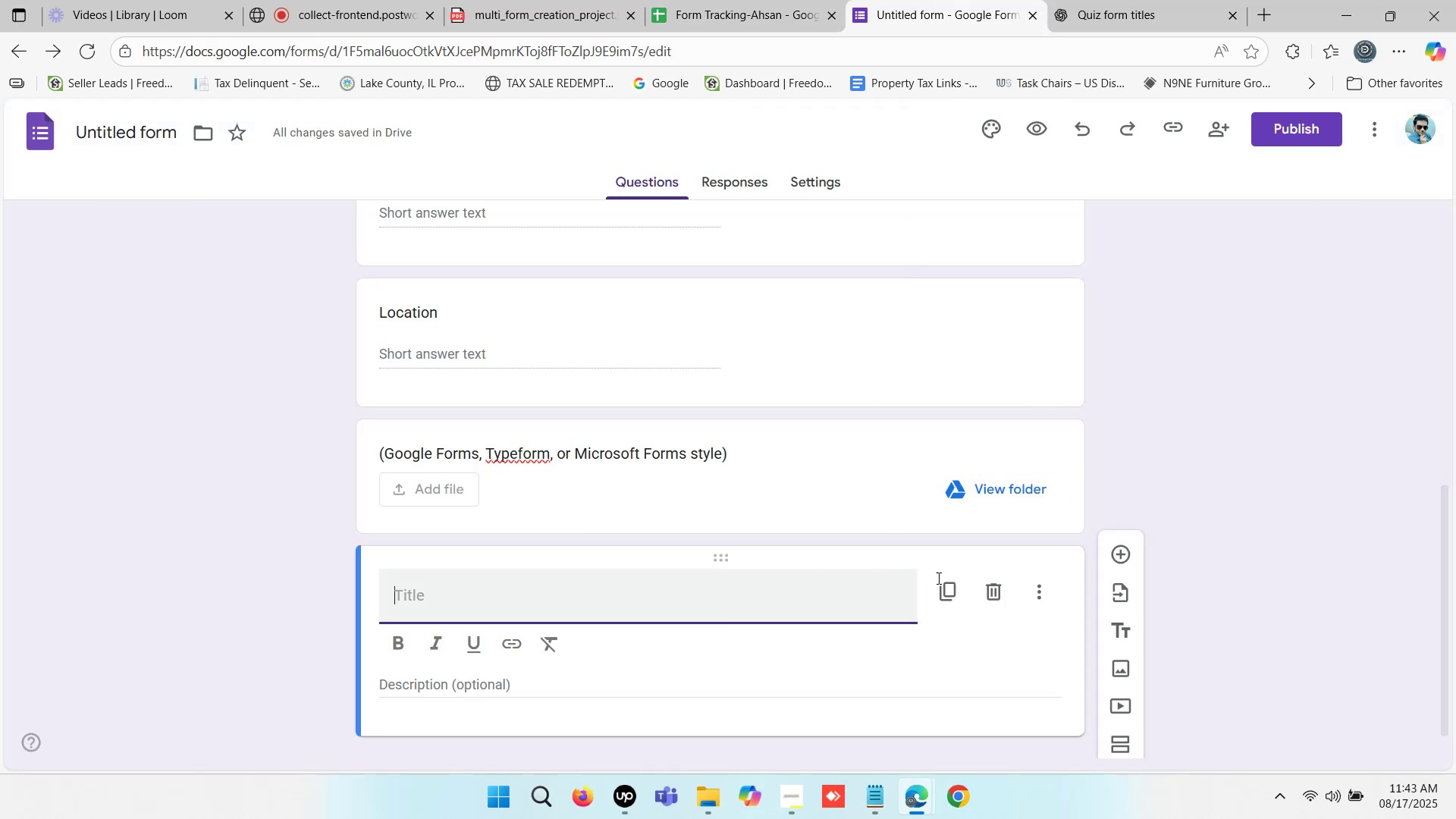 
mouse_move([1090, 614])
 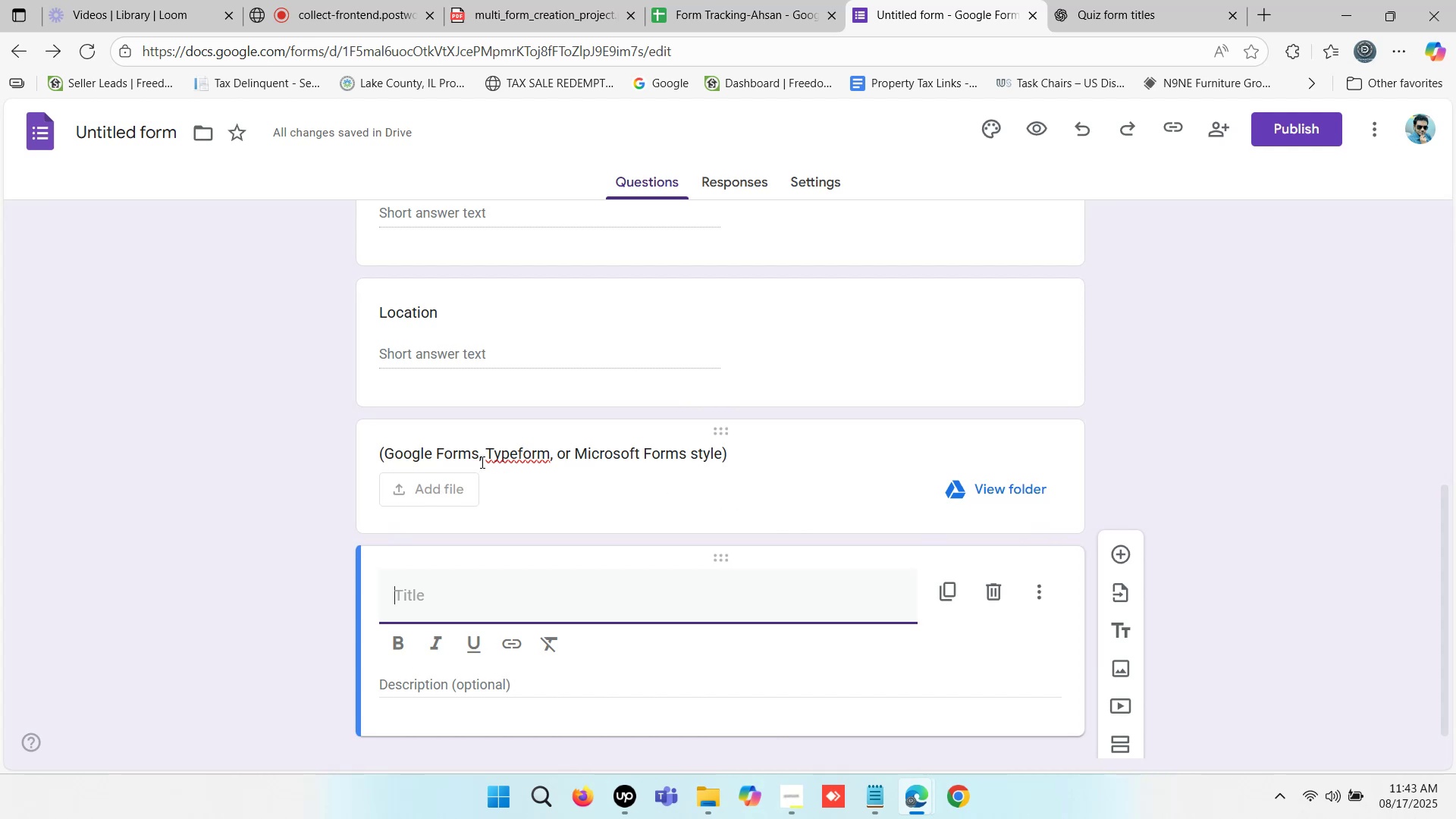 
wait(10.24)
 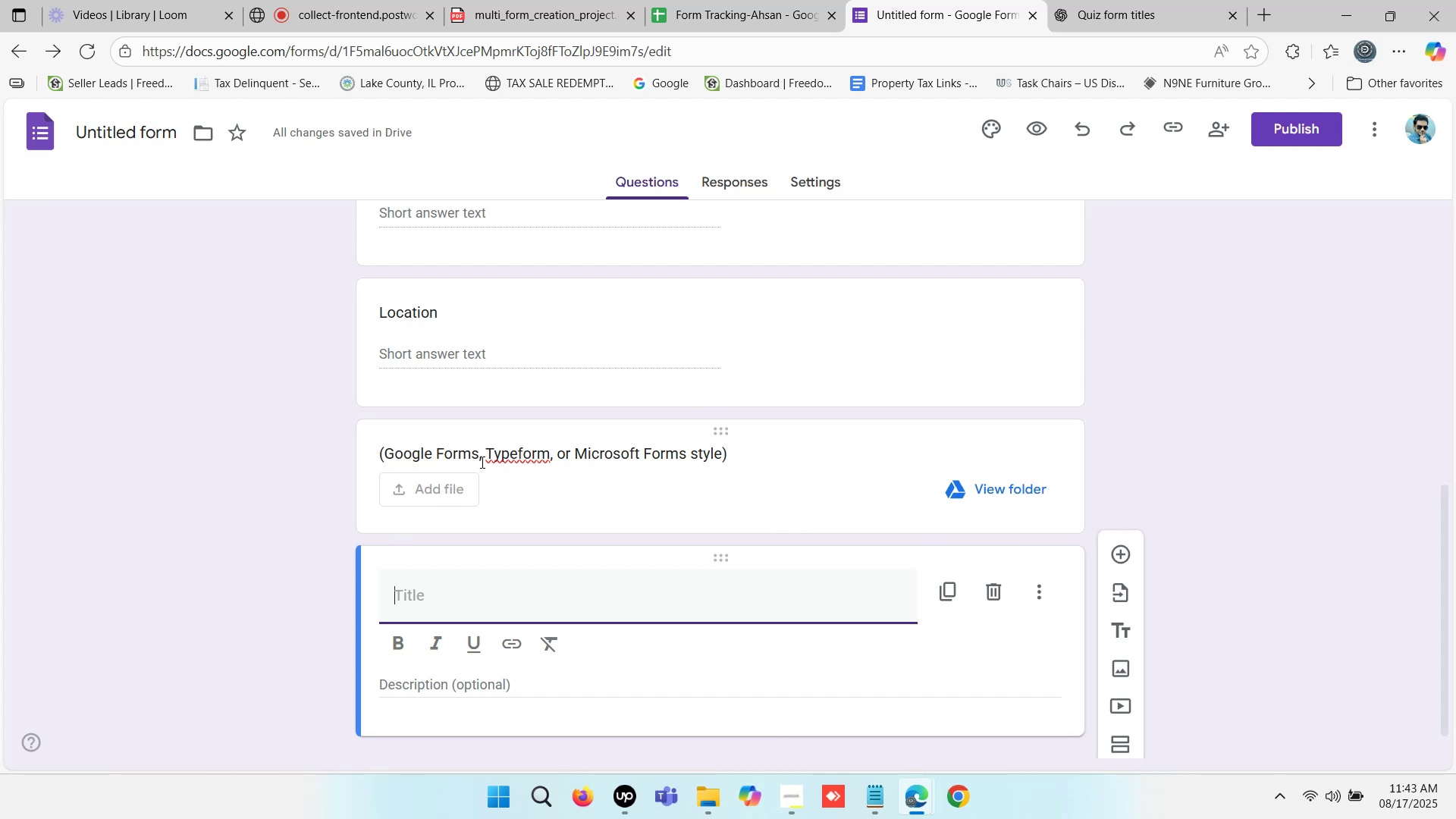 
left_click([720, 454])
 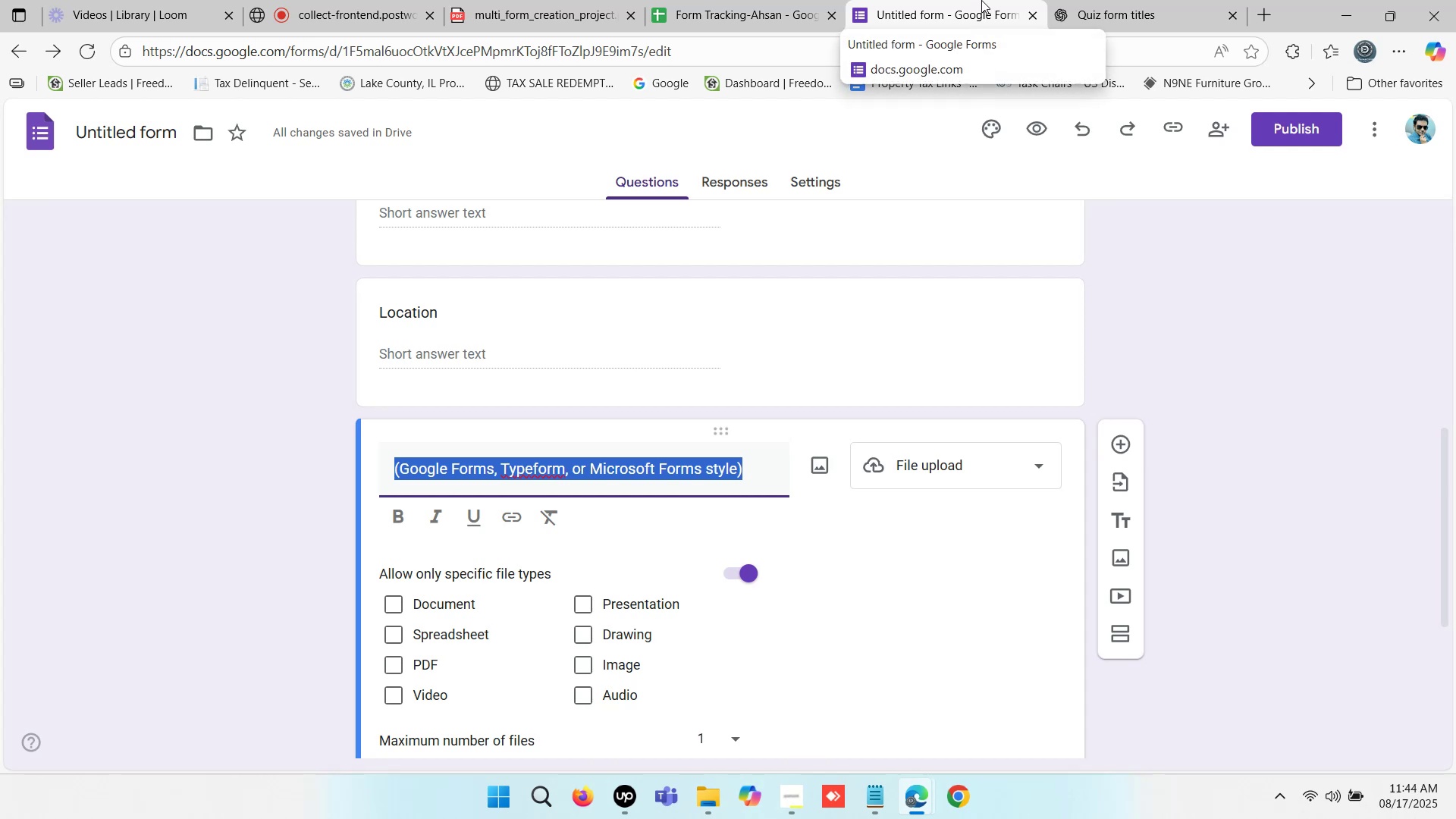 
type(upload)
 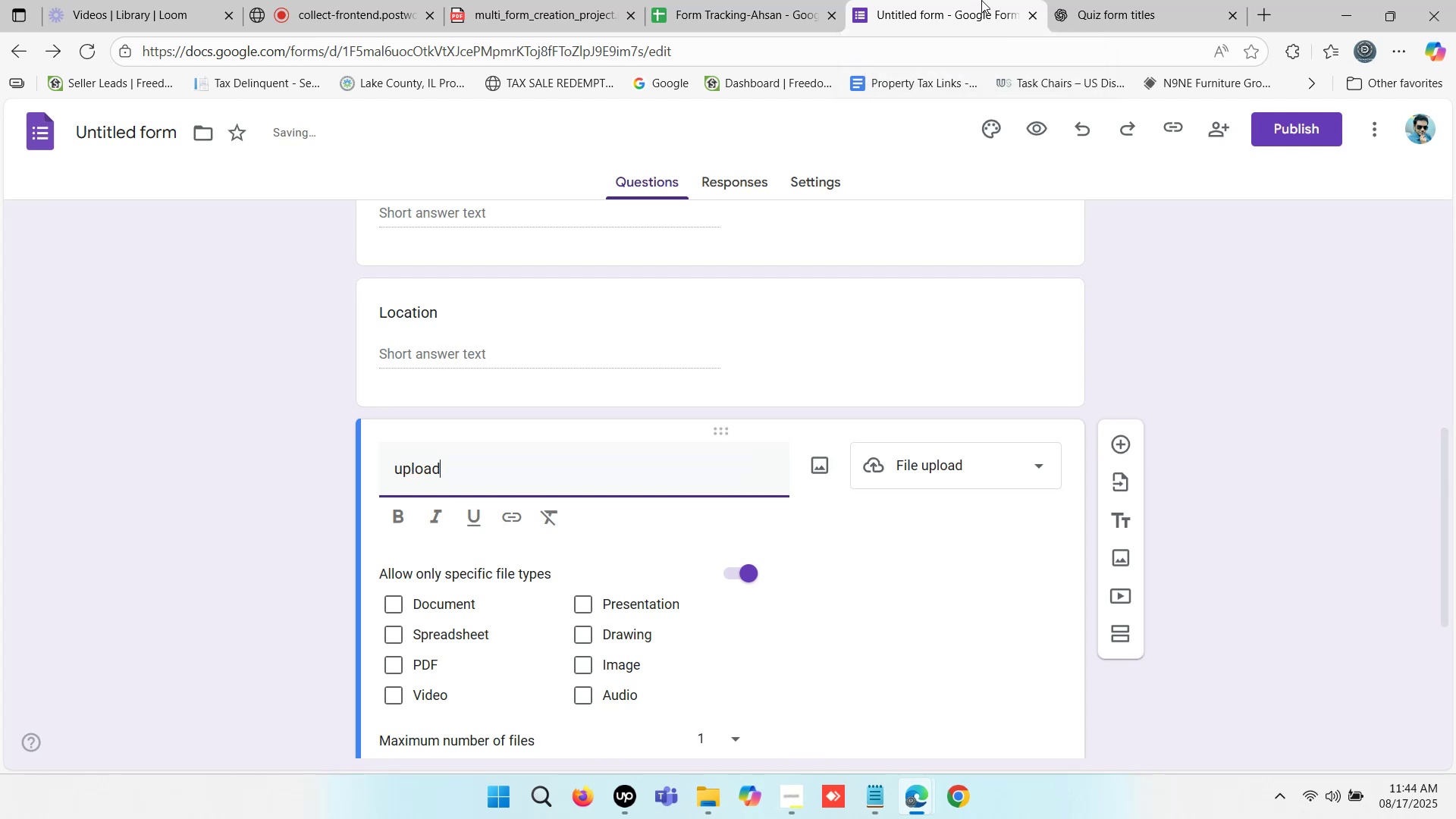 
type( File)
 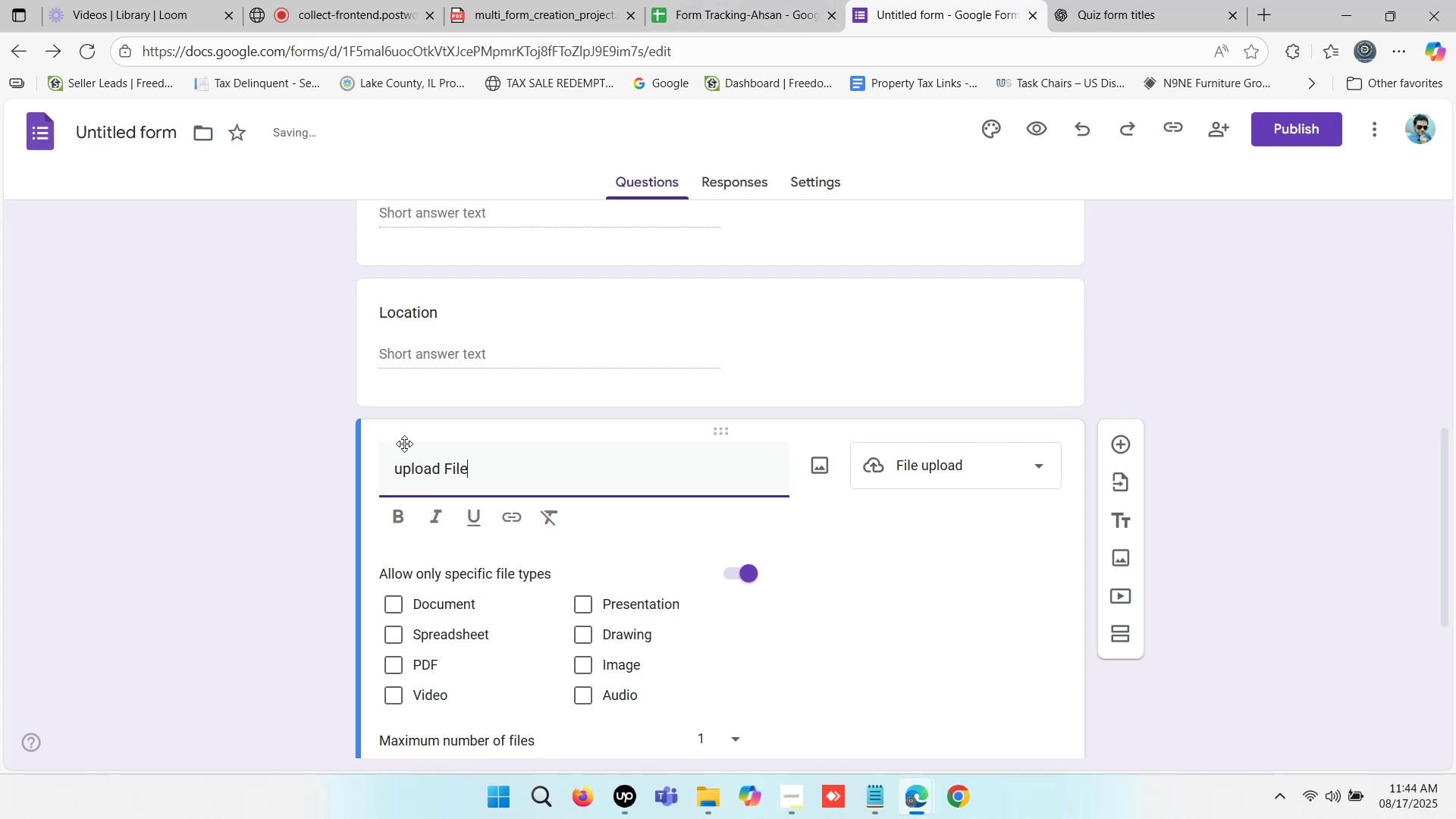 
left_click([401, 467])
 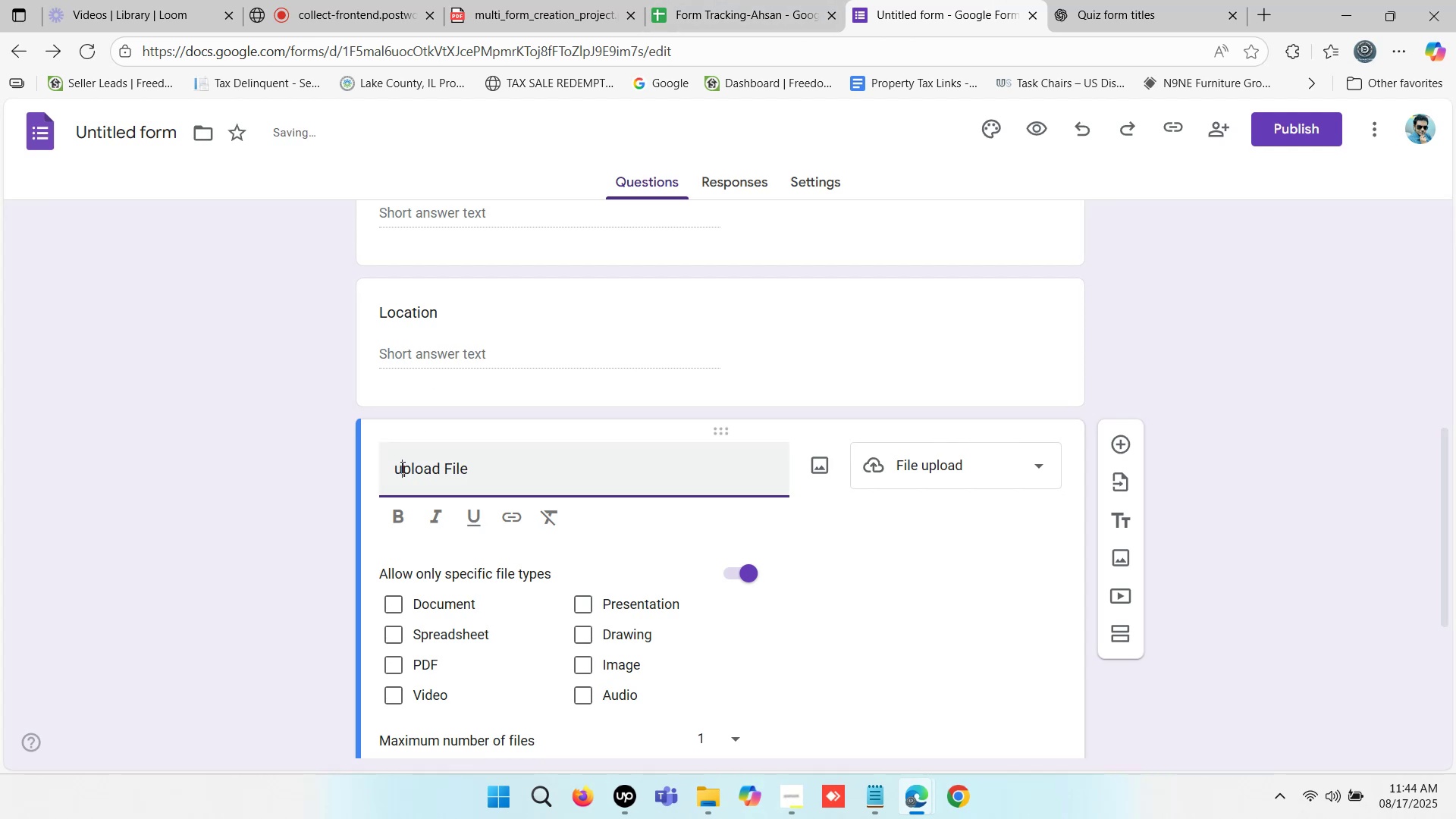 
key(Backspace)
 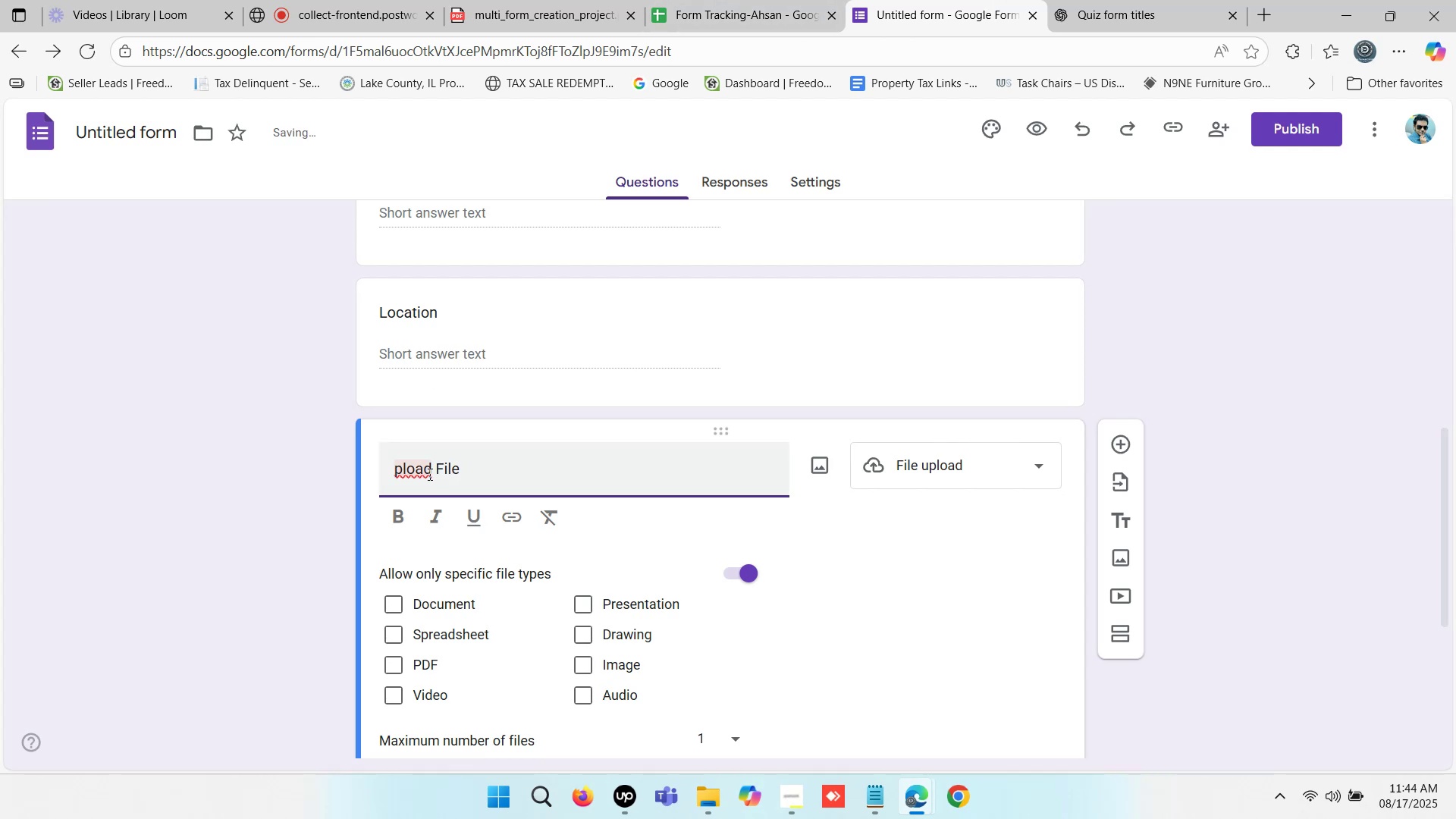 
key(Shift+U)
 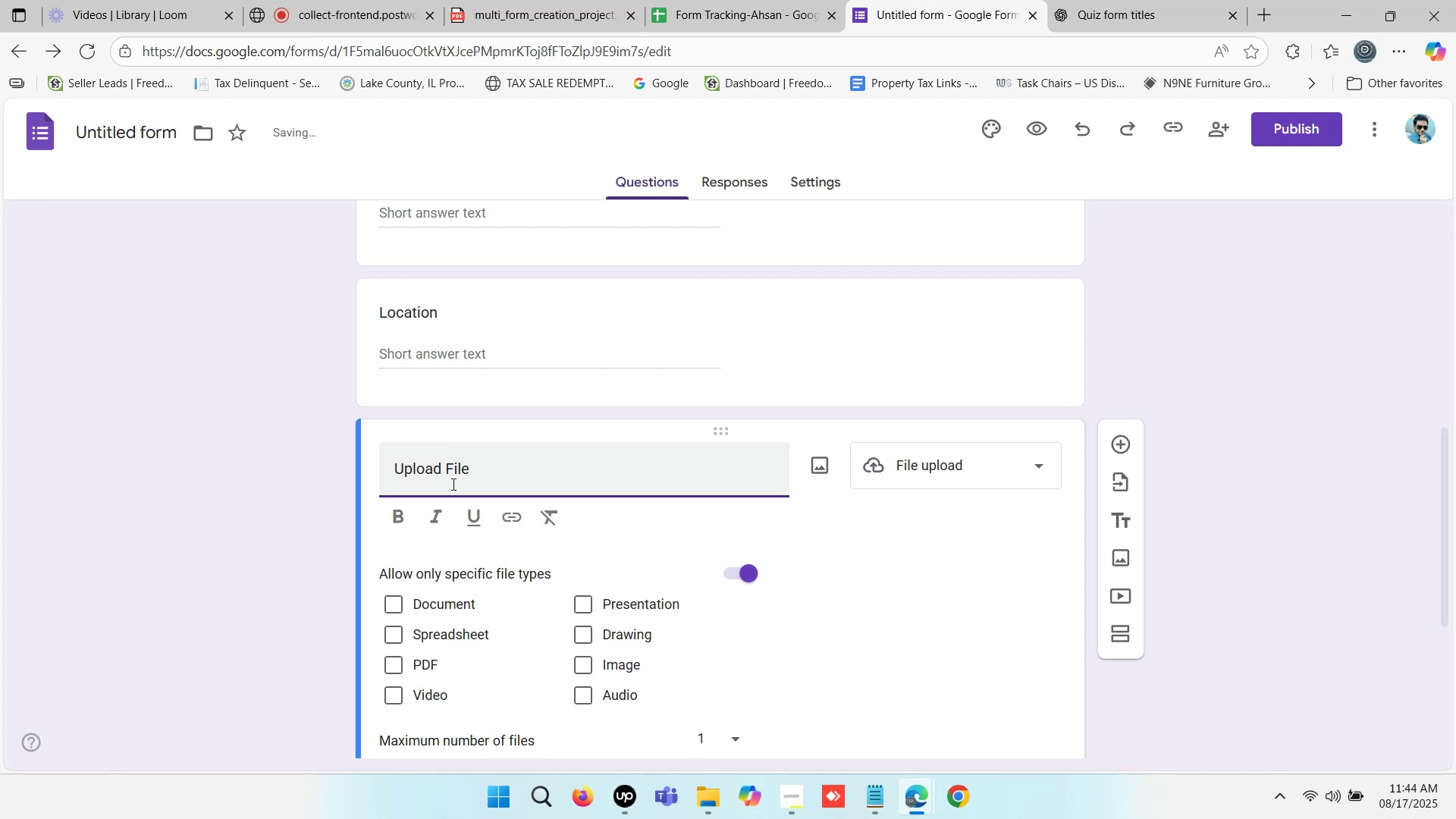 
left_click([487, 485])
 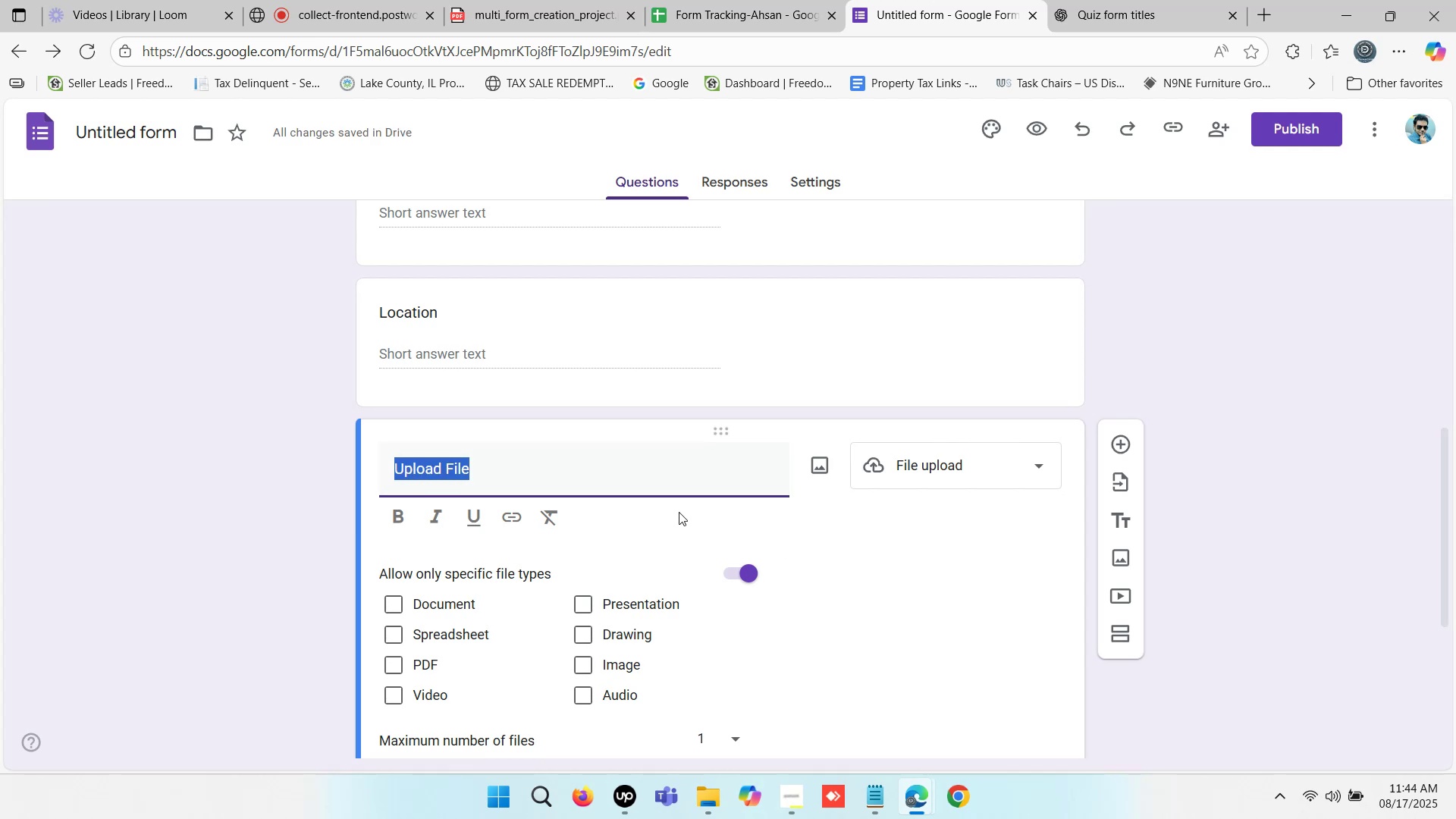 
wait(5.64)
 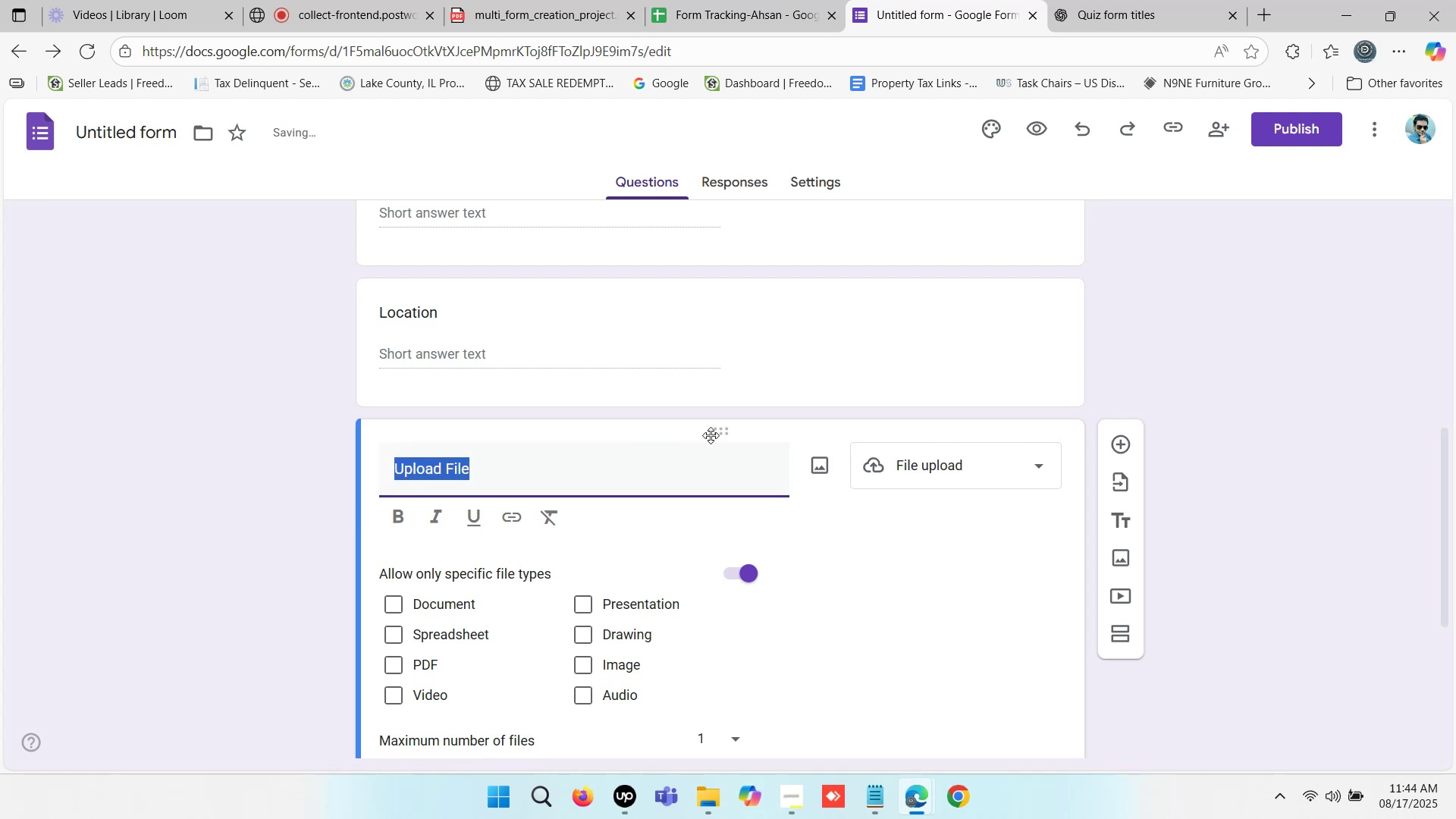 
left_click([665, 479])
 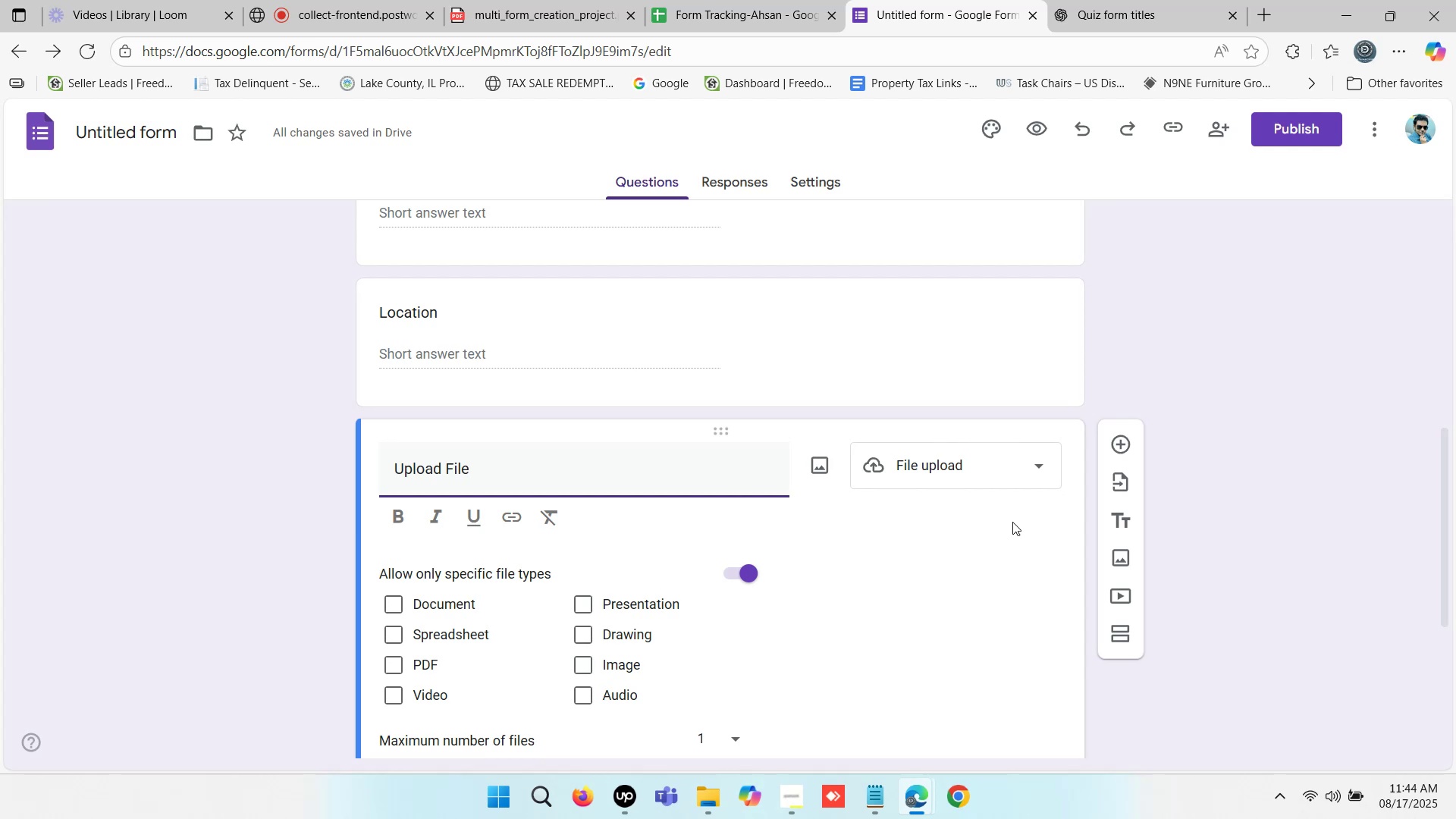 
wait(5.27)
 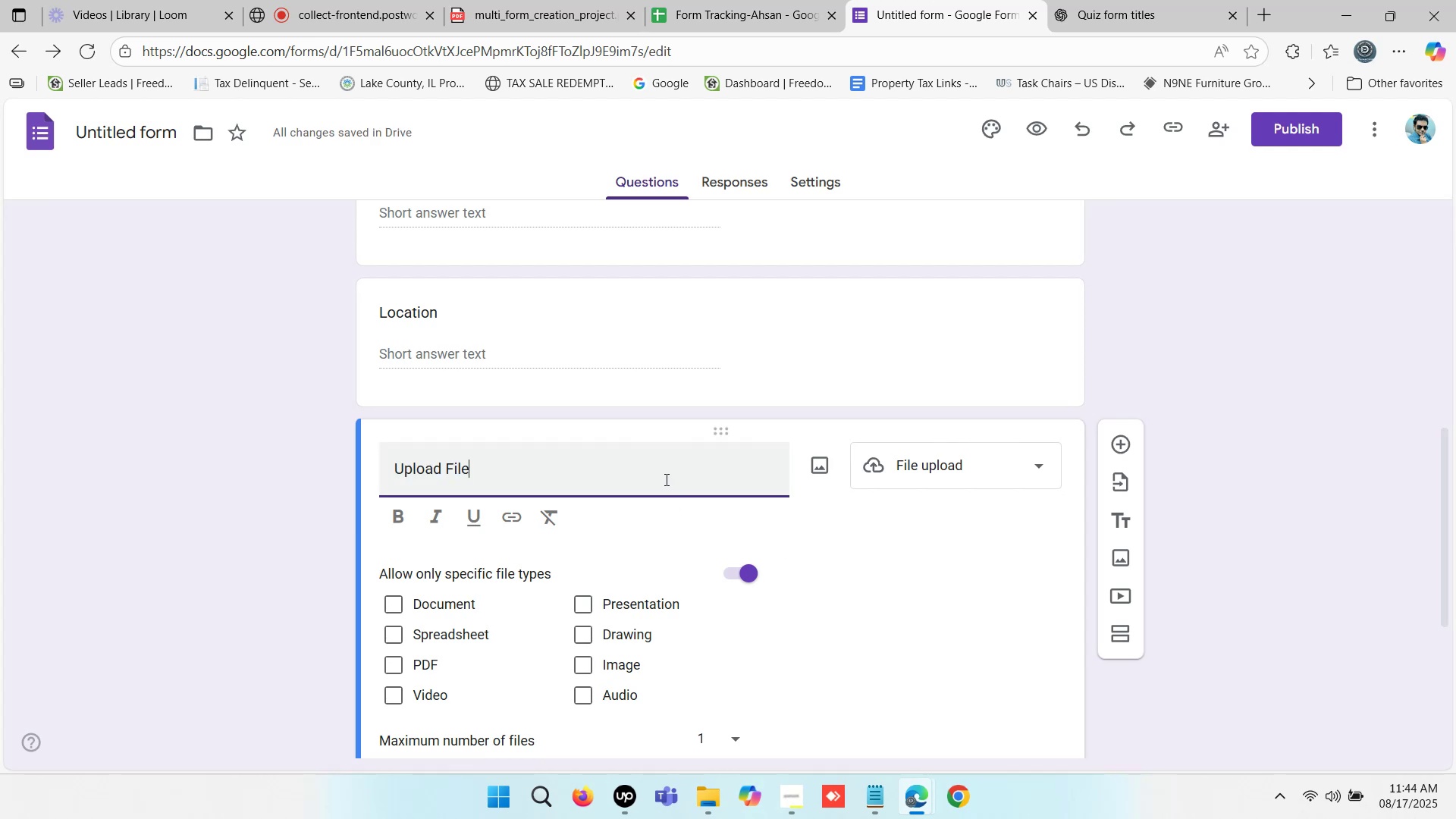 
left_click([394, 662])
 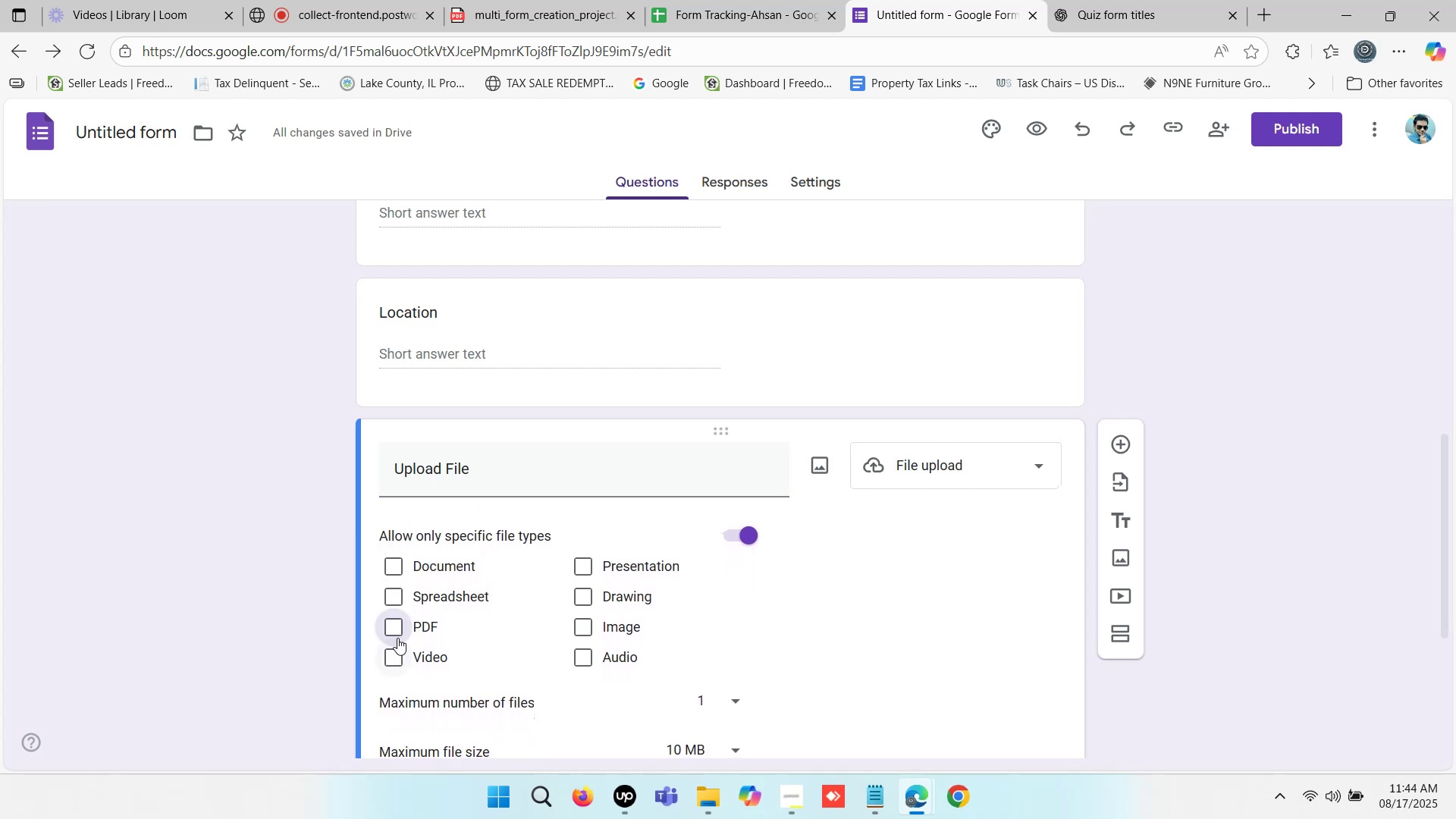 
left_click([397, 628])
 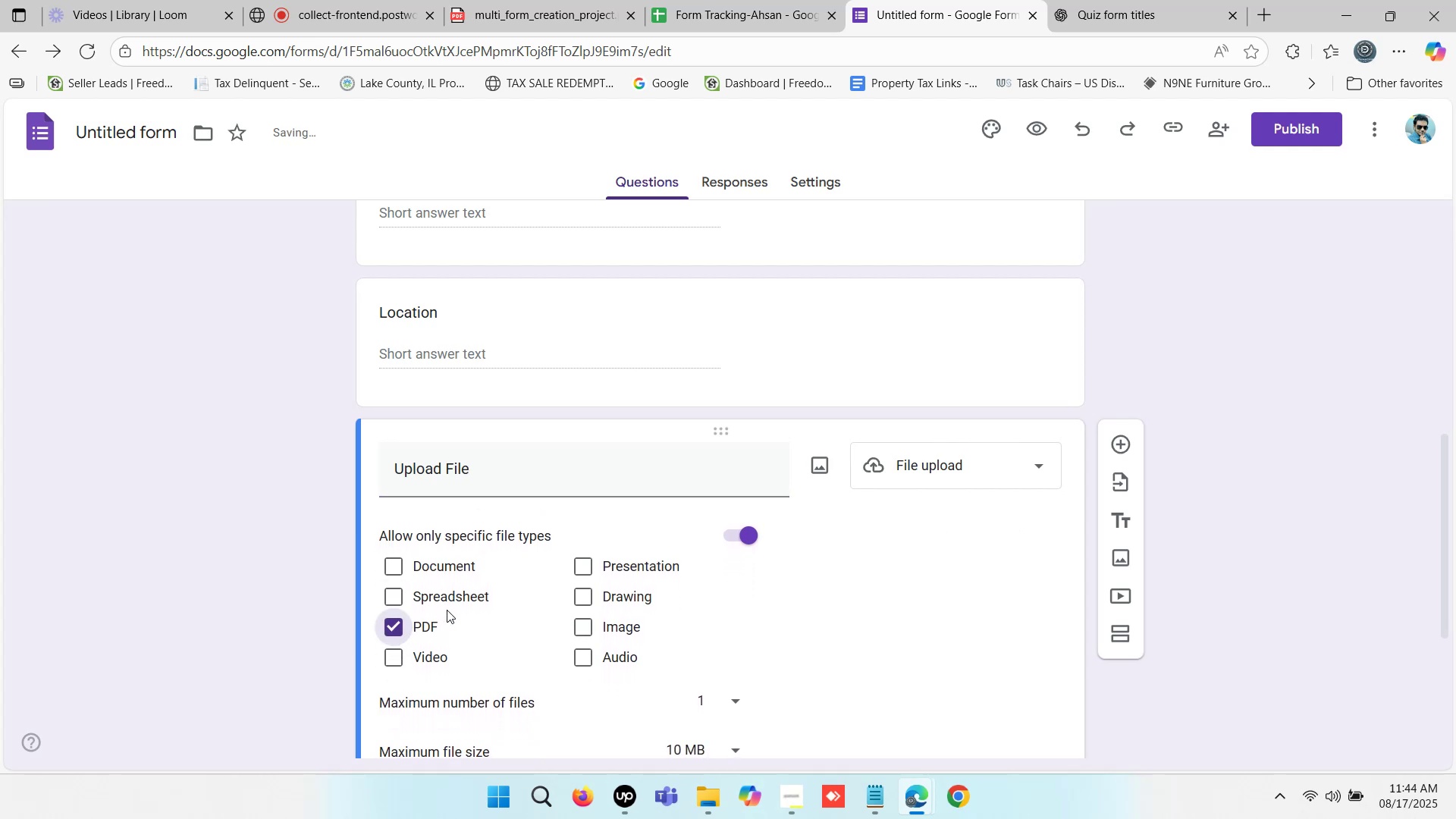 
left_click([444, 568])
 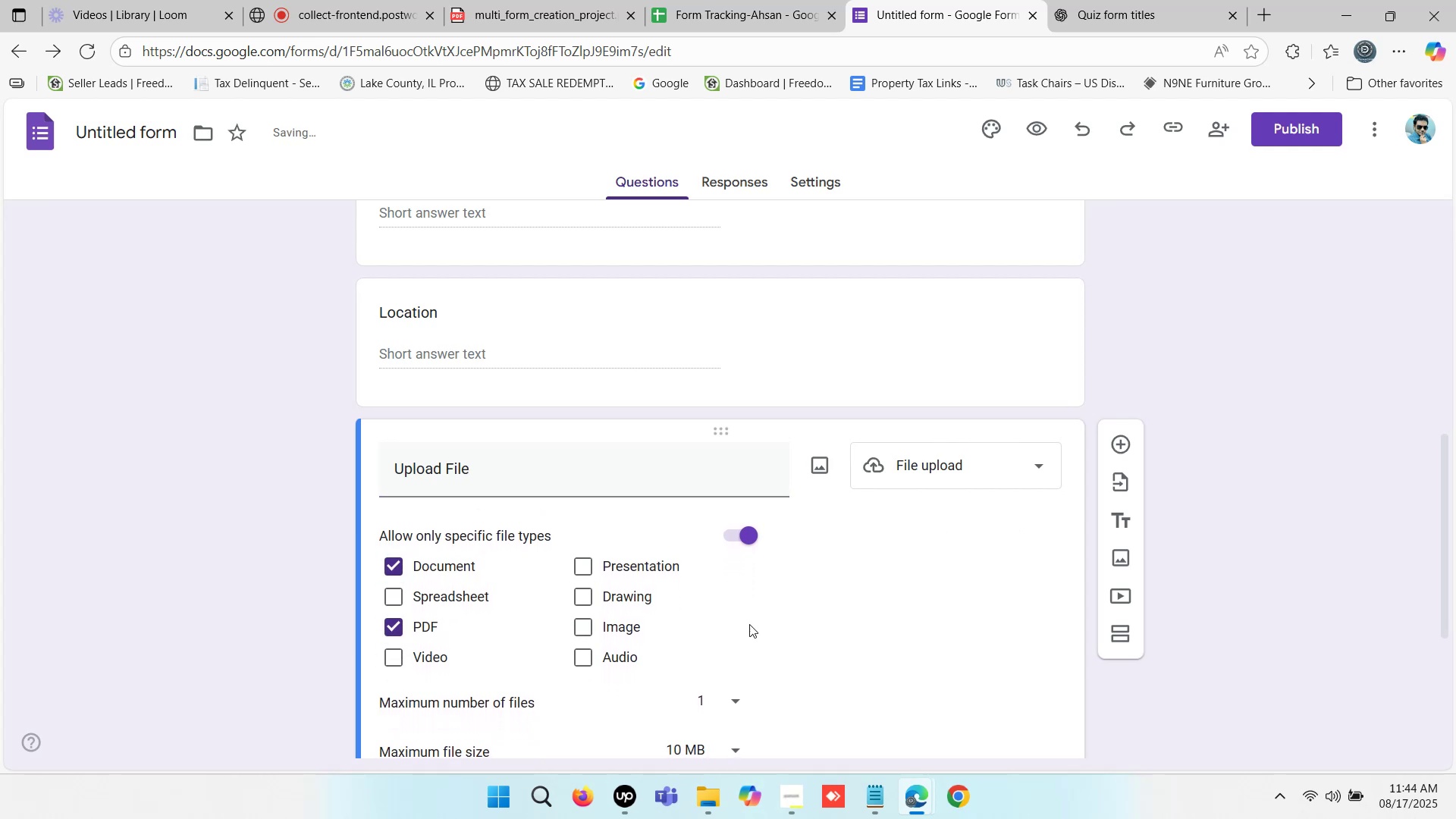 
scroll: coordinate [899, 651], scroll_direction: down, amount: 2.0
 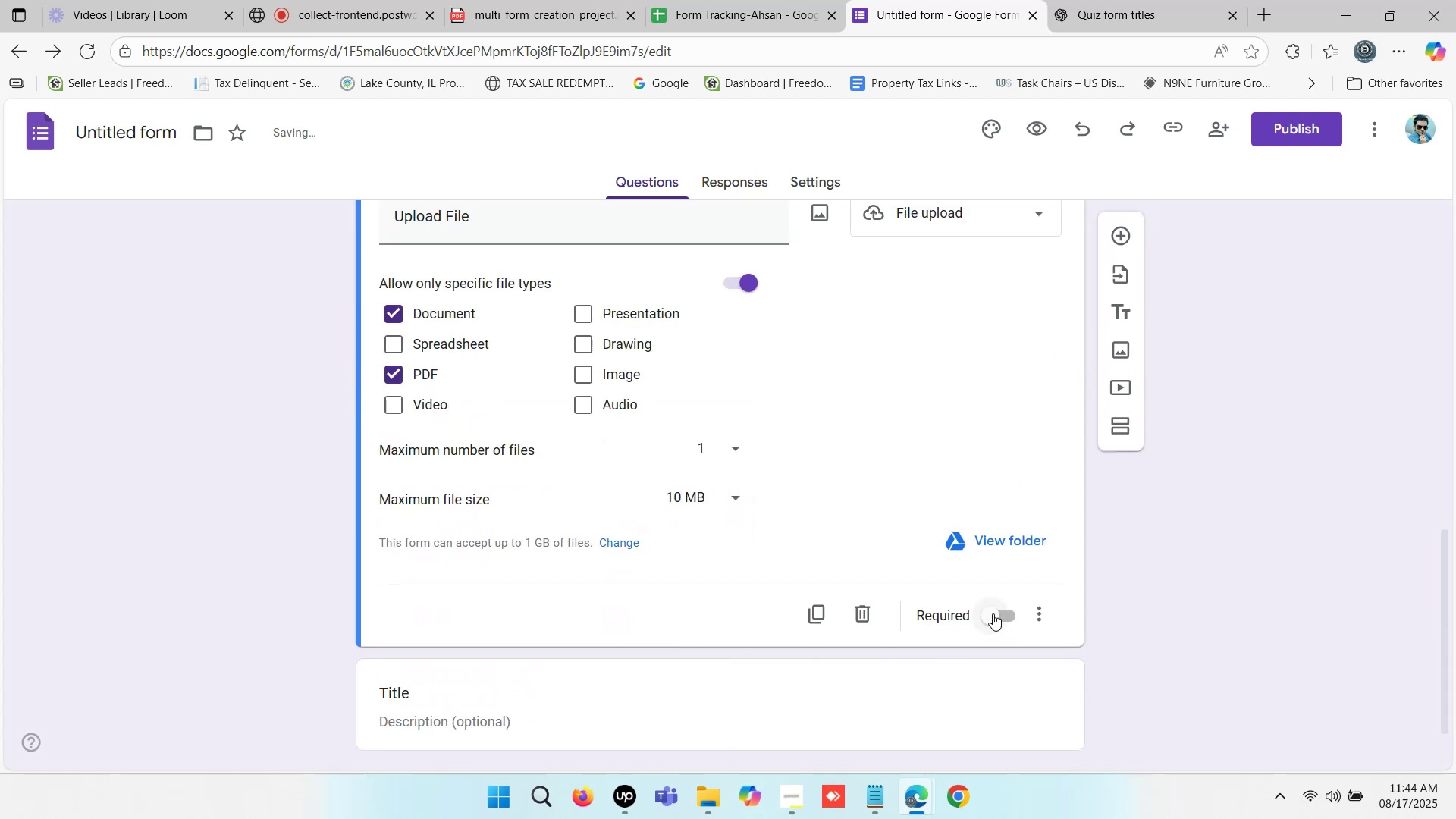 
left_click([1211, 553])
 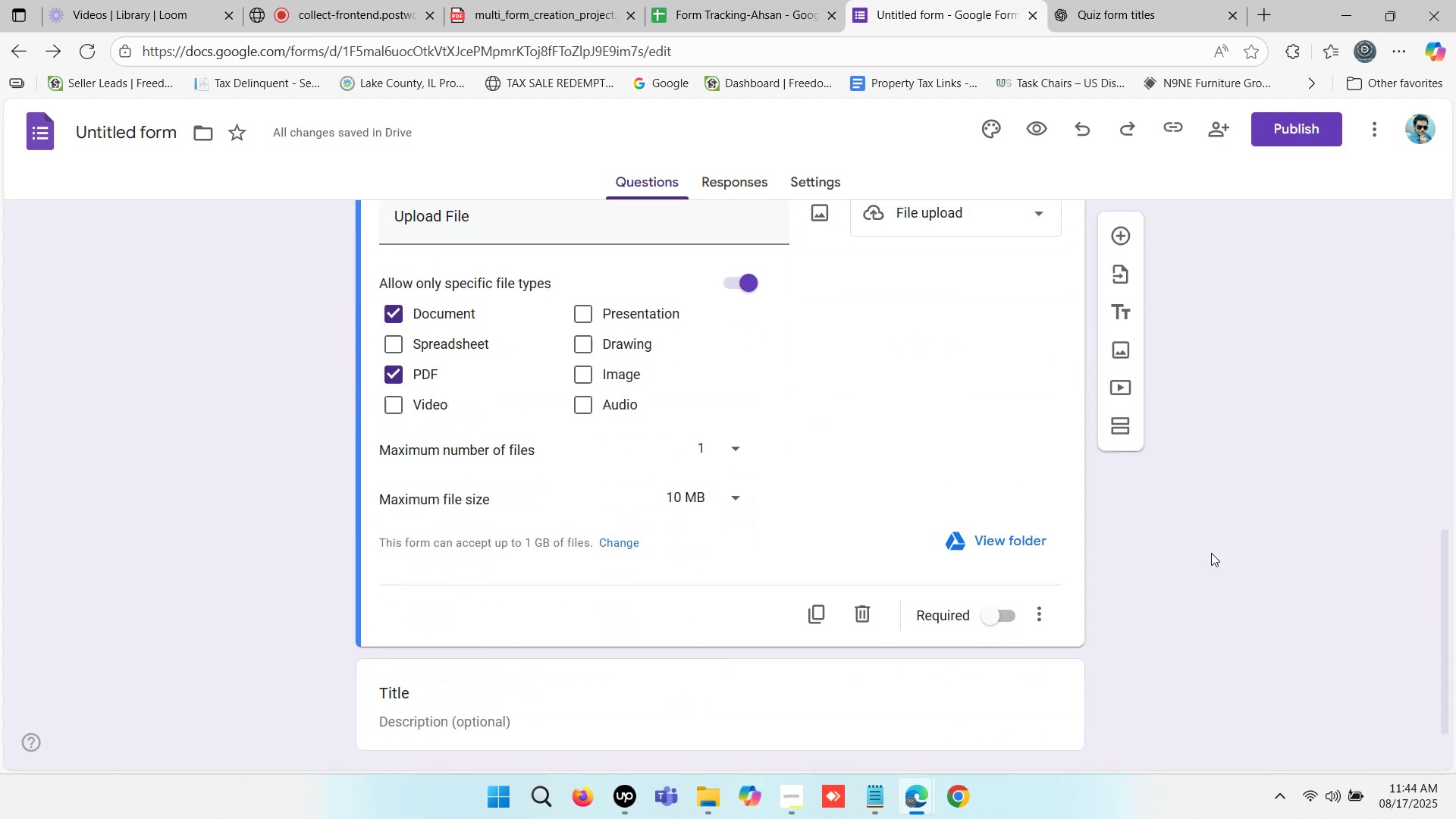 
scroll: coordinate [1211, 553], scroll_direction: up, amount: 2.0
 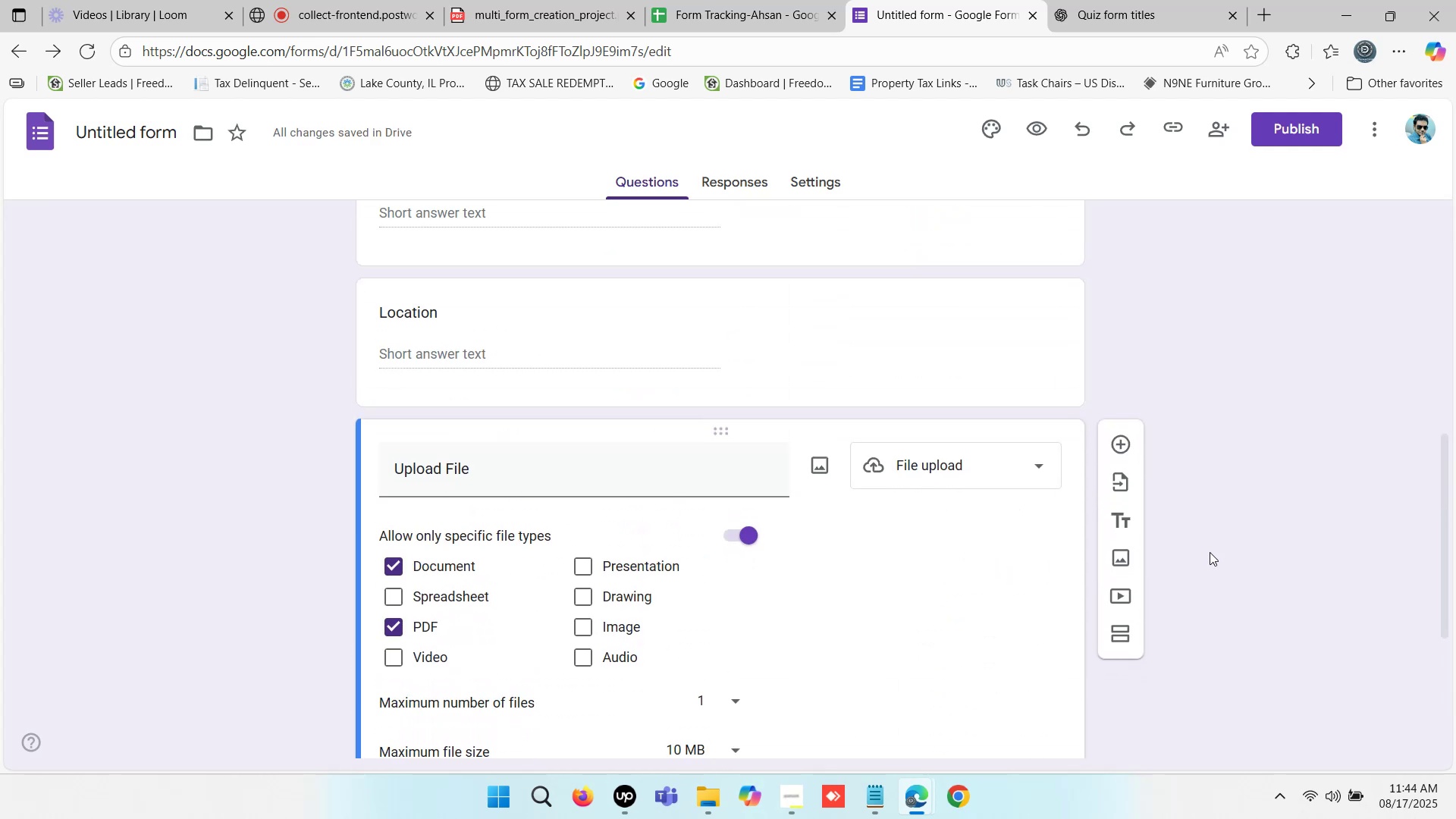 
scroll: coordinate [930, 545], scroll_direction: down, amount: 2.0
 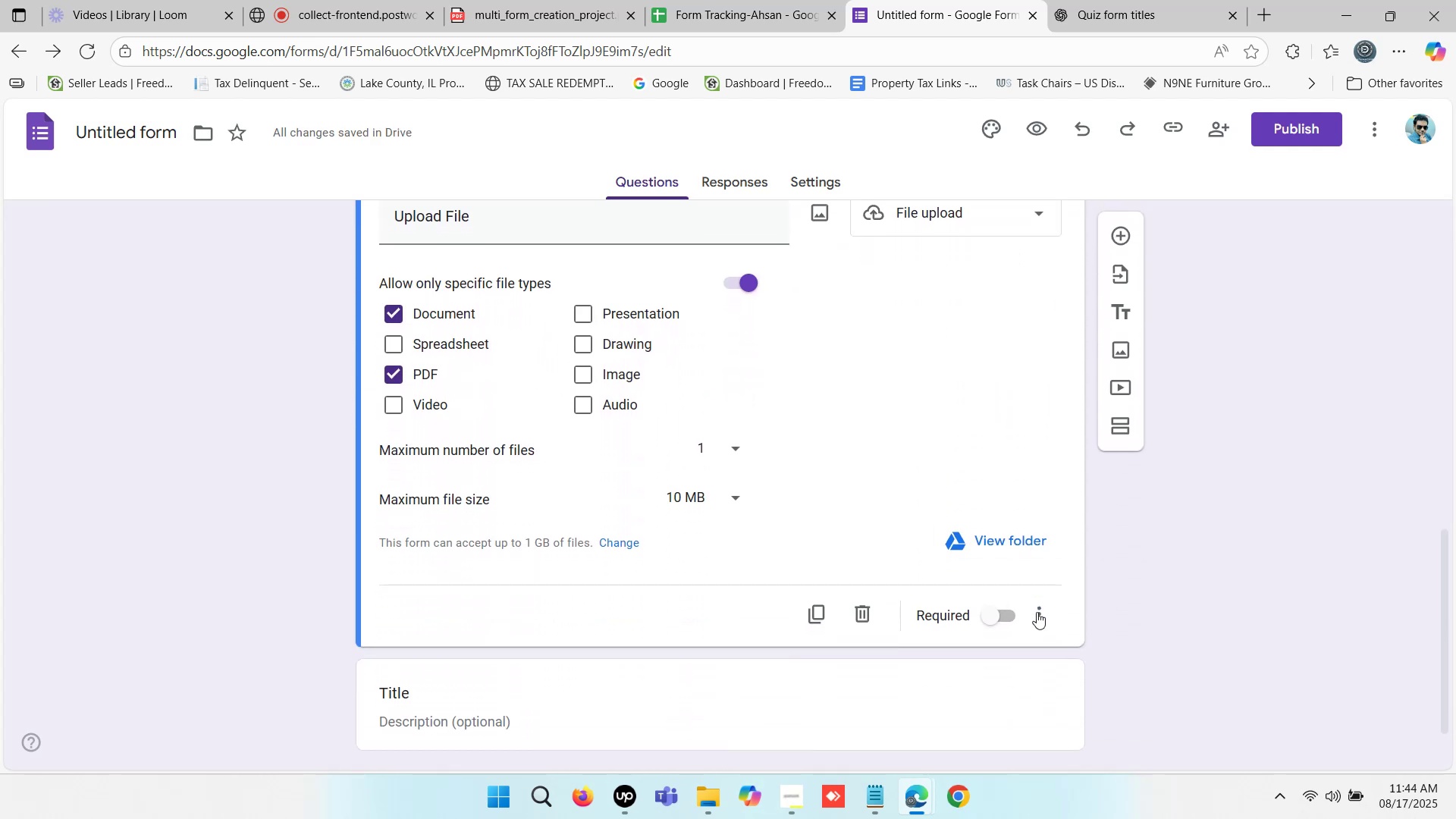 
left_click([1048, 608])
 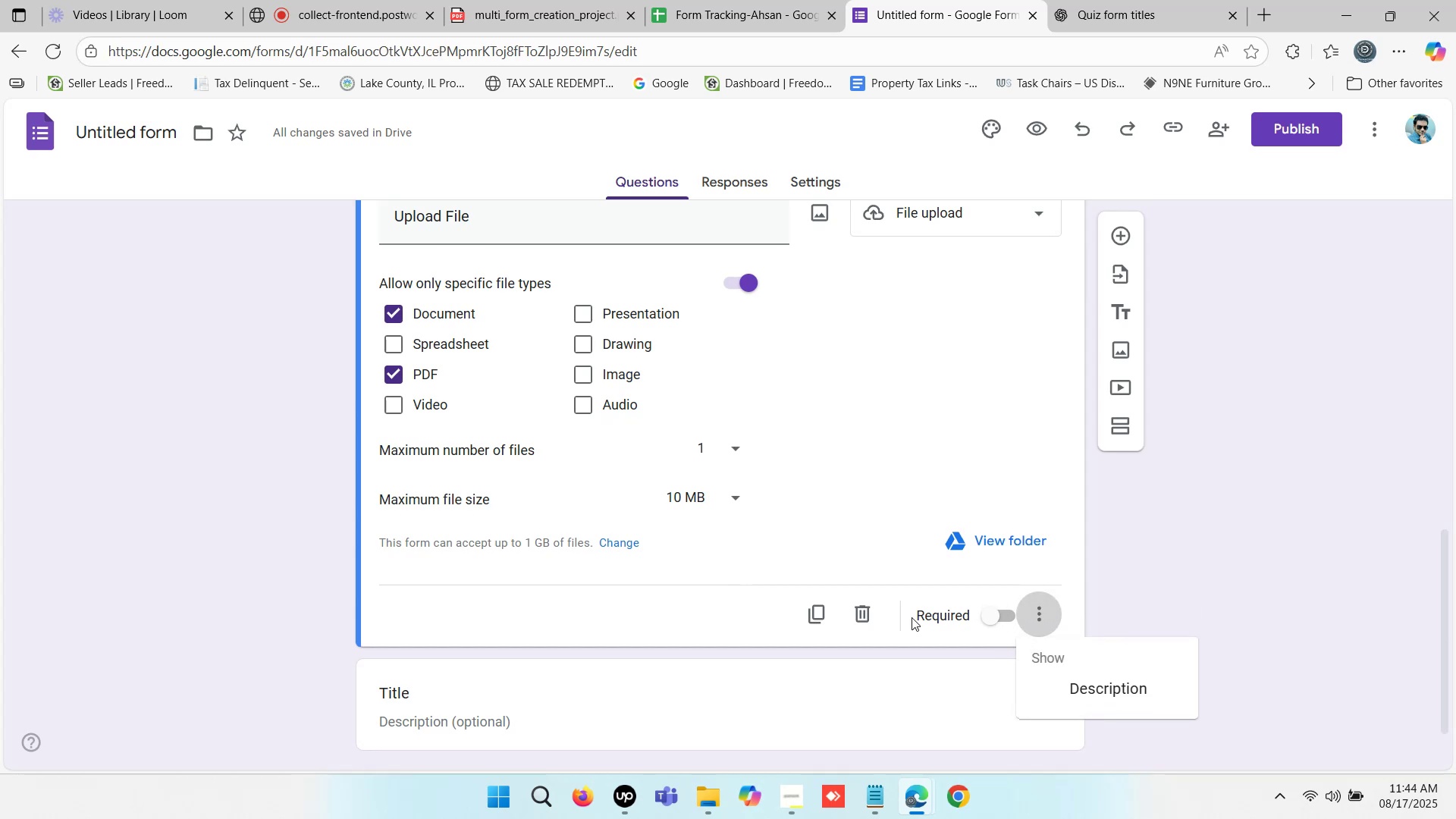 
left_click([727, 610])
 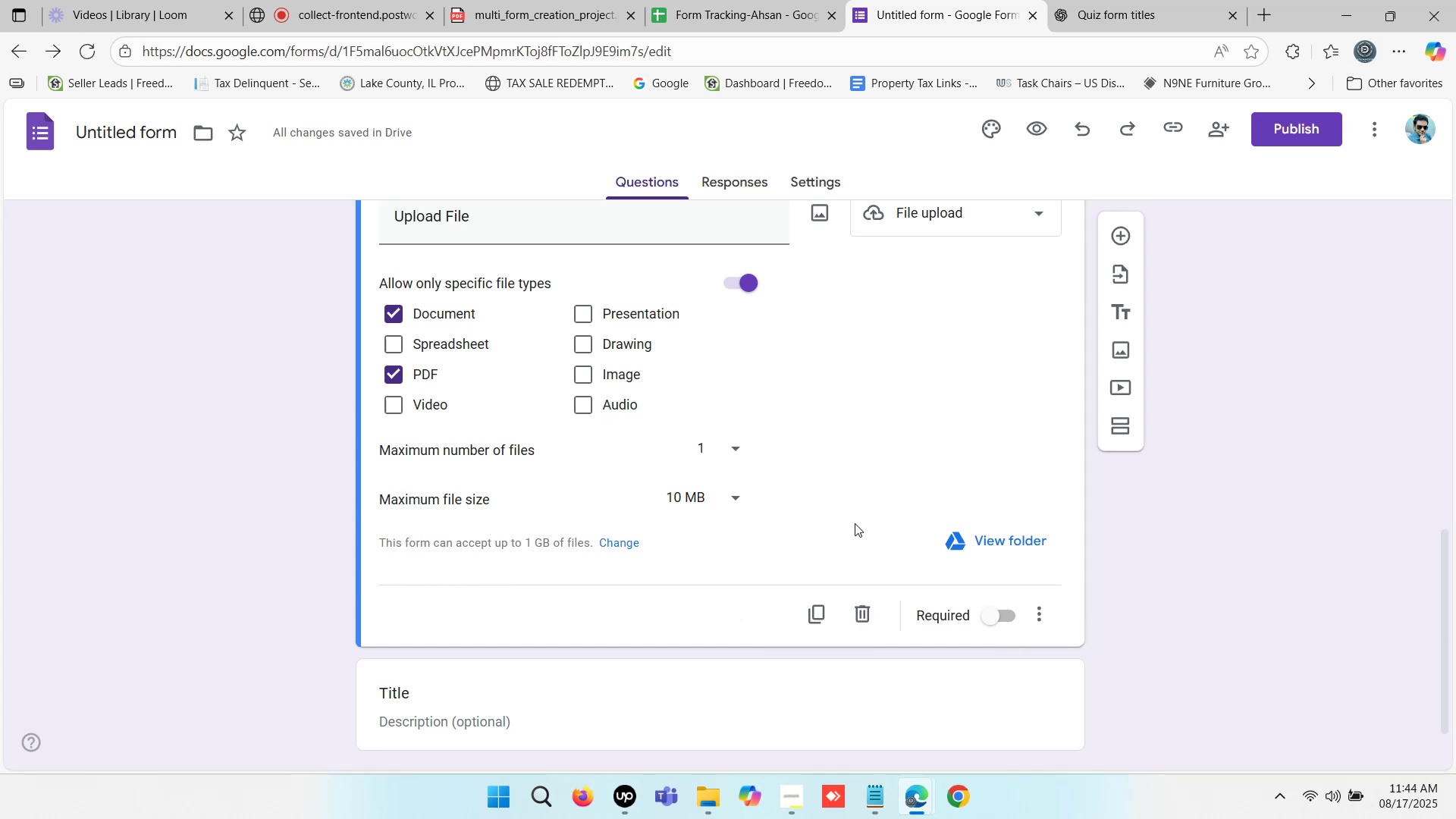 
left_click([723, 604])
 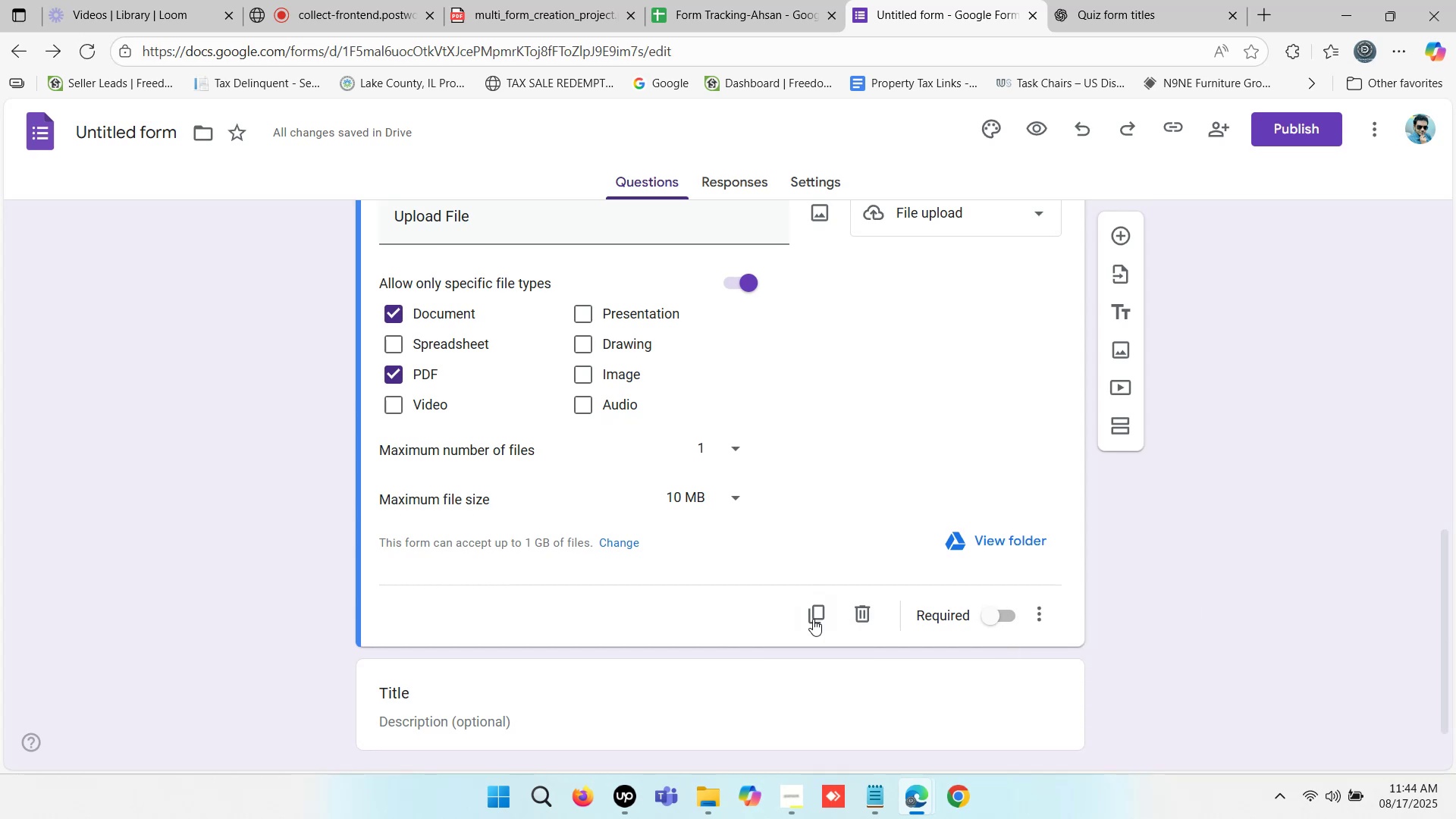 
scroll: coordinate [989, 617], scroll_direction: down, amount: 2.0
 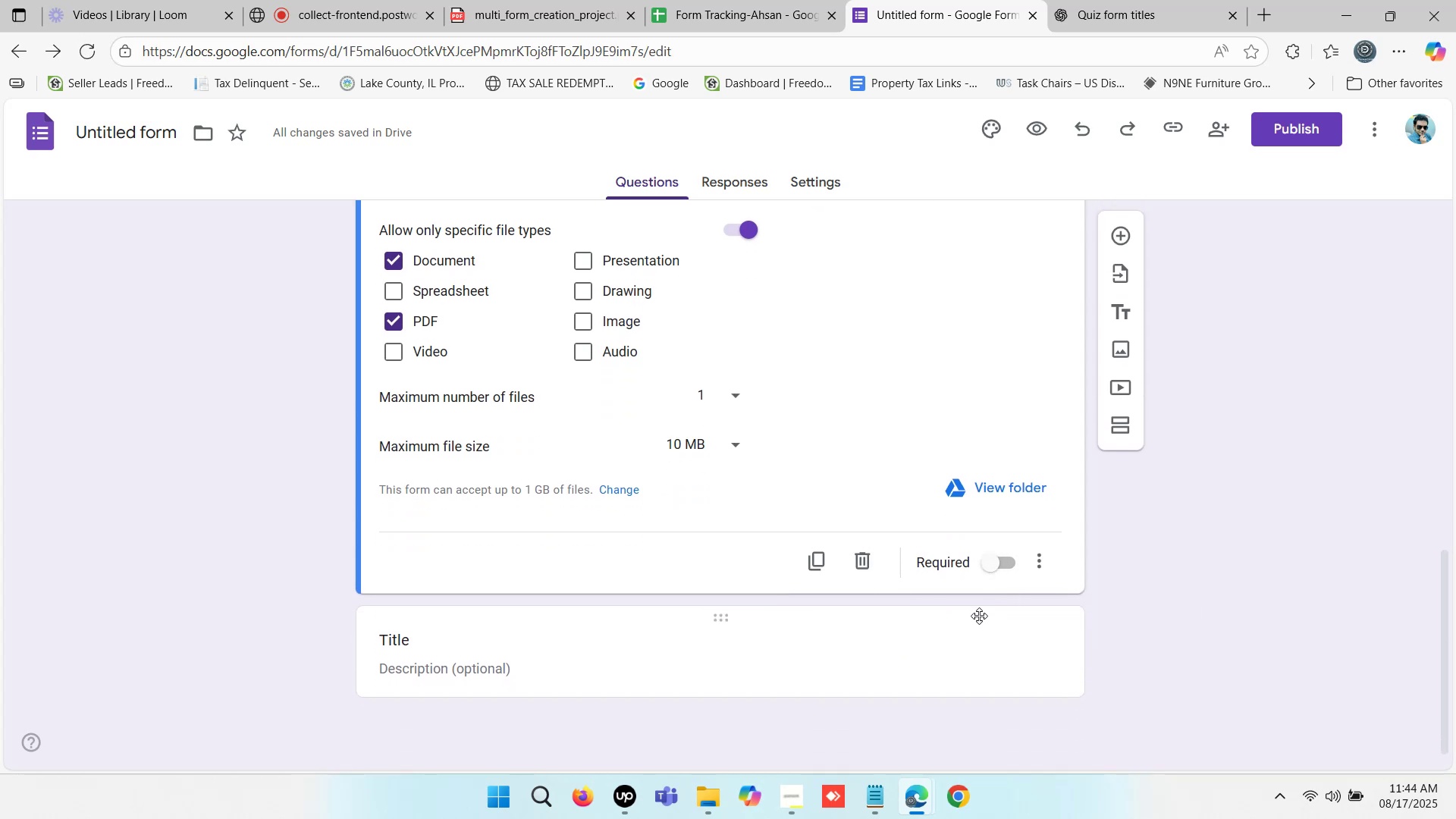 
left_click([921, 651])
 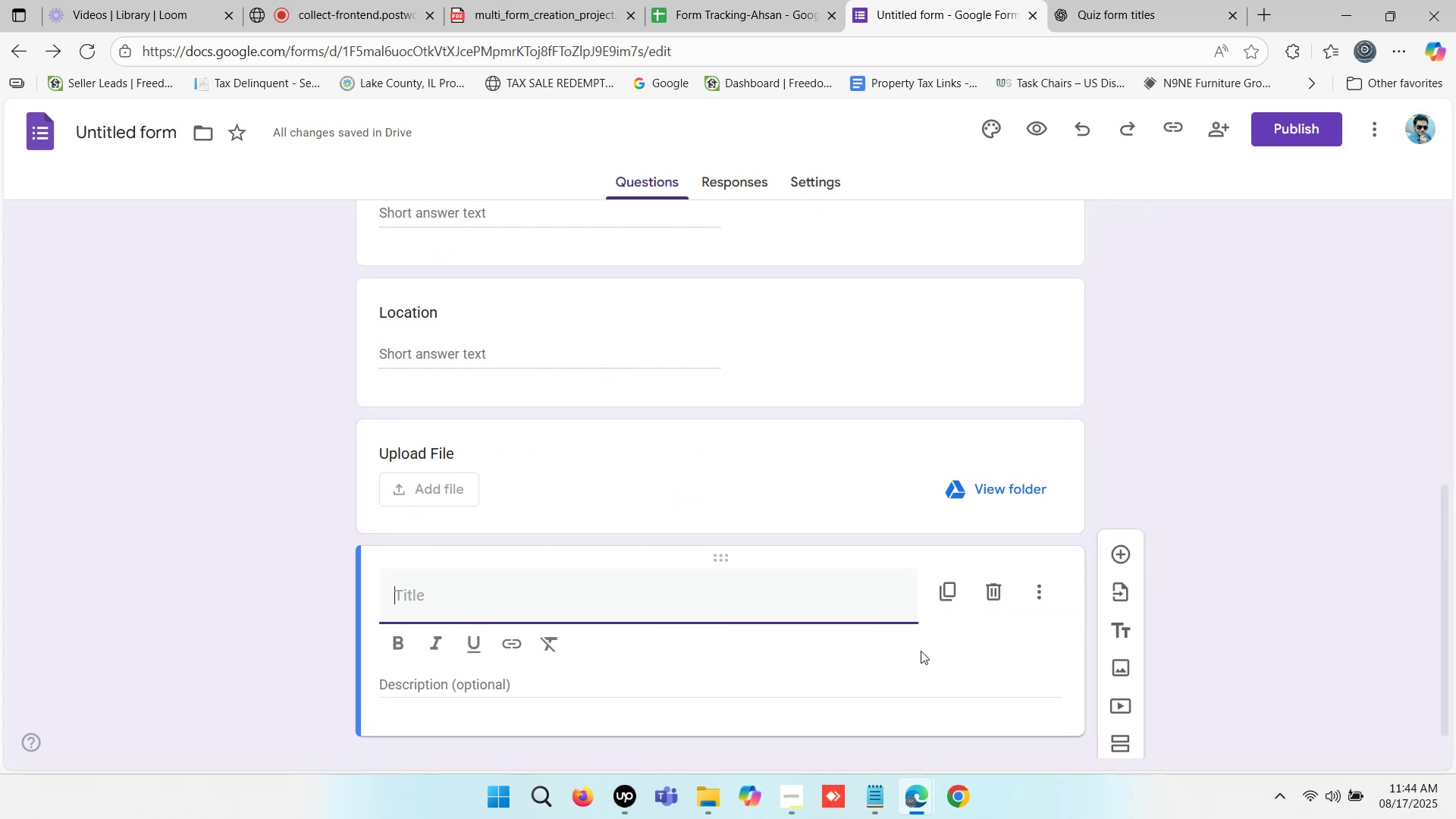 
scroll: coordinate [934, 629], scroll_direction: up, amount: 1.0
 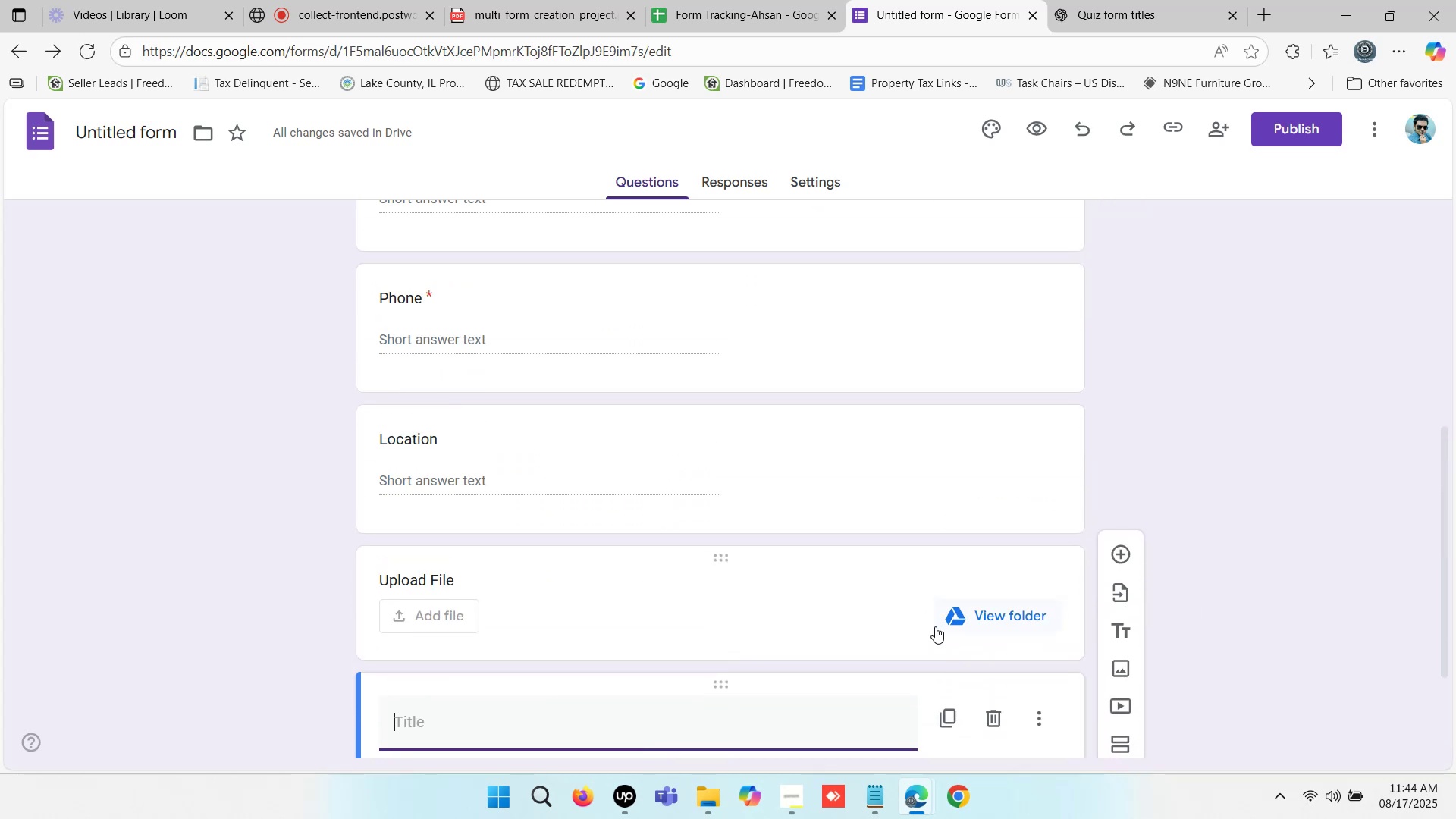 
scroll: coordinate [915, 504], scroll_direction: down, amount: 1.0
 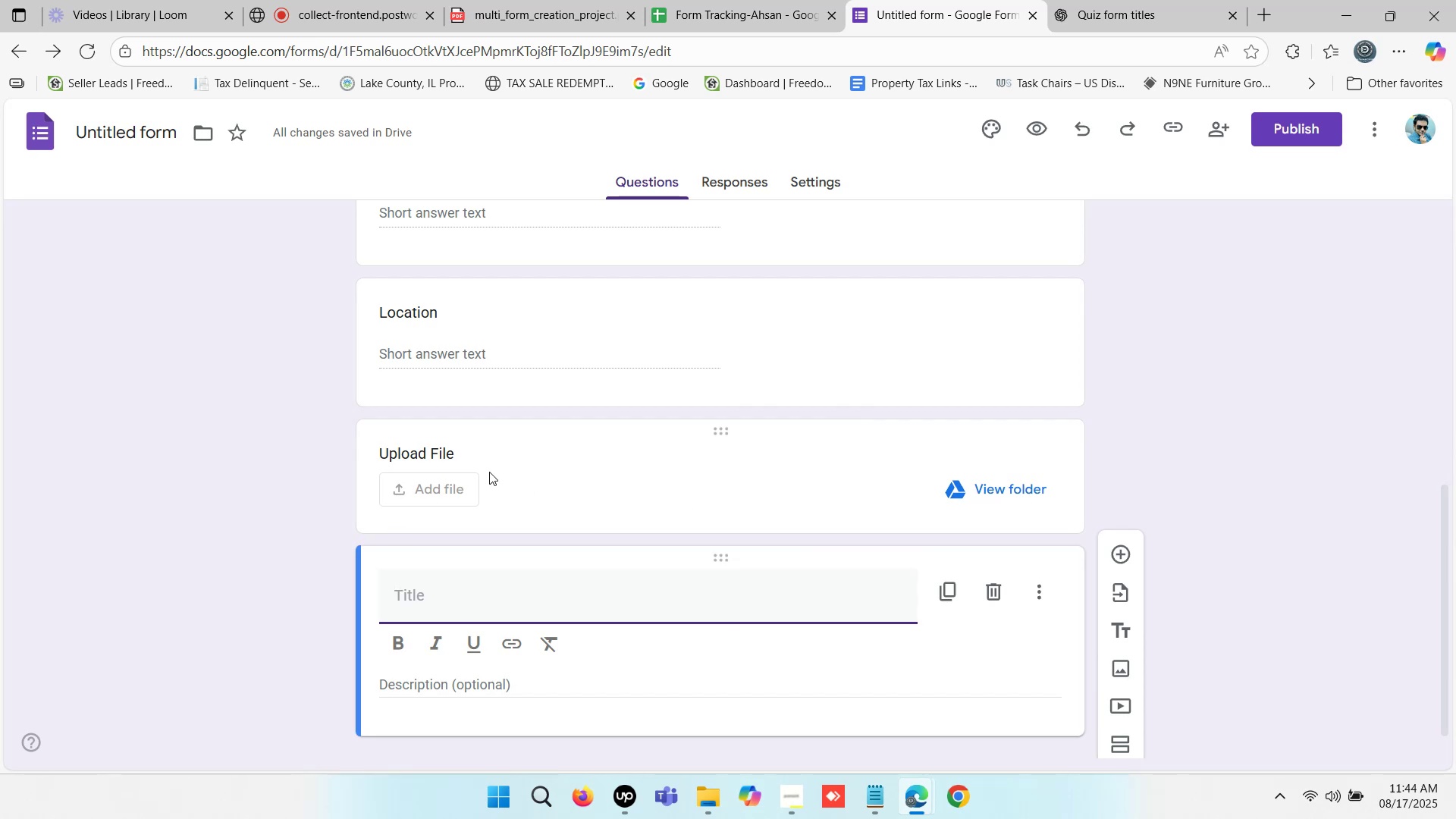 
wait(12.25)
 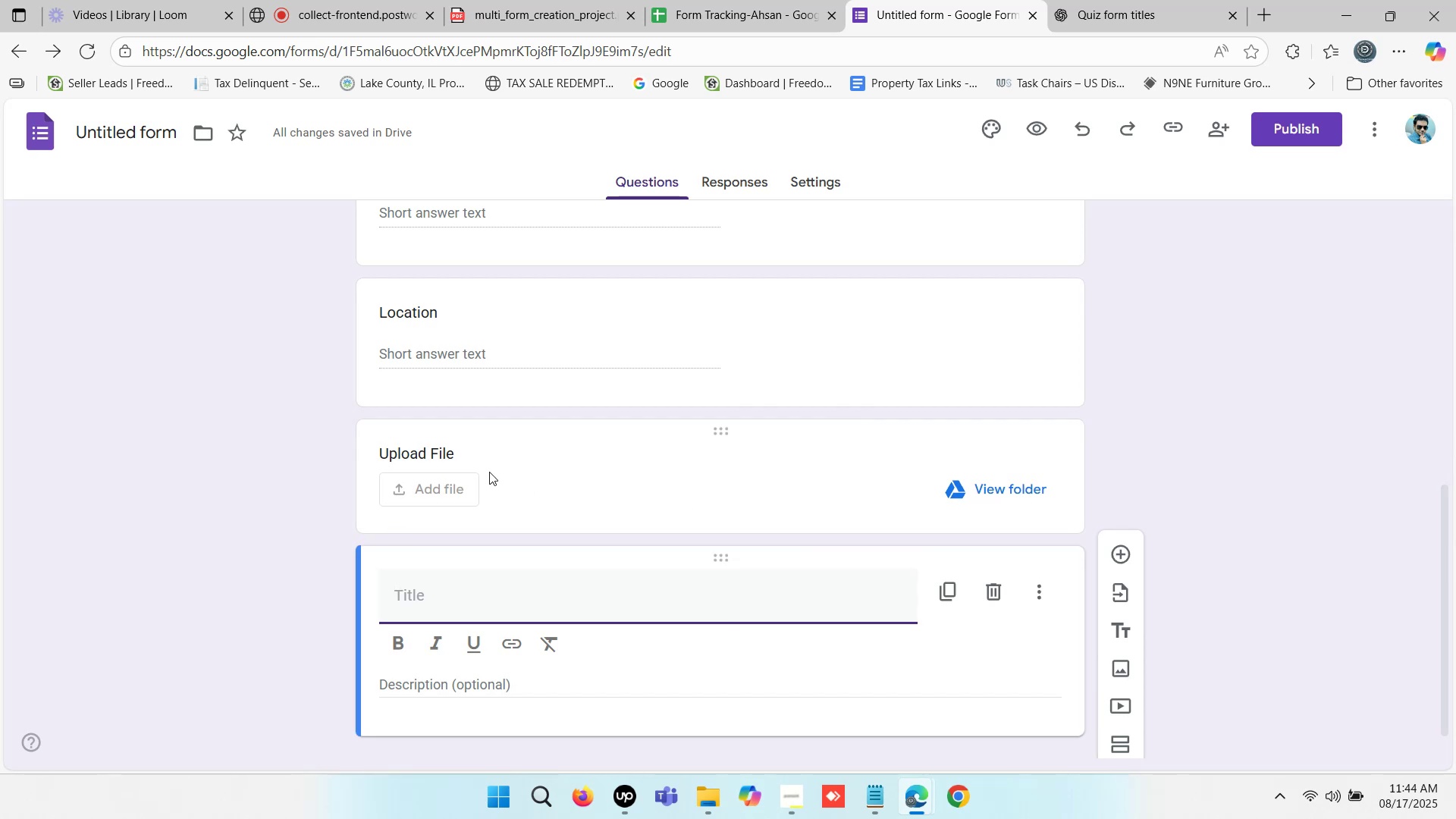 
type(Othr Wed)
key(Backspace)
type(b )
key(Backspace)
type(side)
 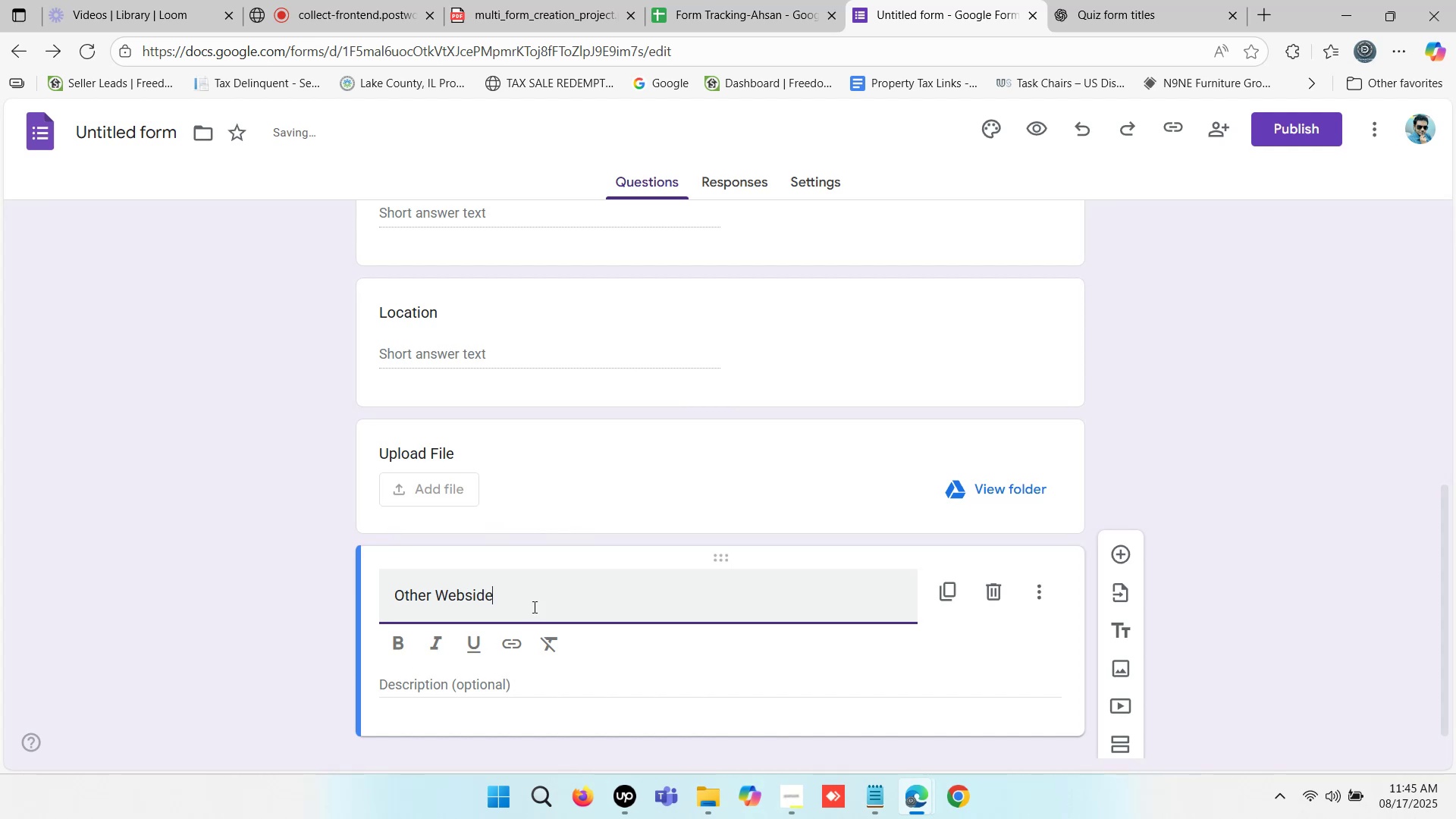 
left_click([507, 599])
 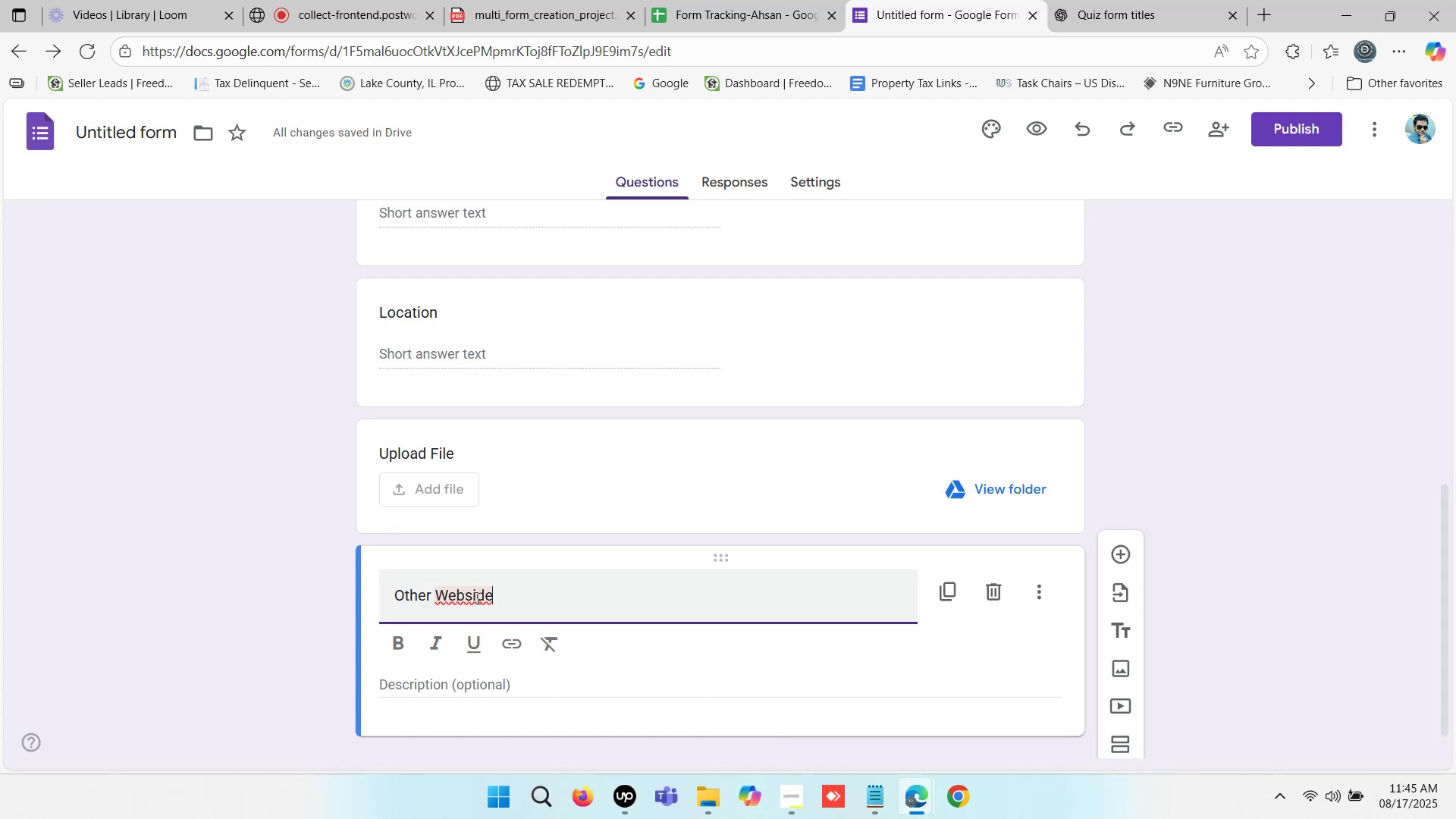 
left_click([475, 598])
 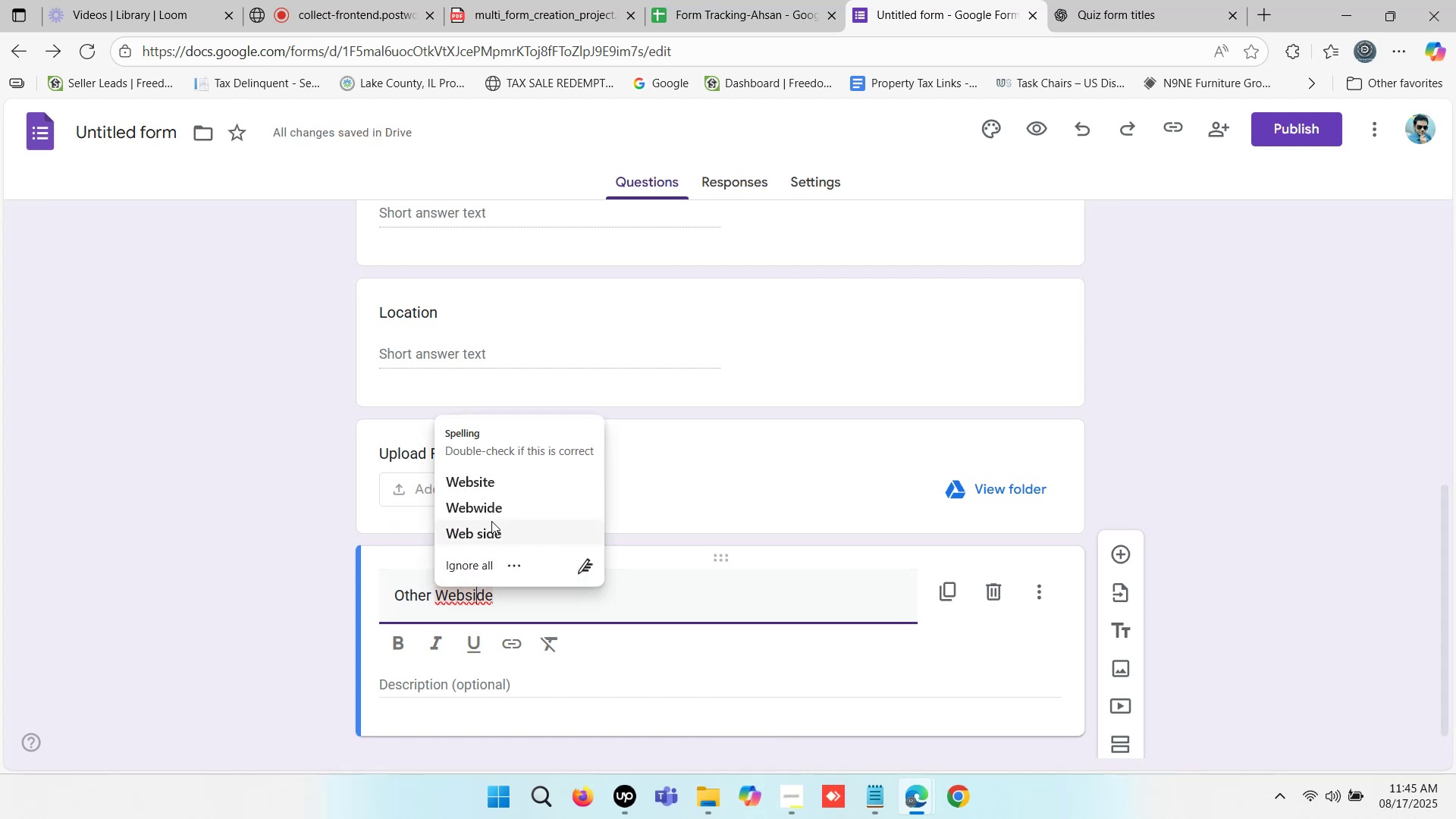 
left_click([492, 482])
 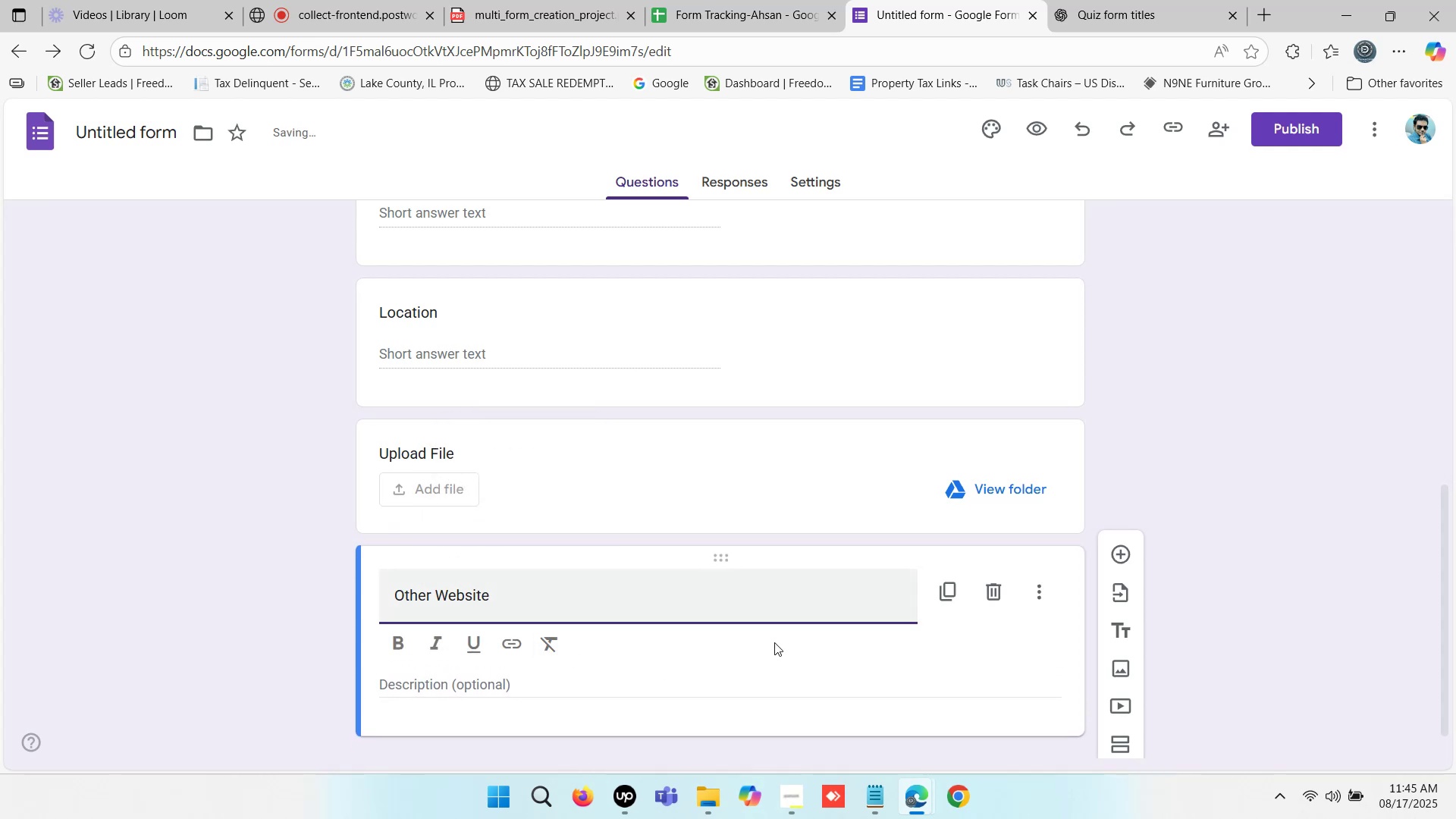 
scroll: coordinate [1076, 551], scroll_direction: down, amount: 1.0
 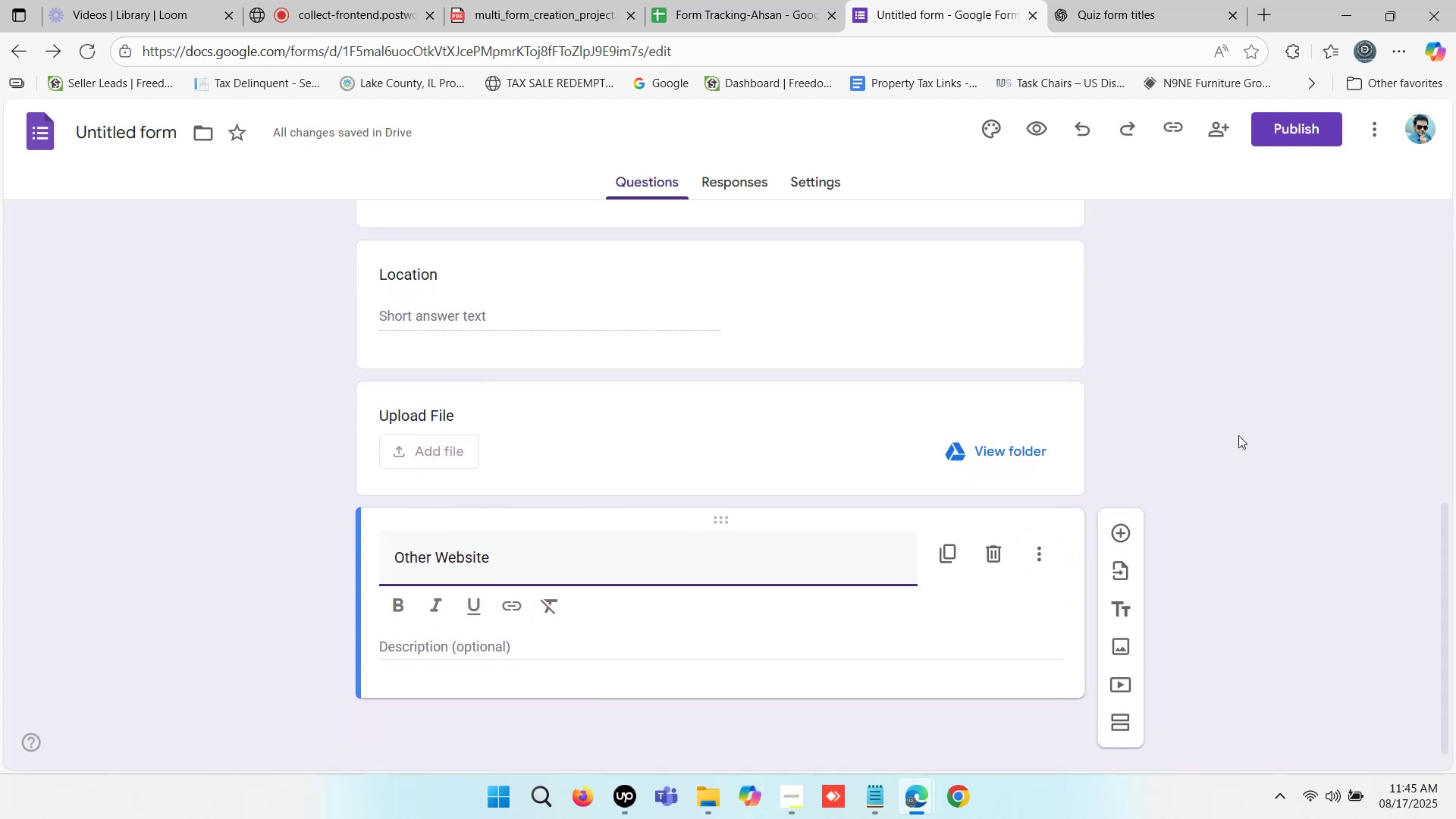 
left_click([1238, 435])
 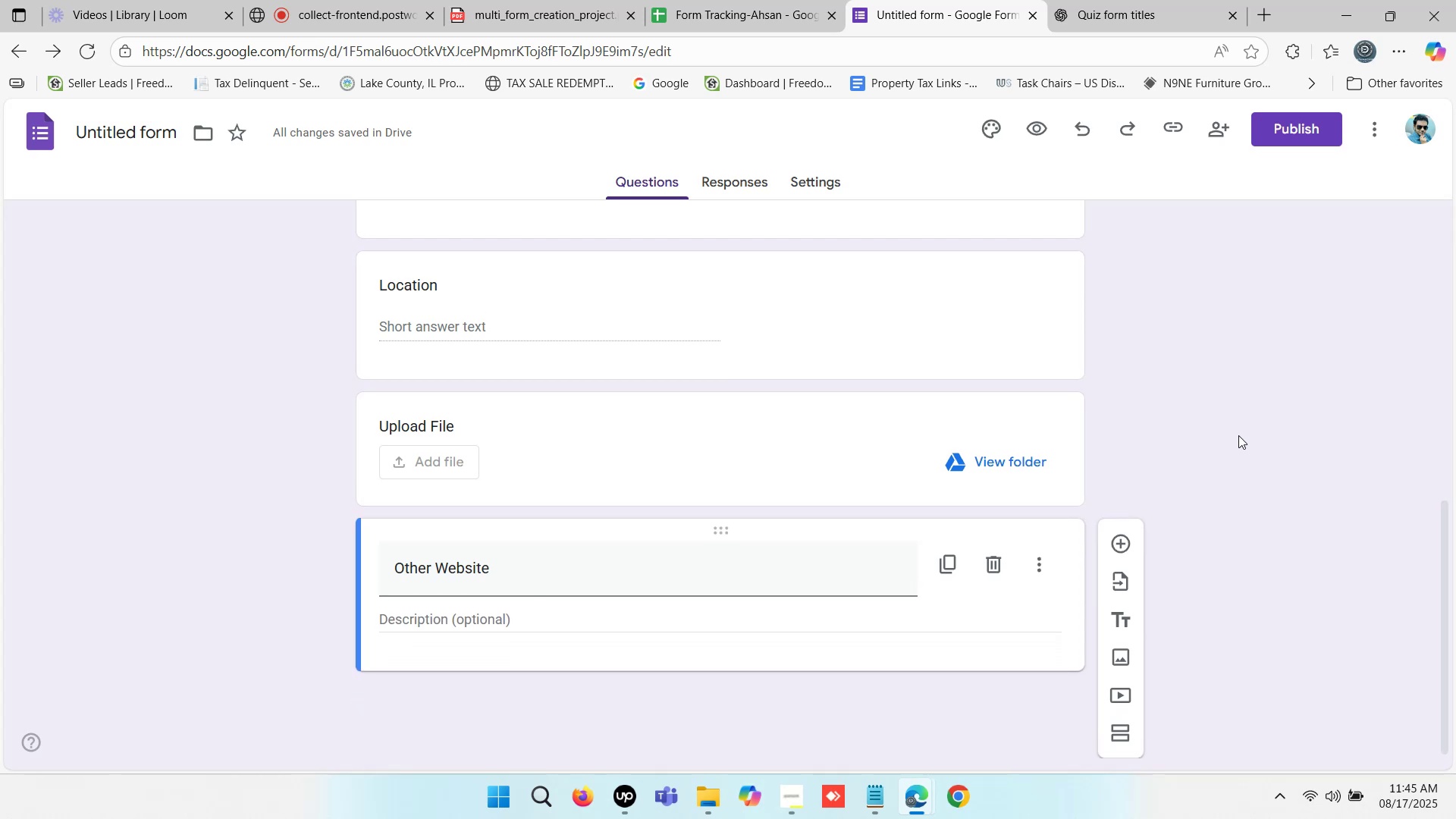 
scroll: coordinate [1108, 492], scroll_direction: down, amount: 1.0
 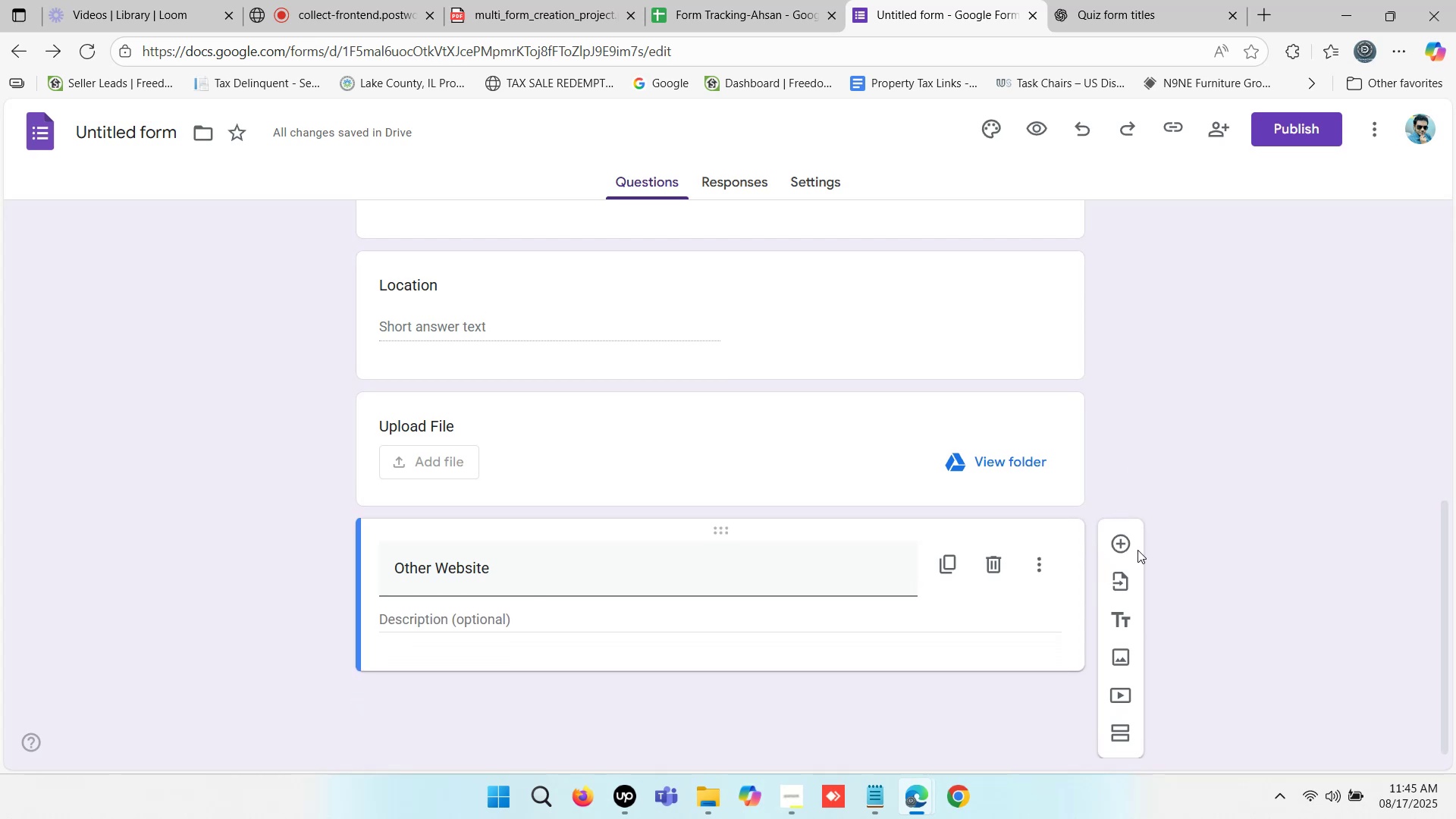 
left_click([1126, 541])
 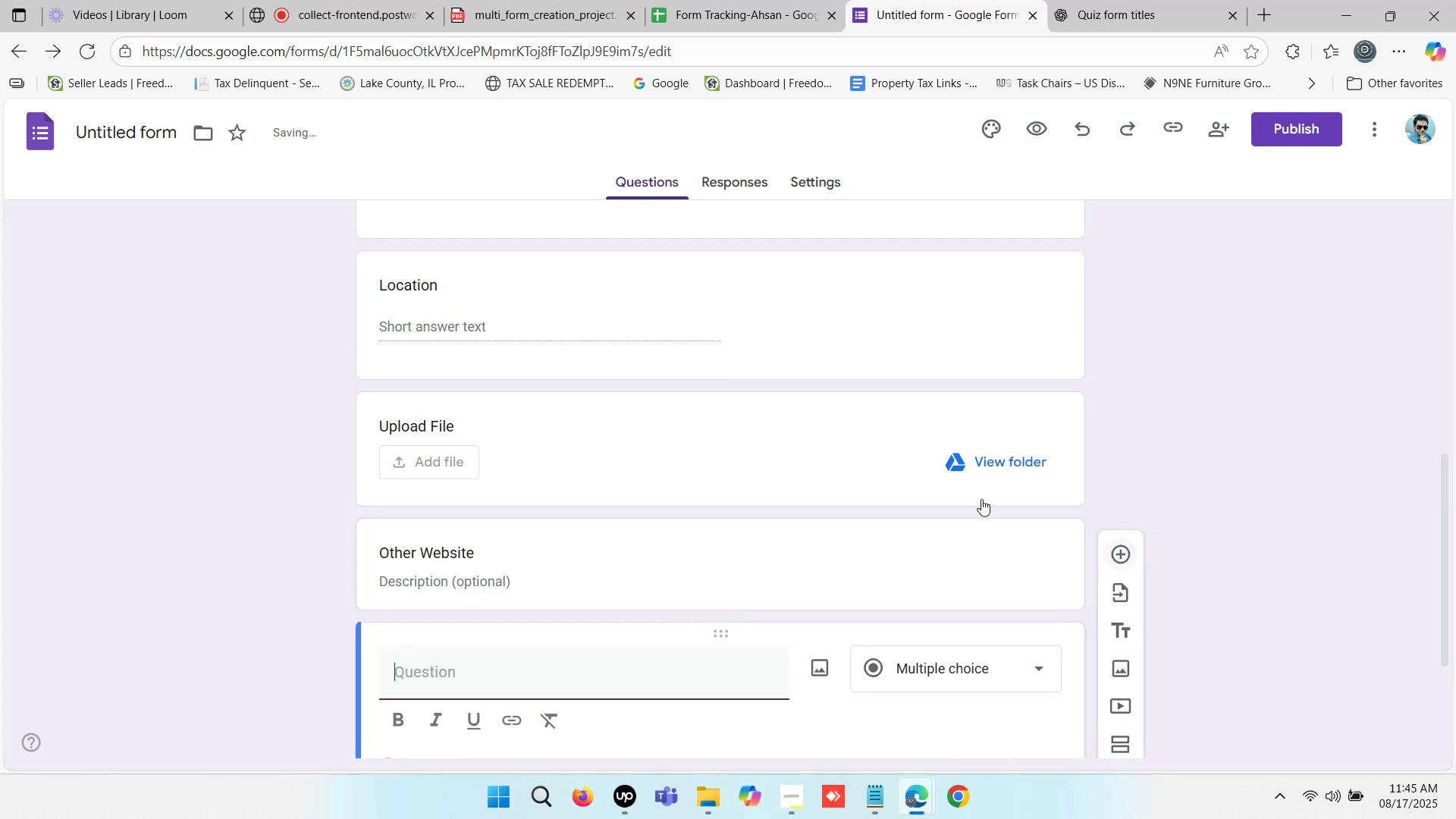 
left_click([829, 298])
 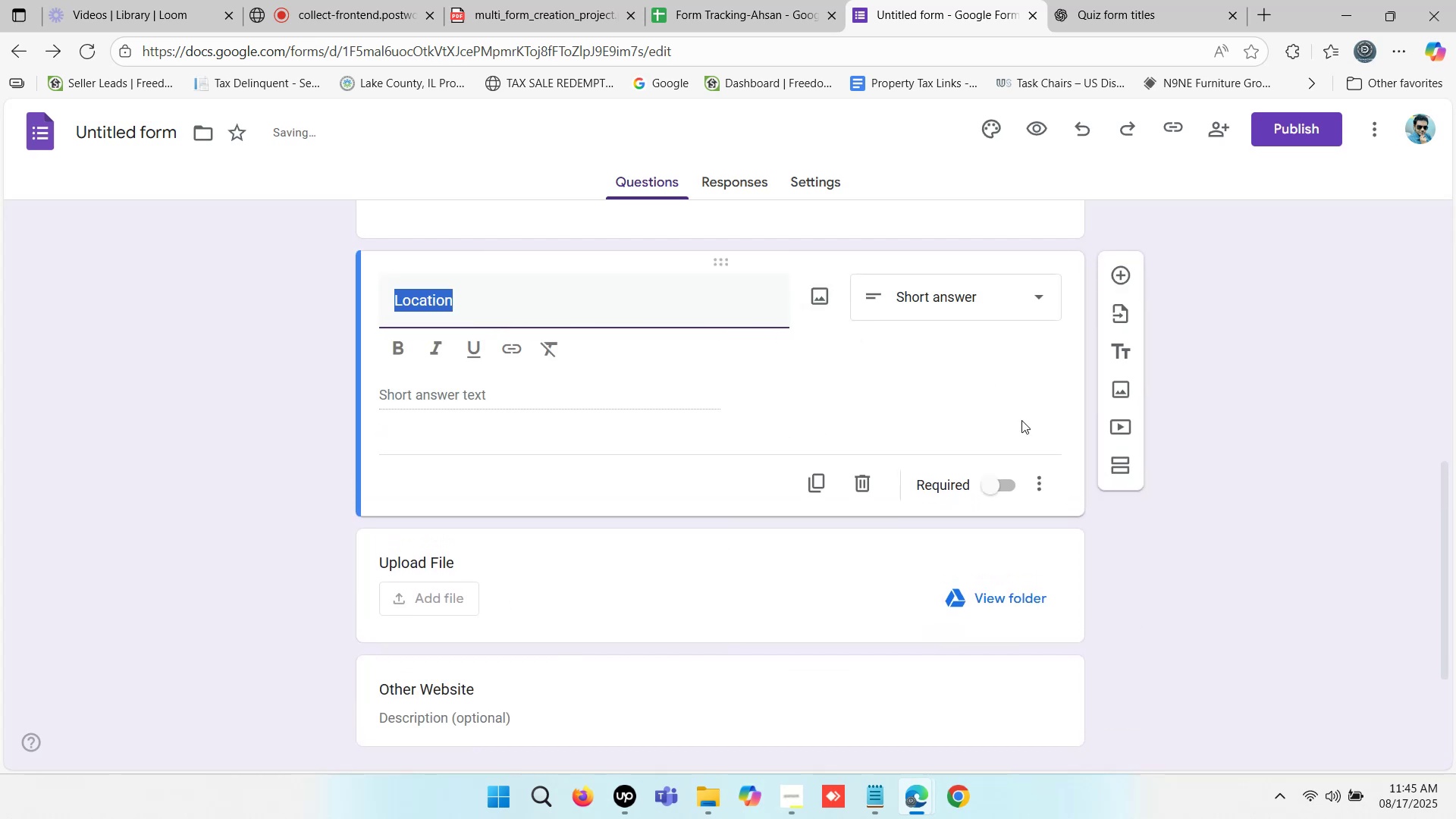 
left_click([990, 488])
 